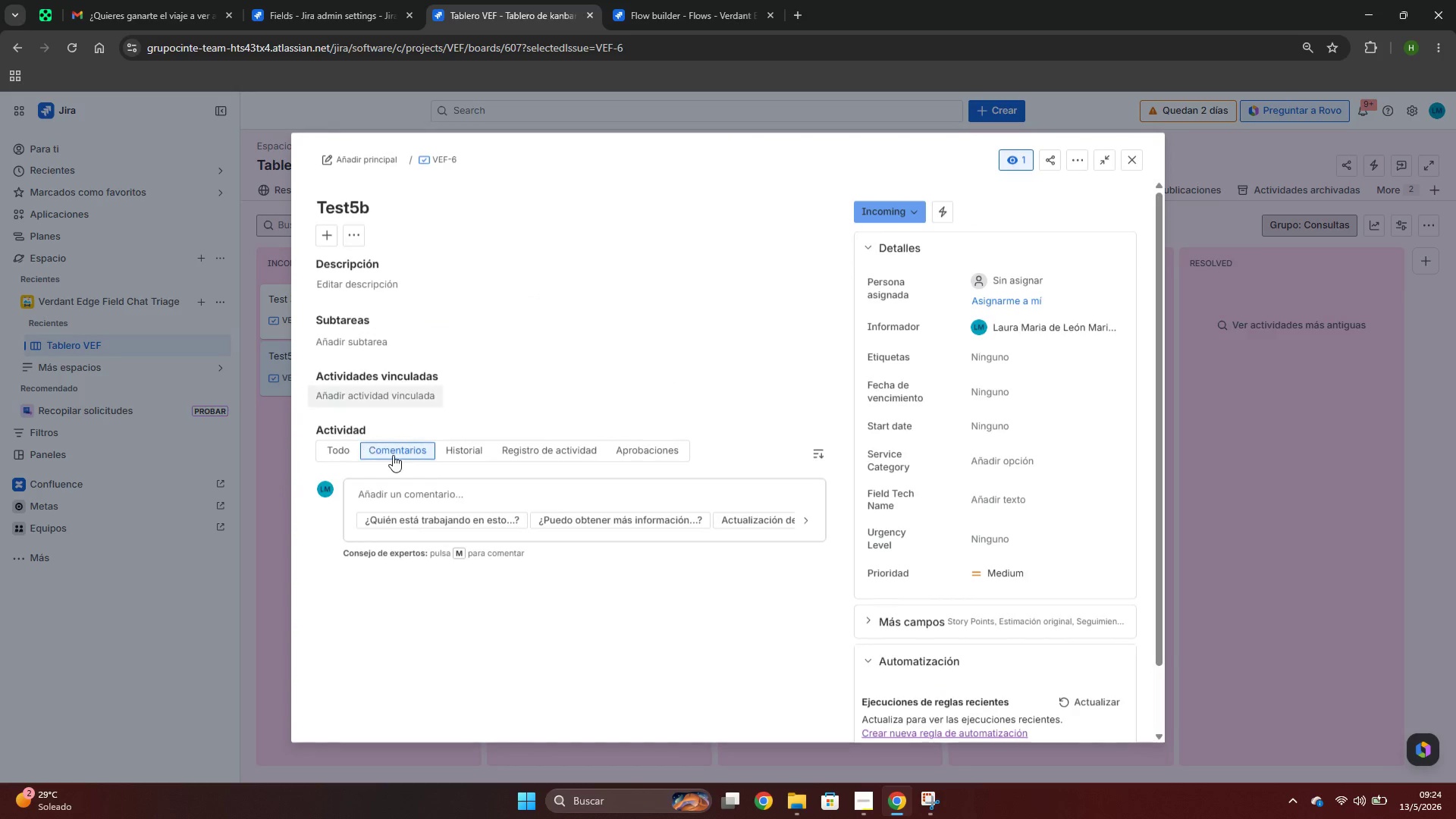 
scroll: coordinate [721, 570], scroll_direction: down, amount: 2.0
 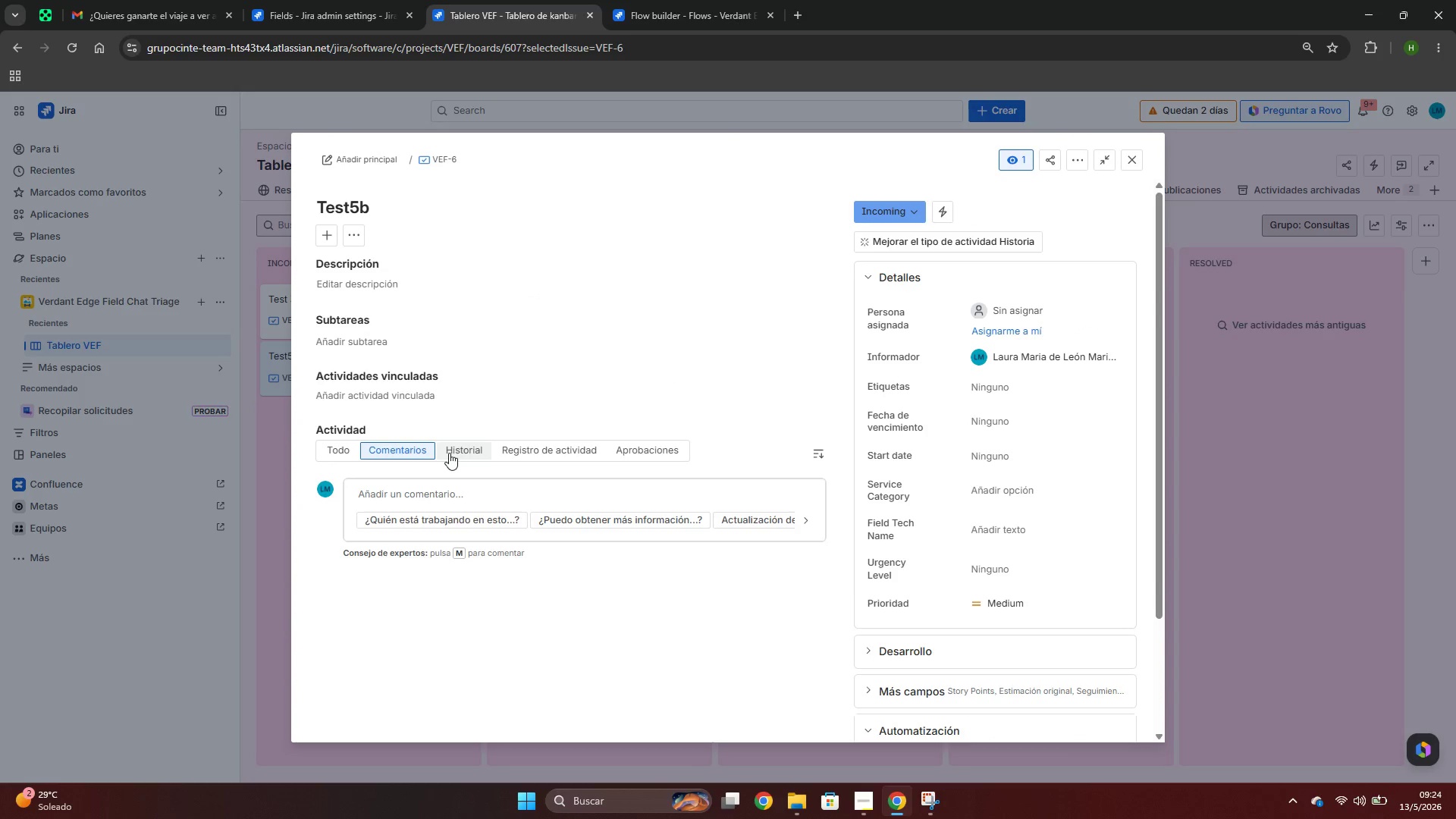 
left_click([449, 453])
 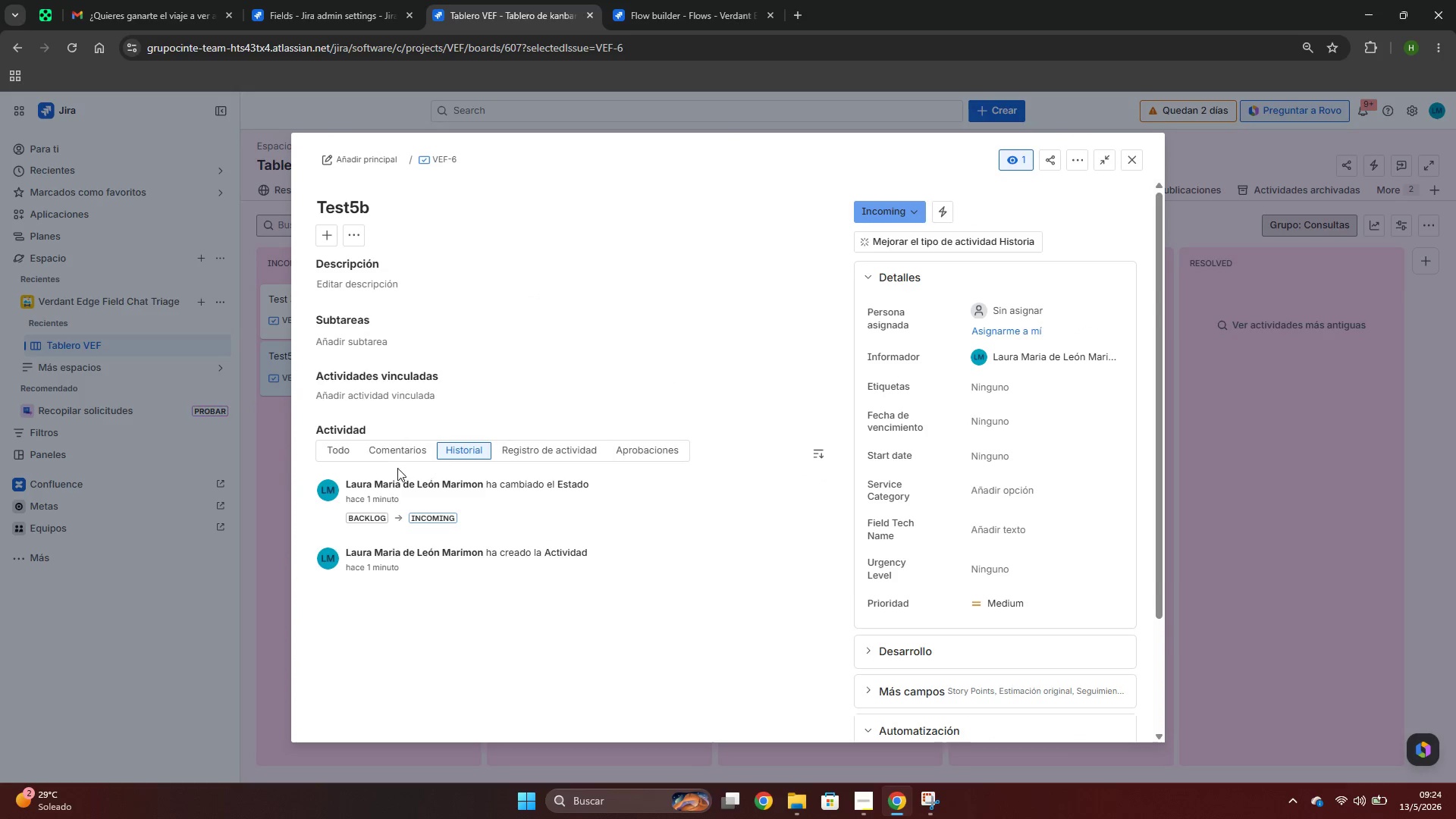 
left_click([379, 462])
 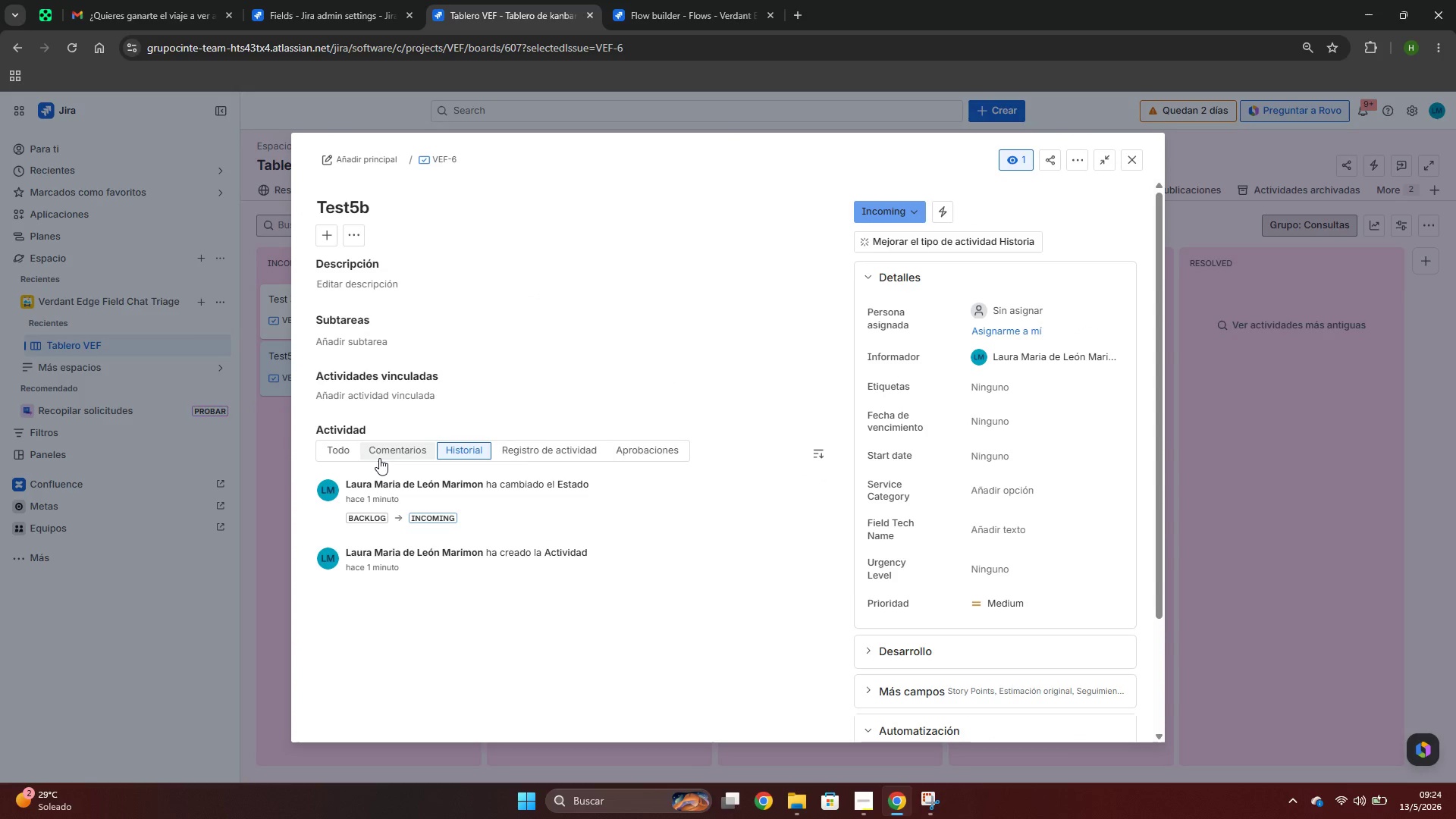 
left_click([379, 458])
 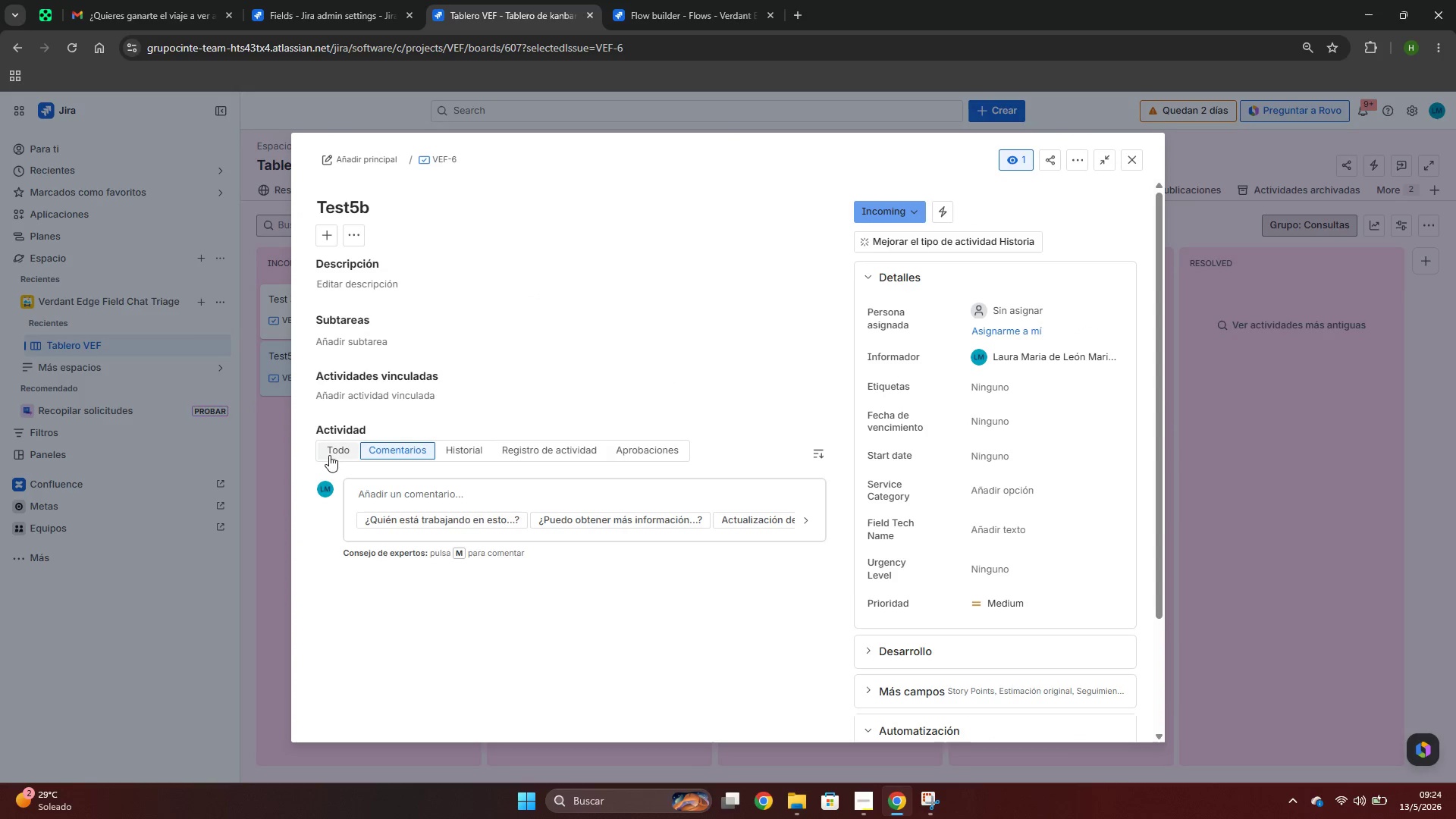 
left_click([329, 455])
 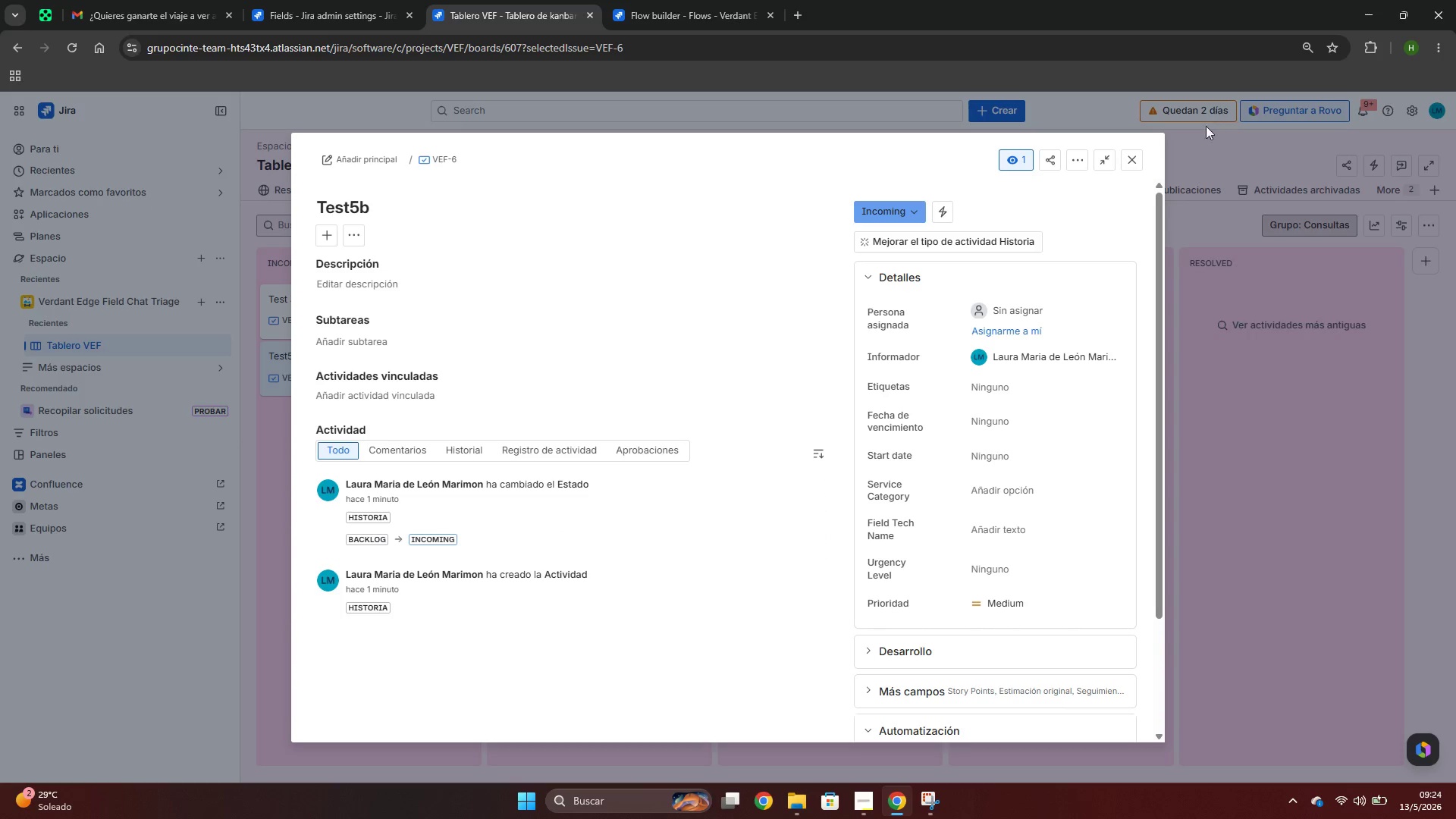 
left_click([1134, 162])
 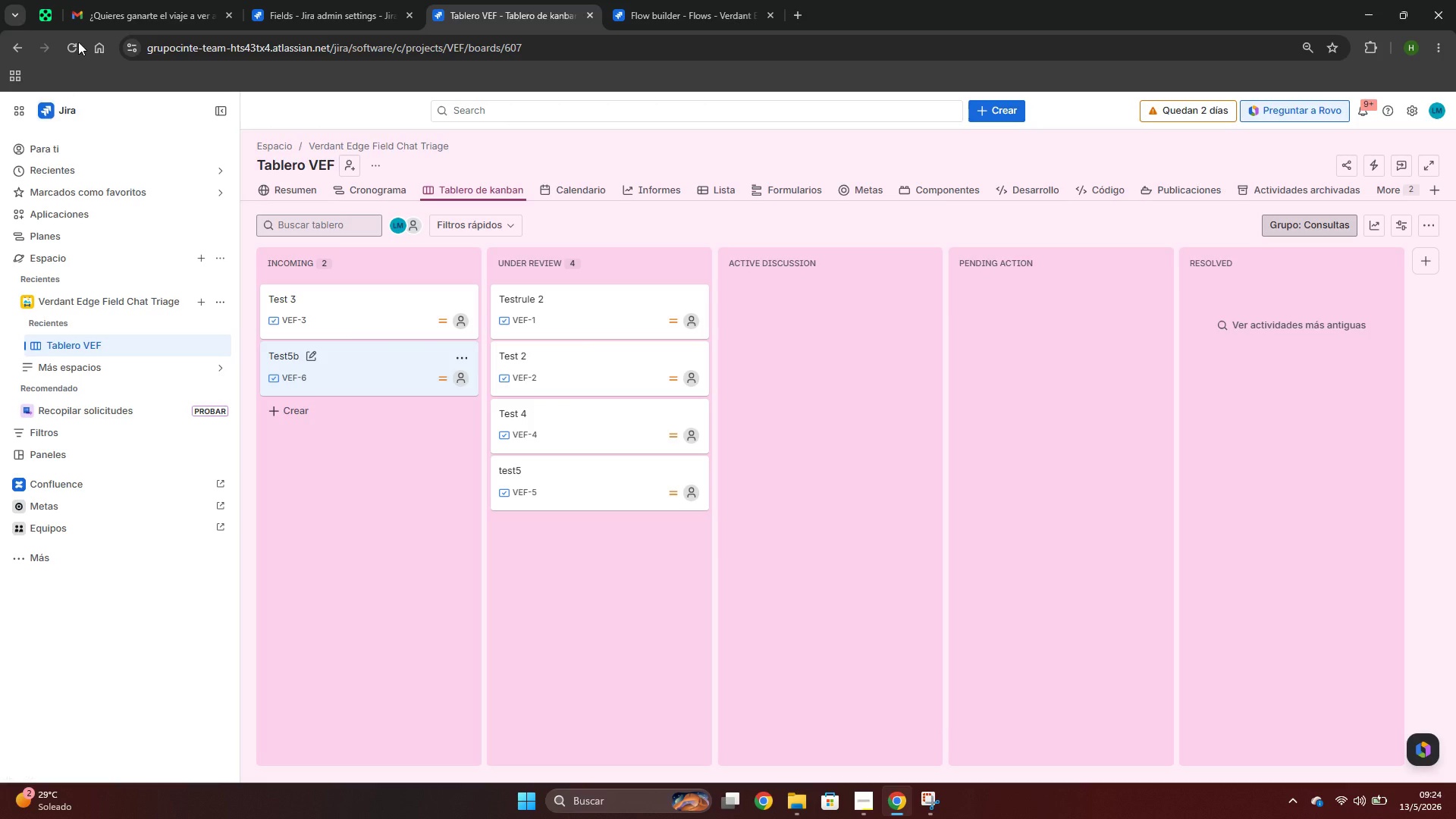 
left_click([75, 45])
 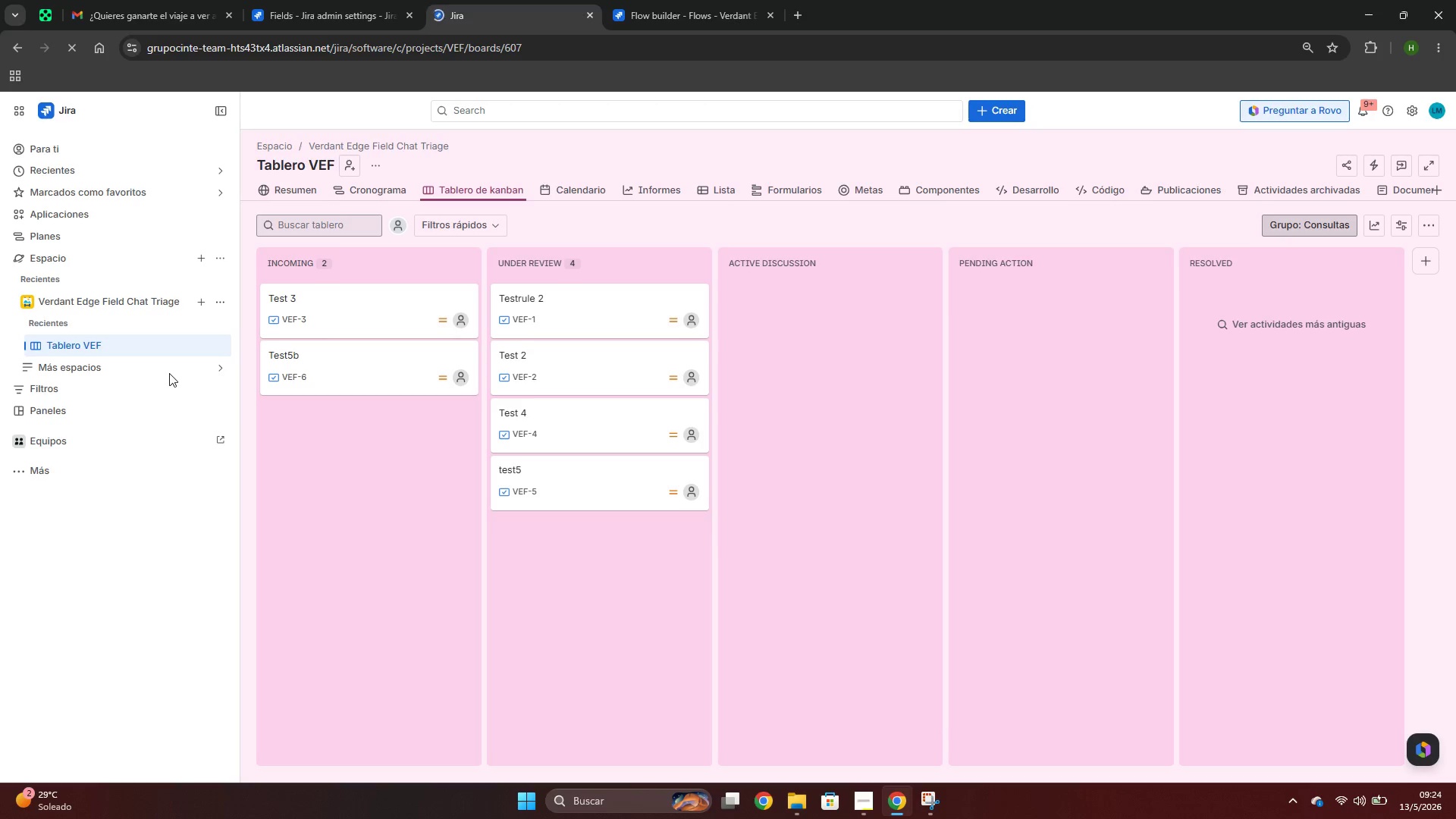 
left_click([304, 369])
 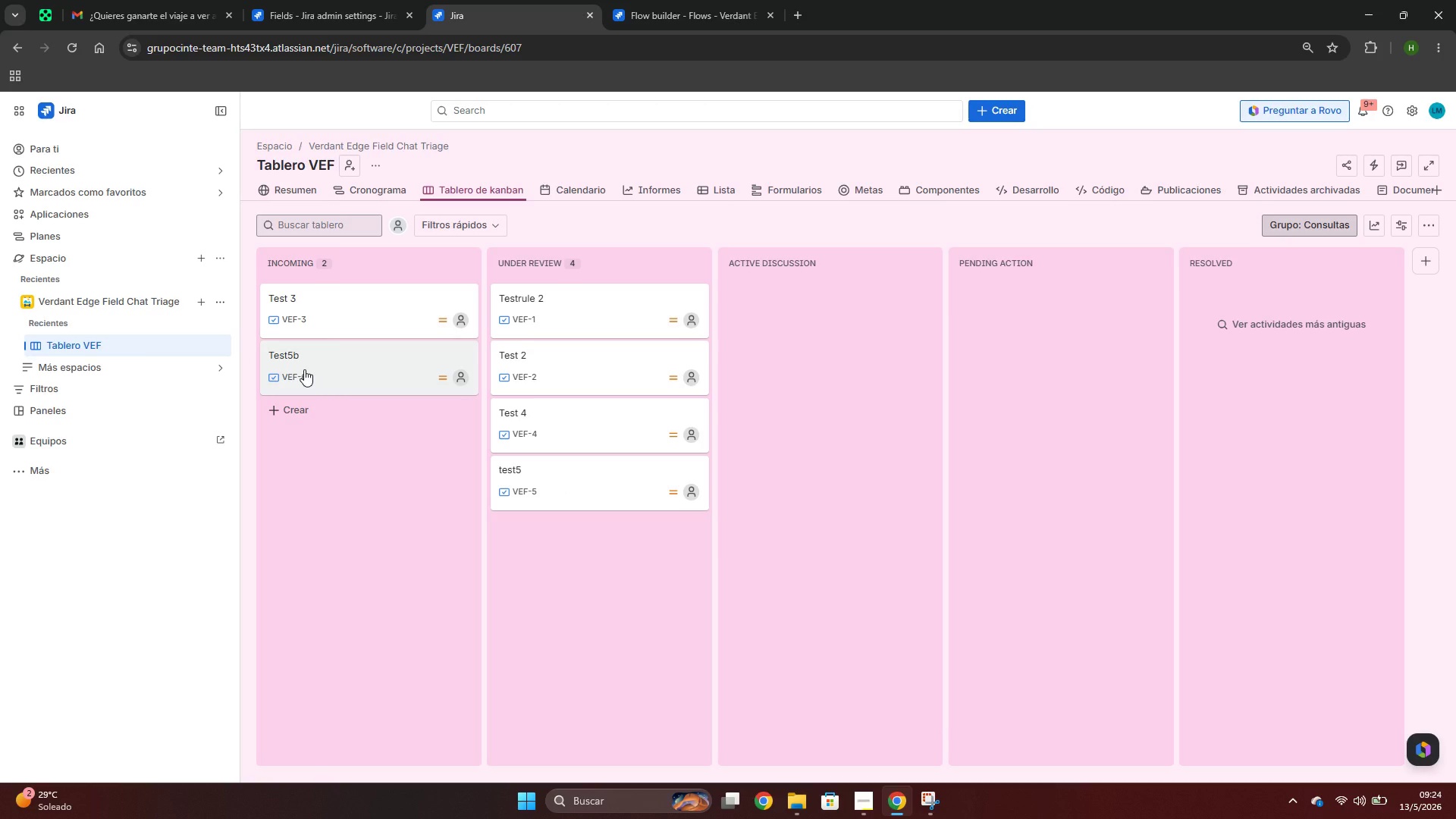 
left_click([304, 369])
 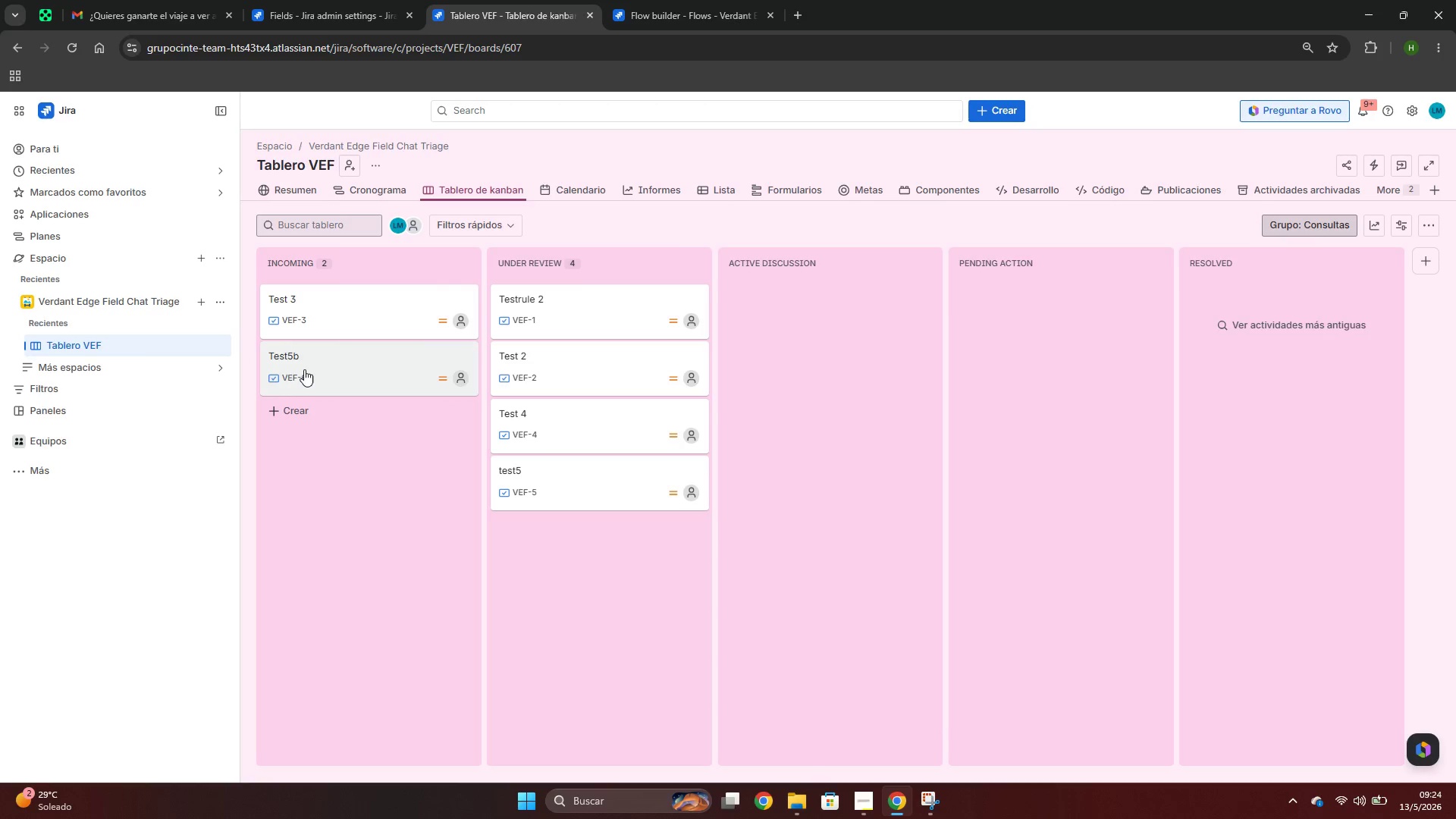 
left_click([294, 354])
 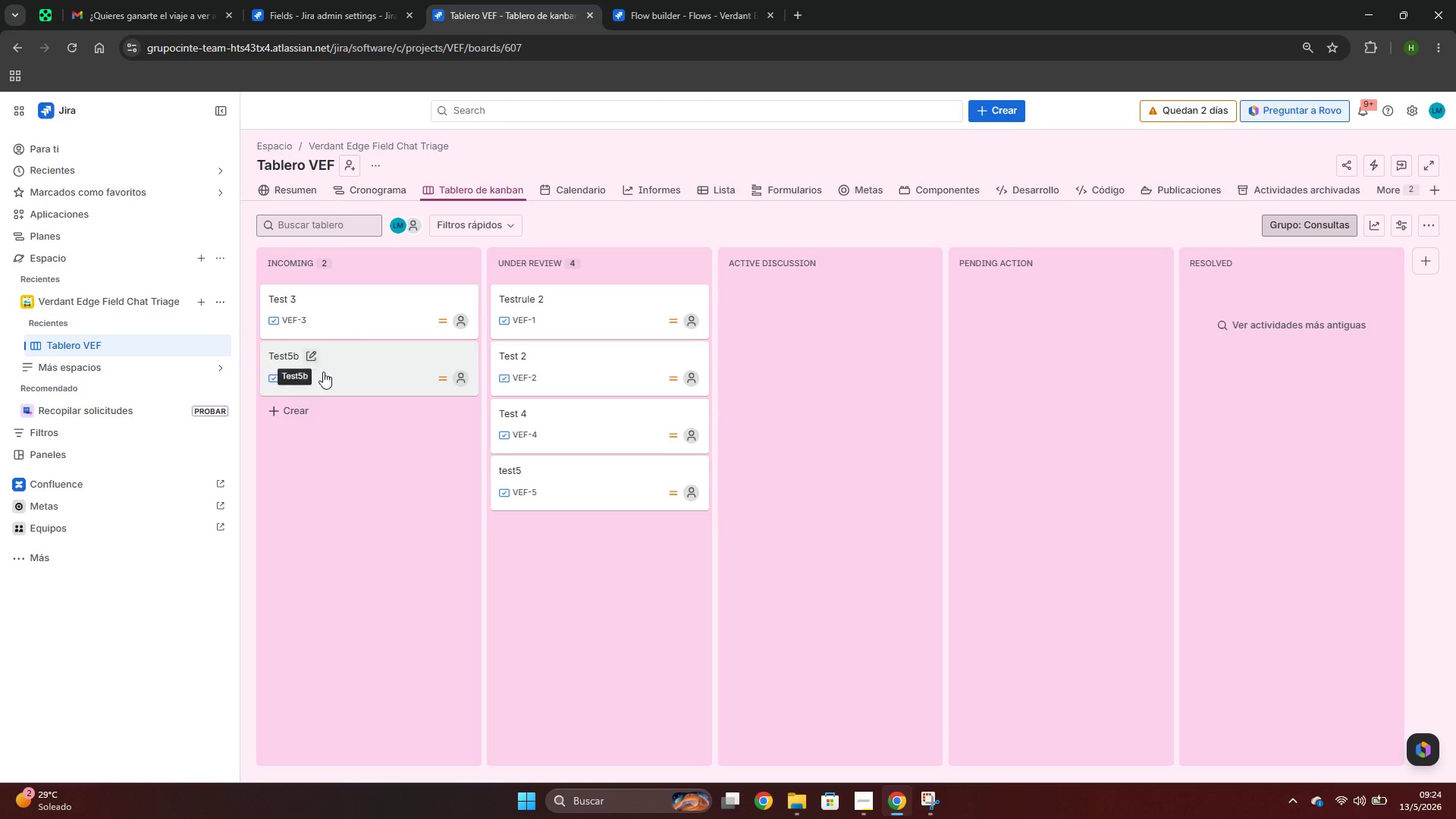 
left_click([329, 372])
 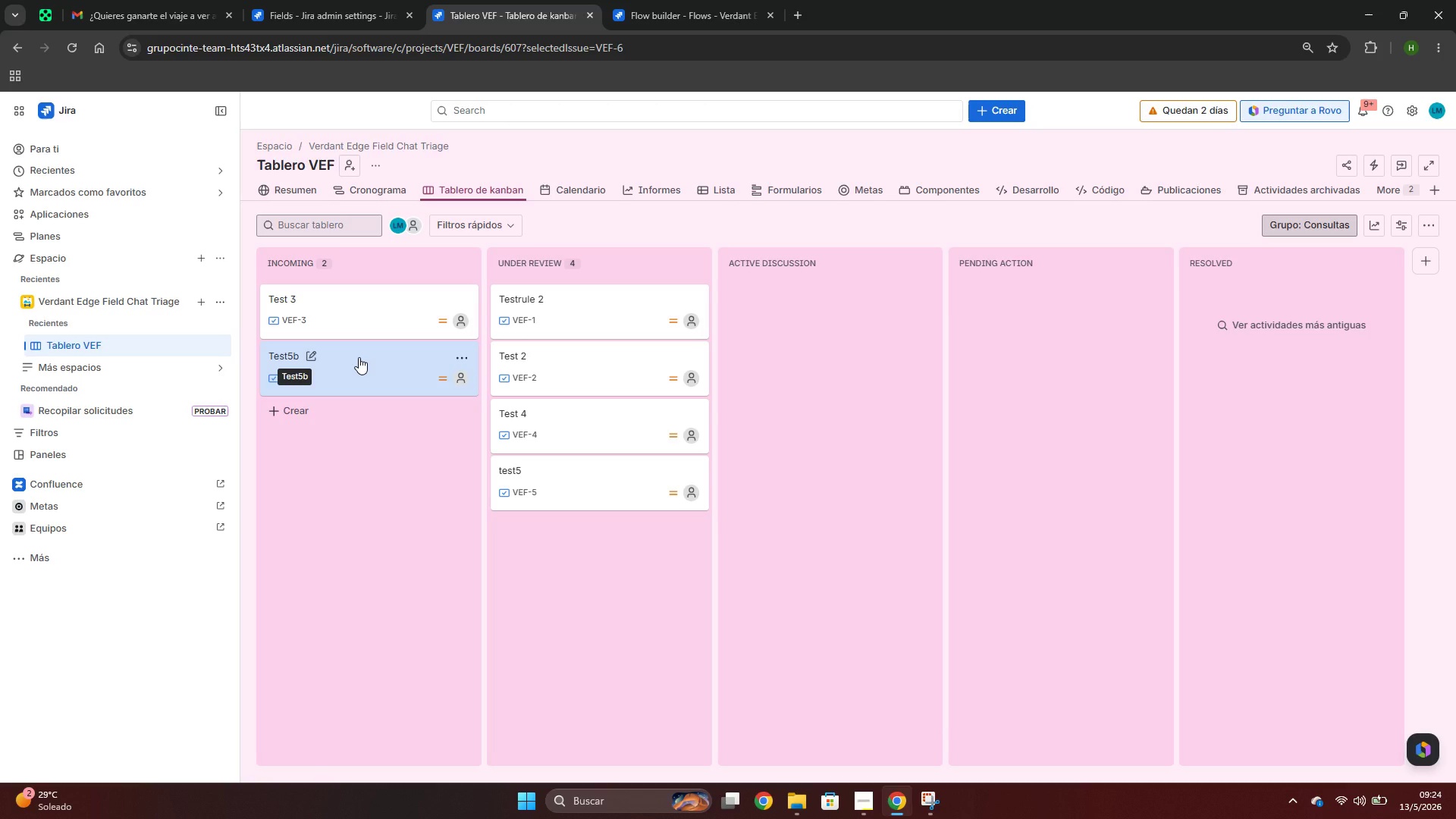 
double_click([359, 357])
 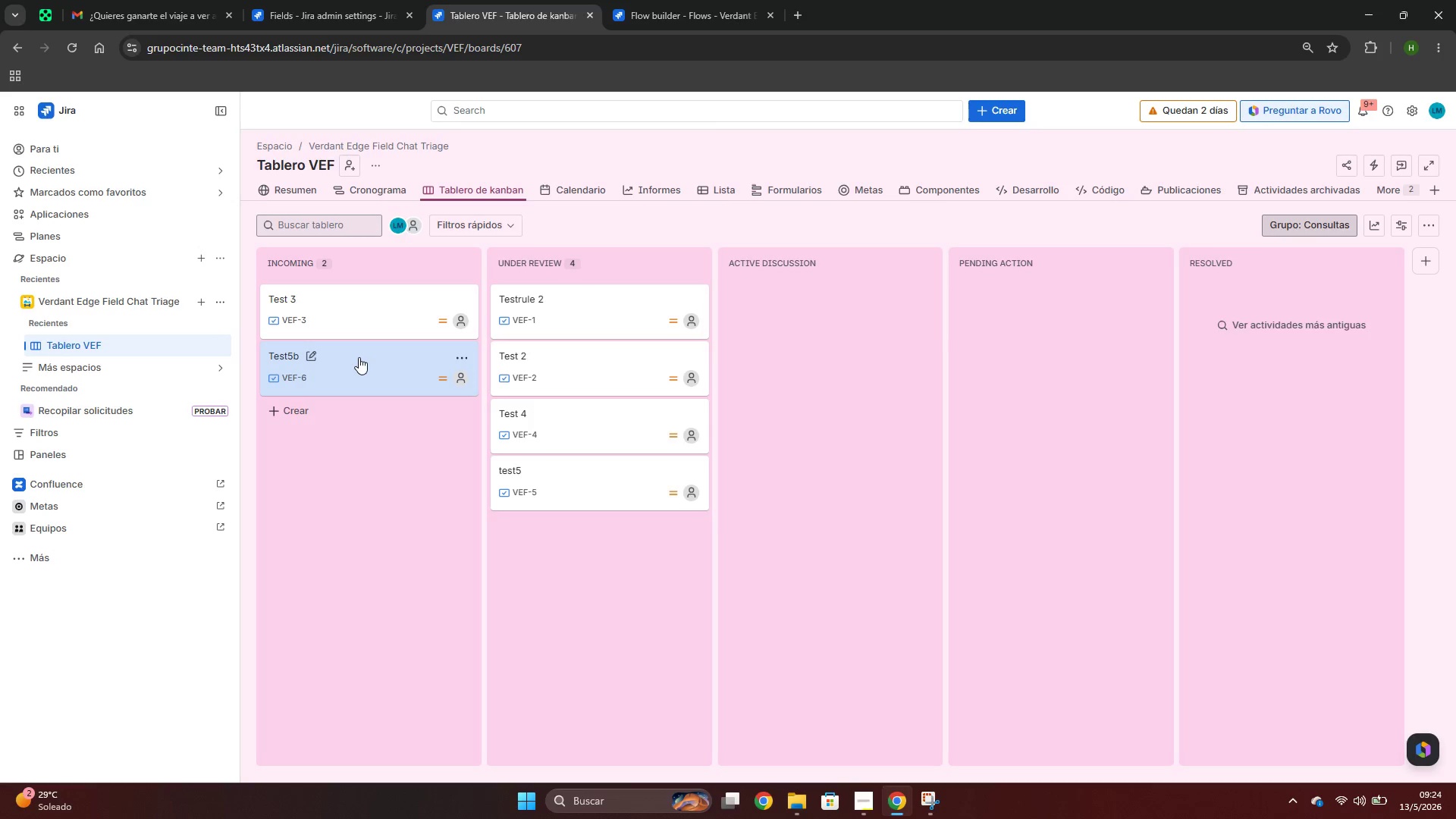 
left_click([359, 357])
 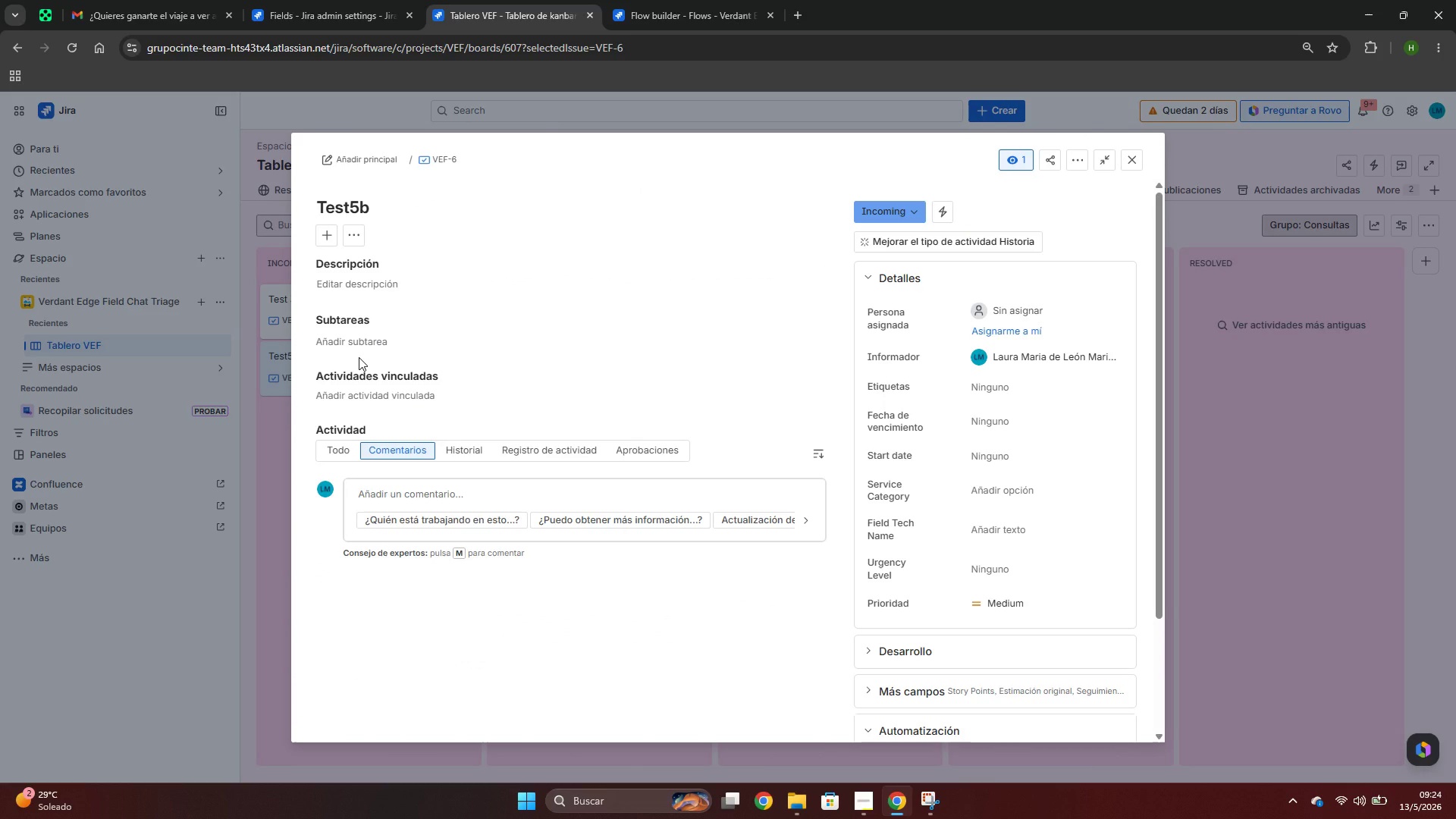 
left_click([342, 447])
 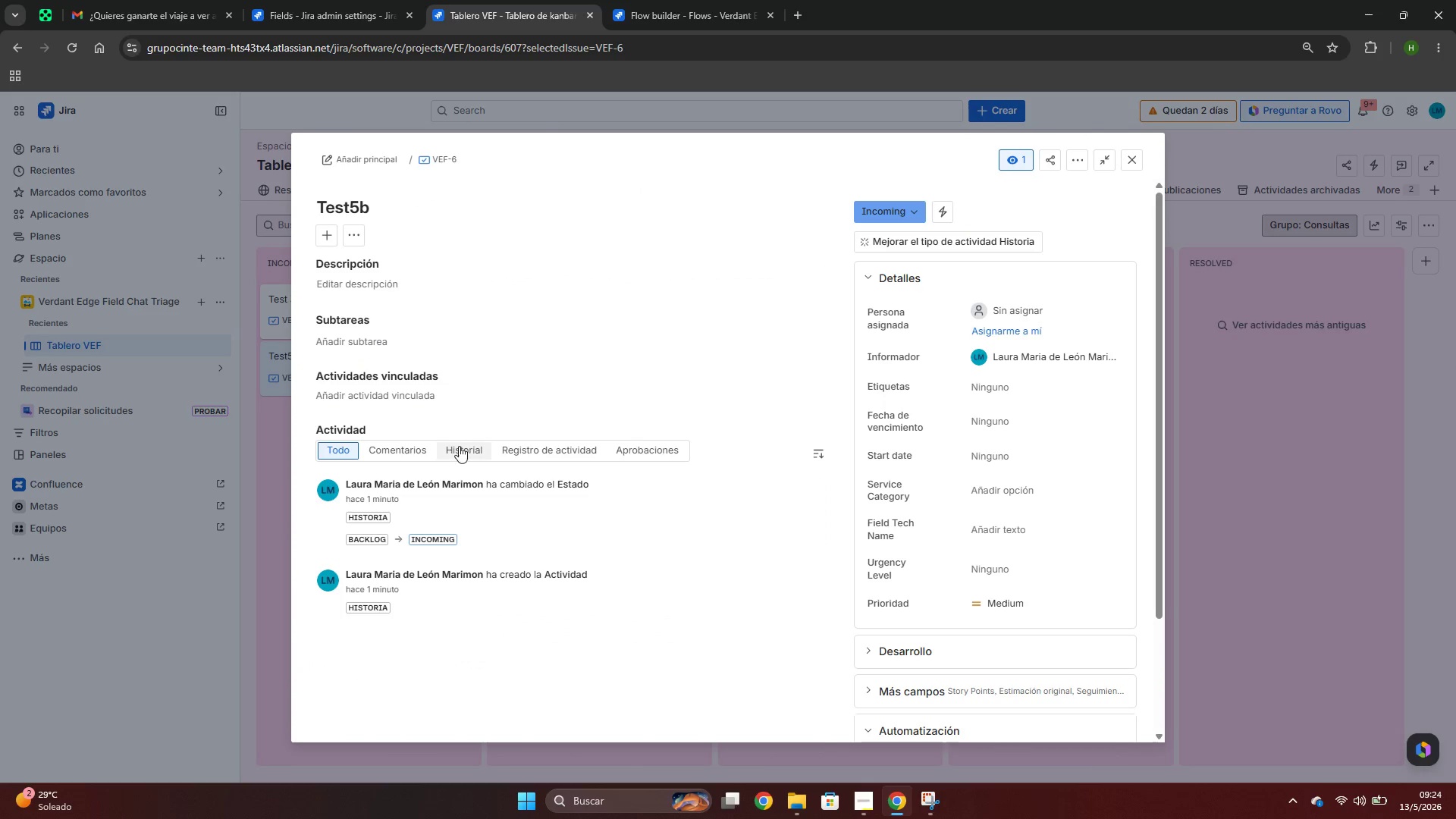 
left_click([459, 447])
 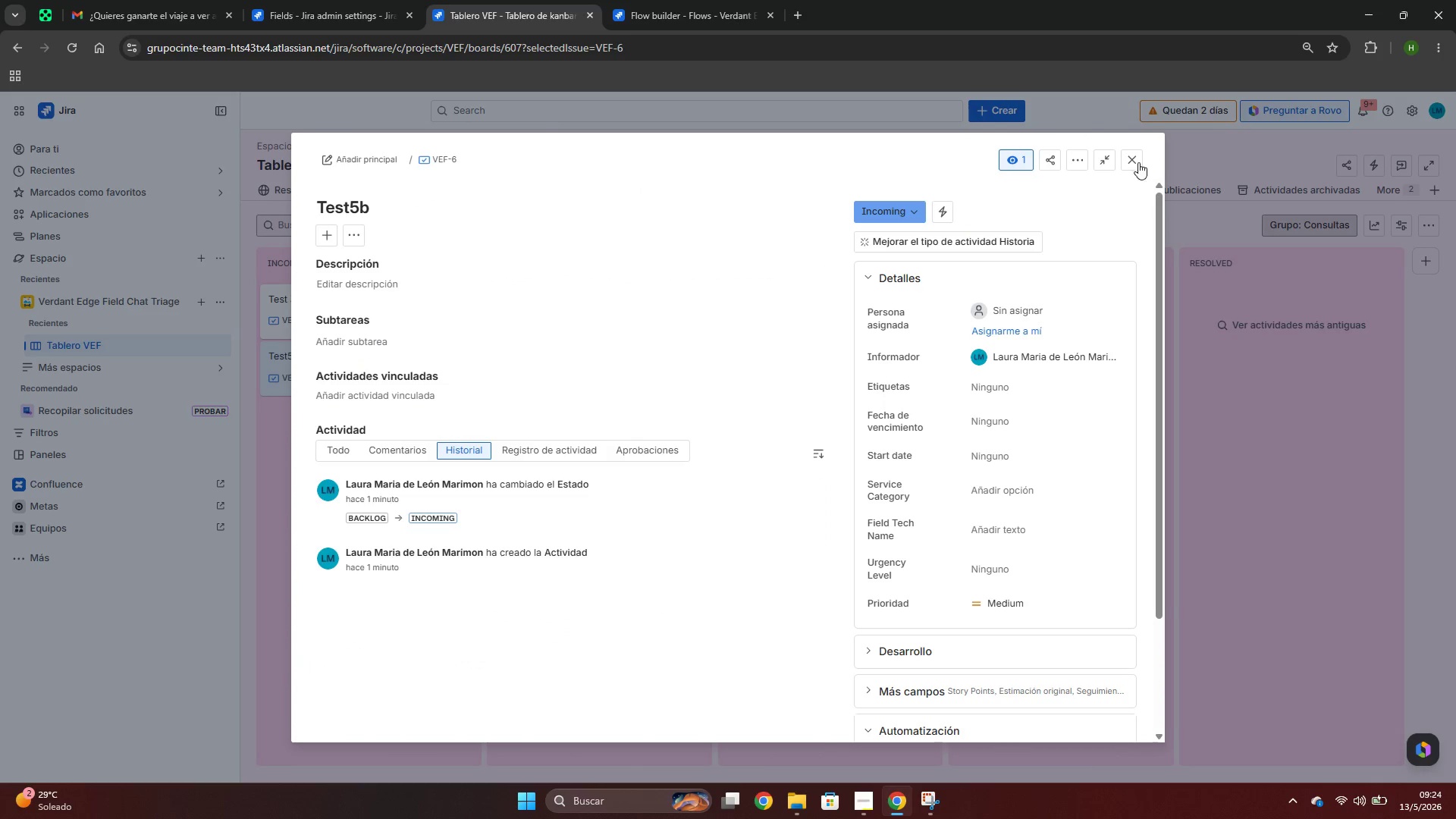 
left_click([1132, 159])
 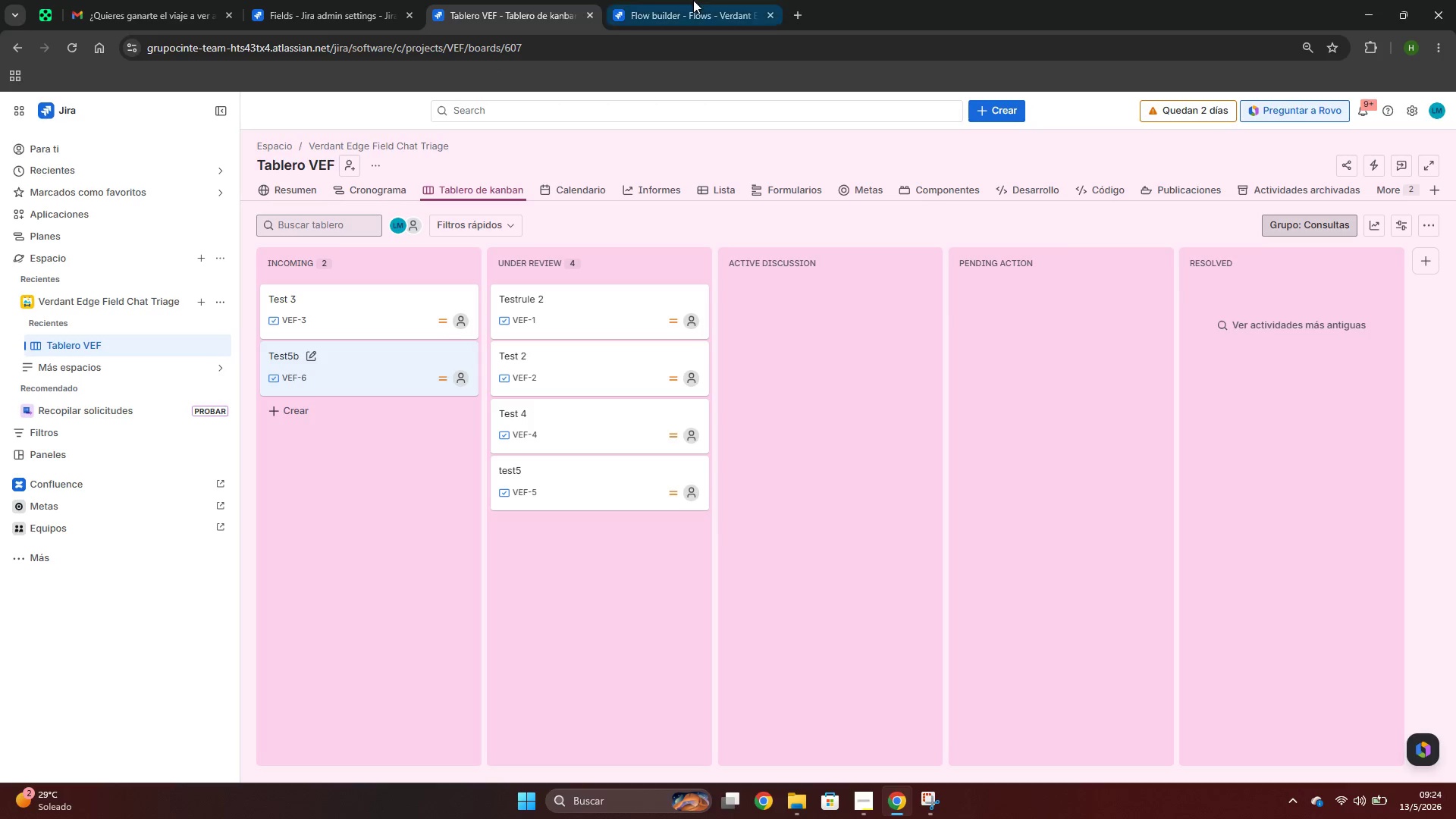 
left_click([693, 0])
 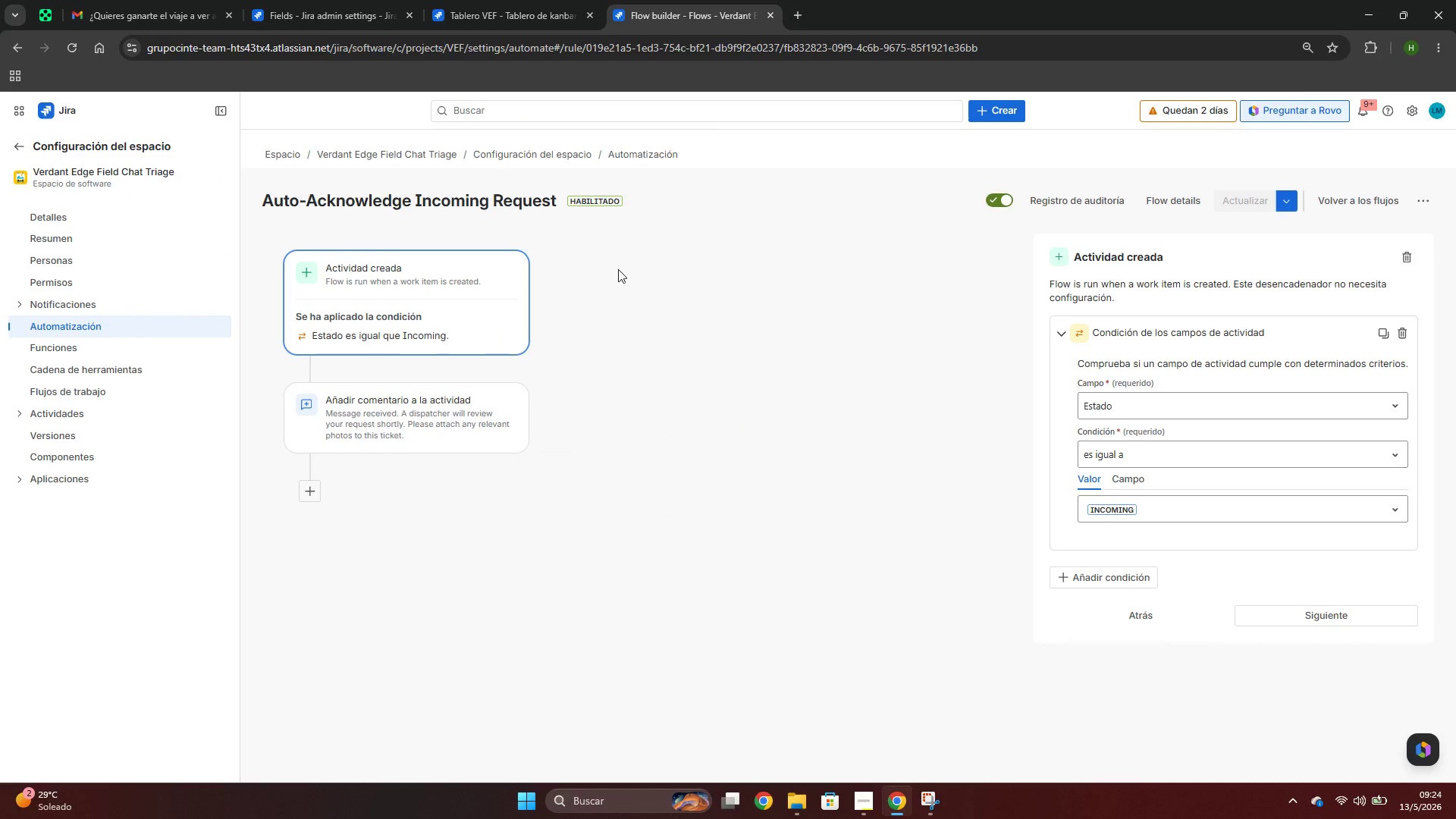 
left_click([1357, 193])
 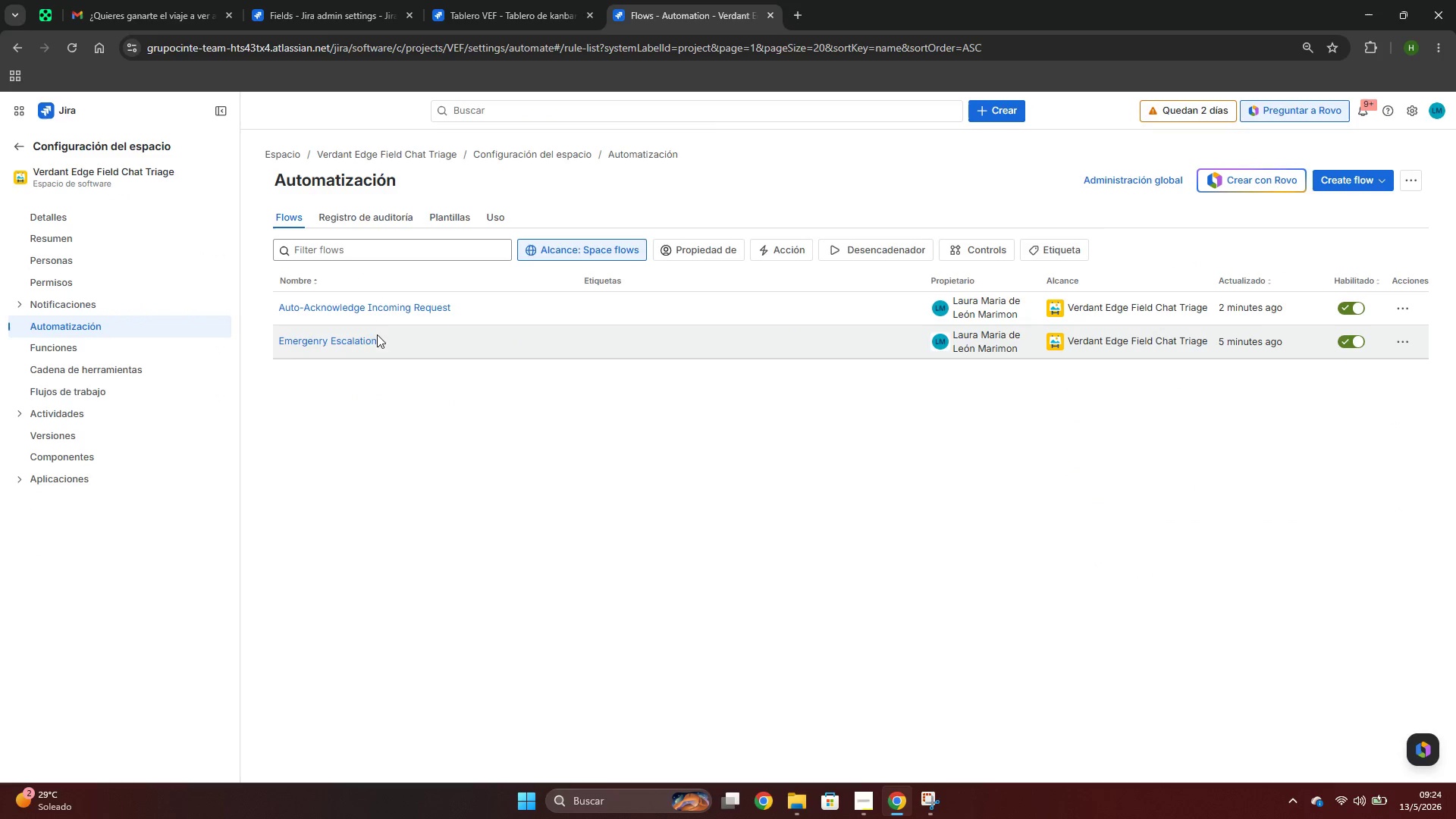 
left_click([361, 315])
 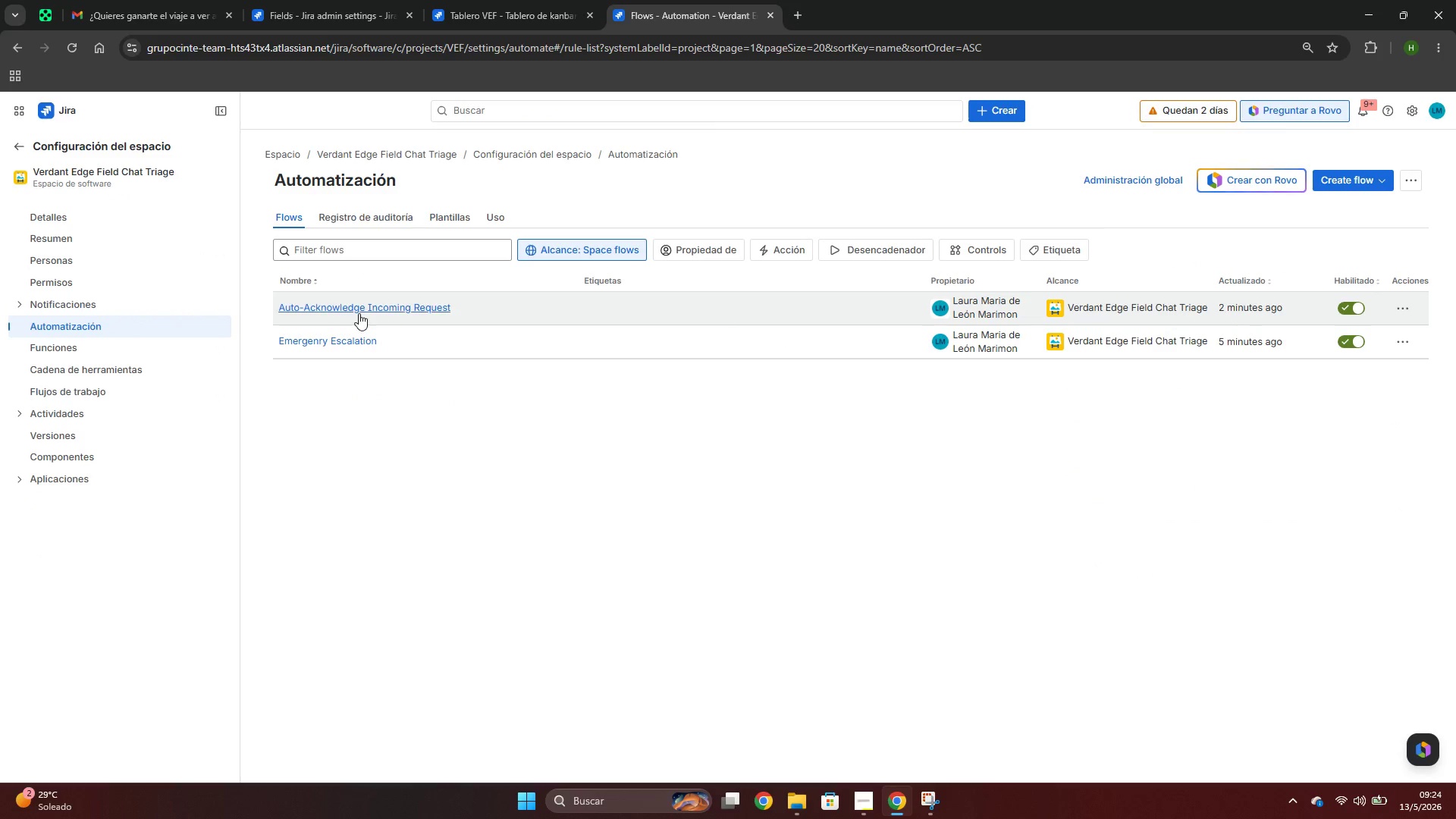 
left_click([359, 313])
 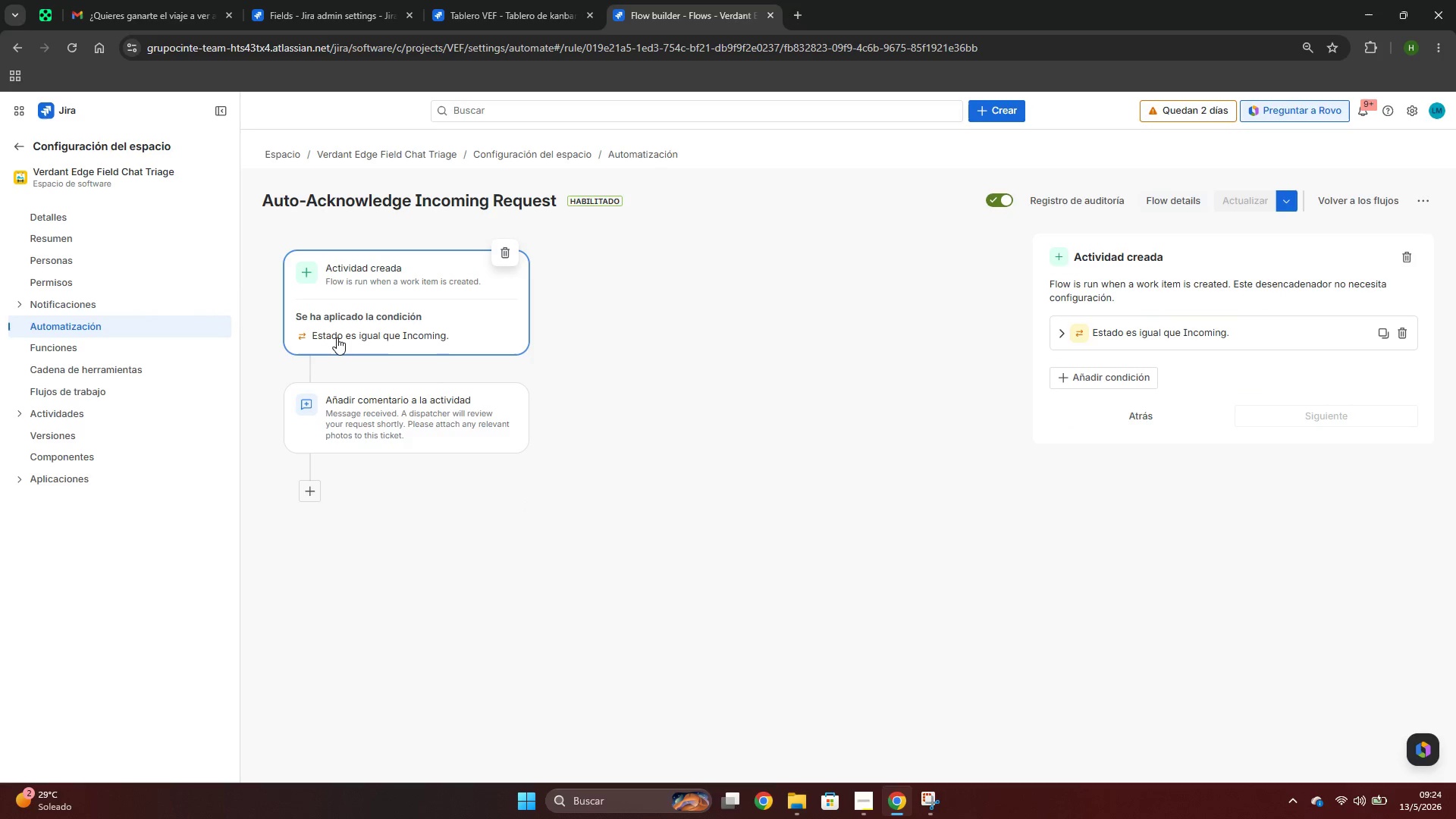 
wait(7.2)
 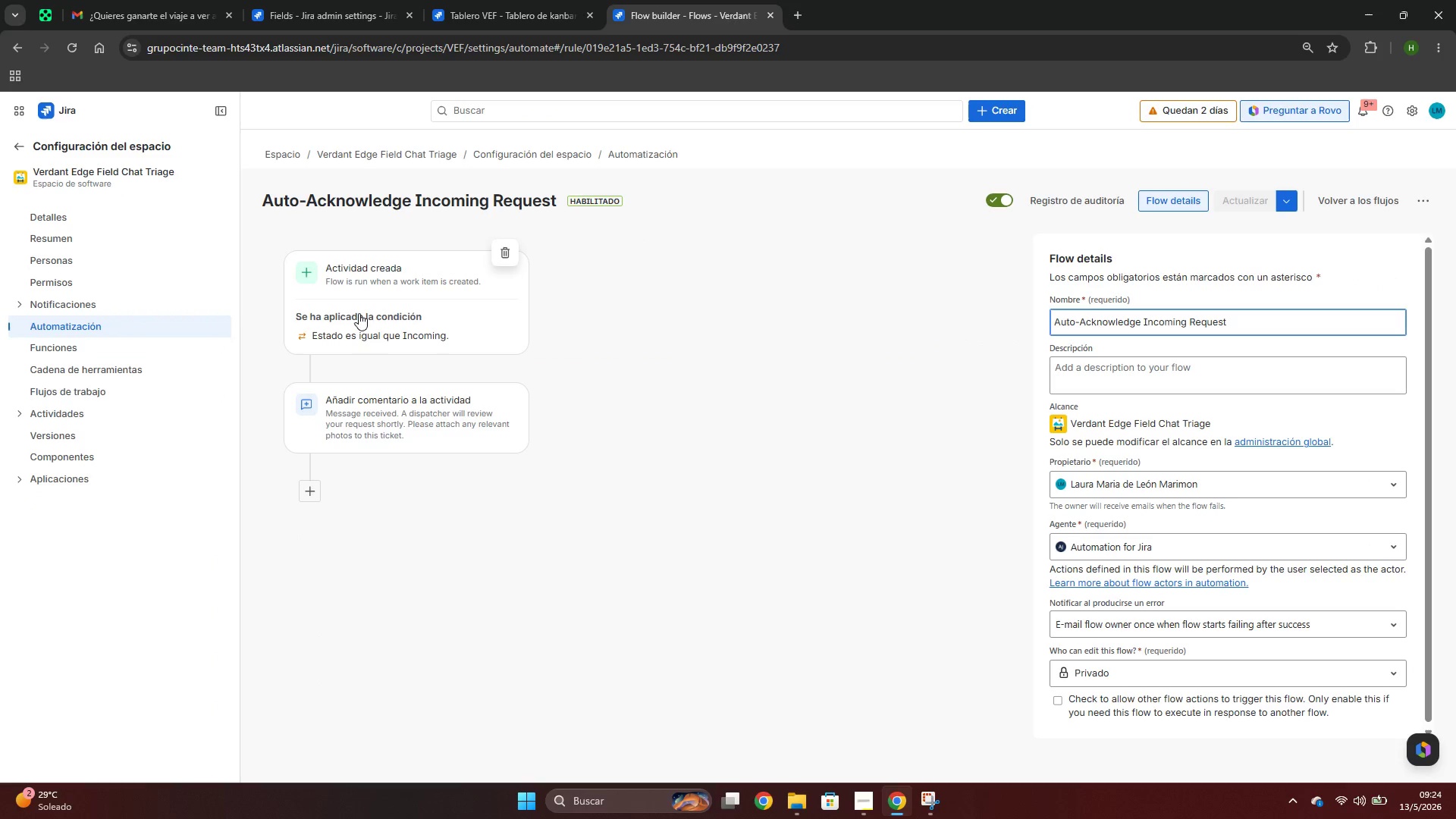 
left_click([1056, 336])
 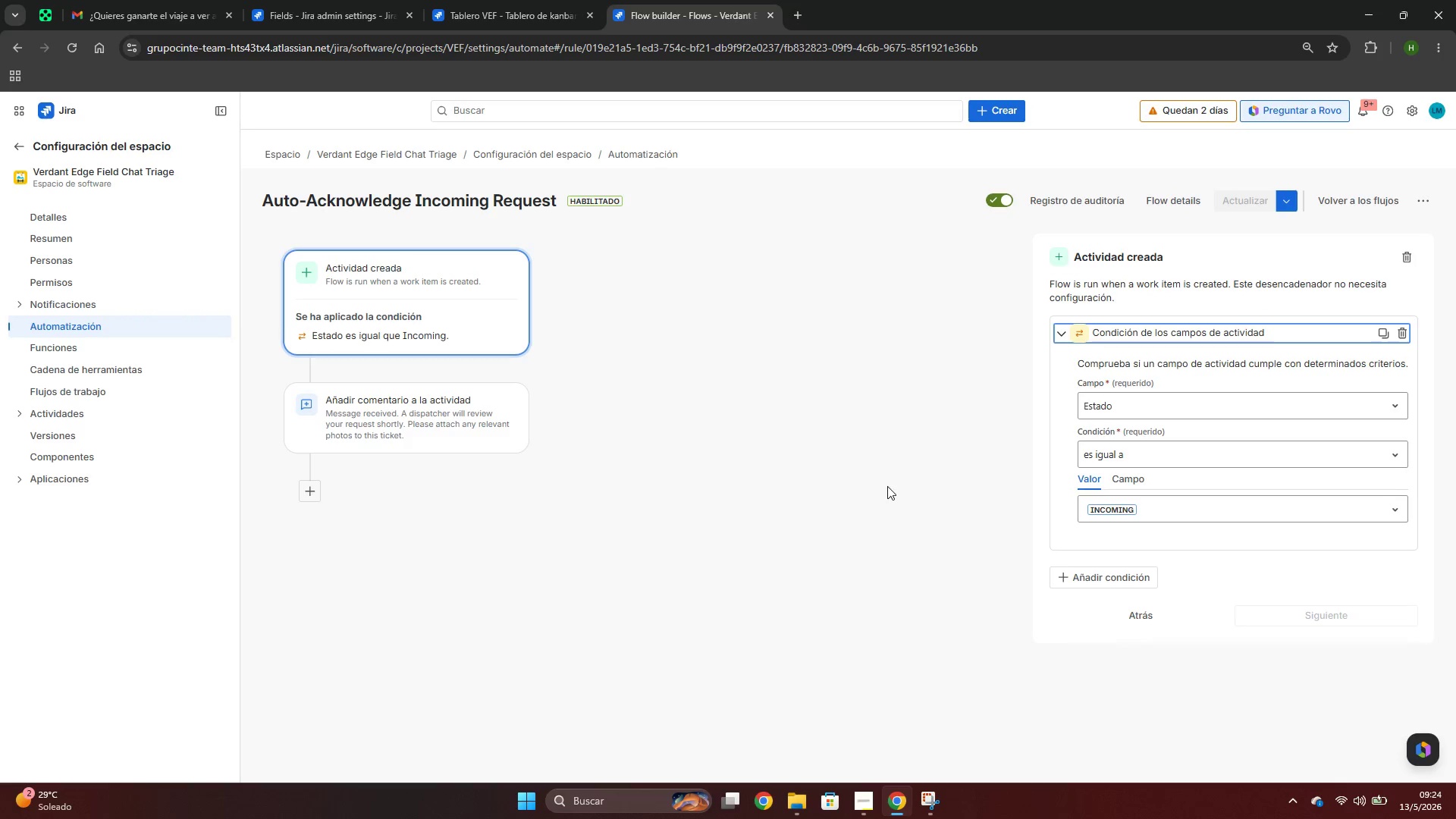 
wait(6.75)
 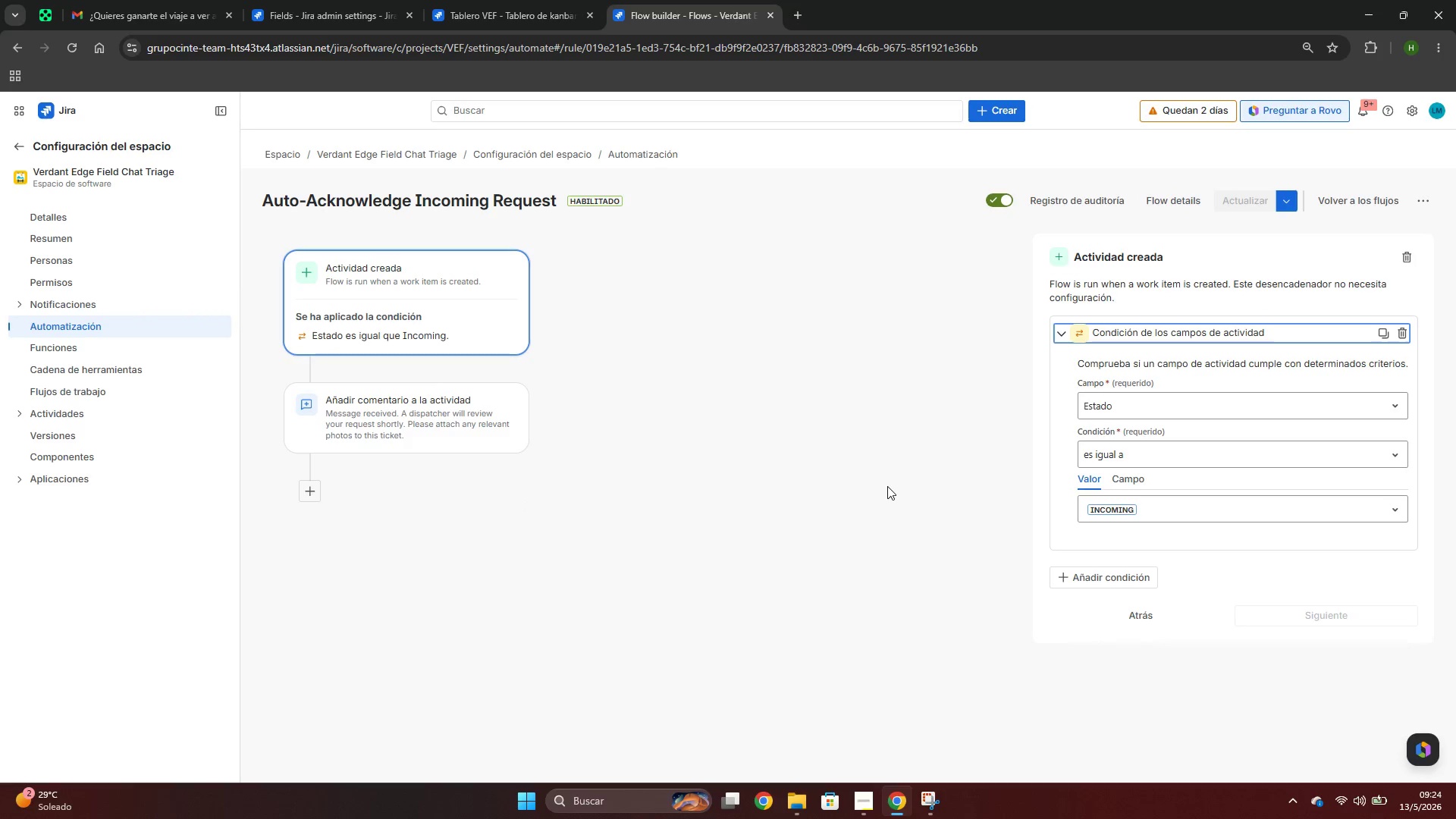 
left_click([1329, 196])
 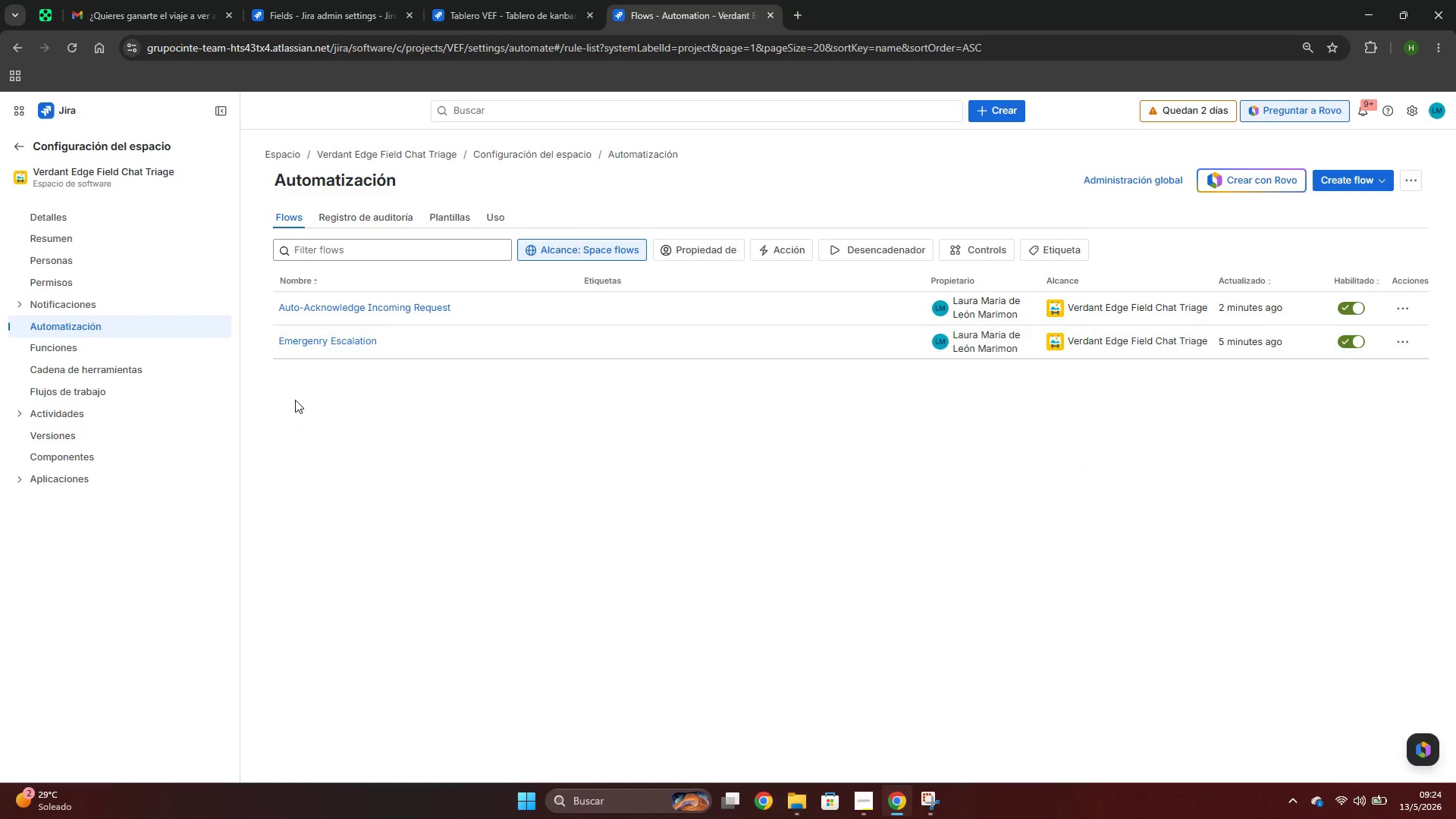 
left_click([318, 344])
 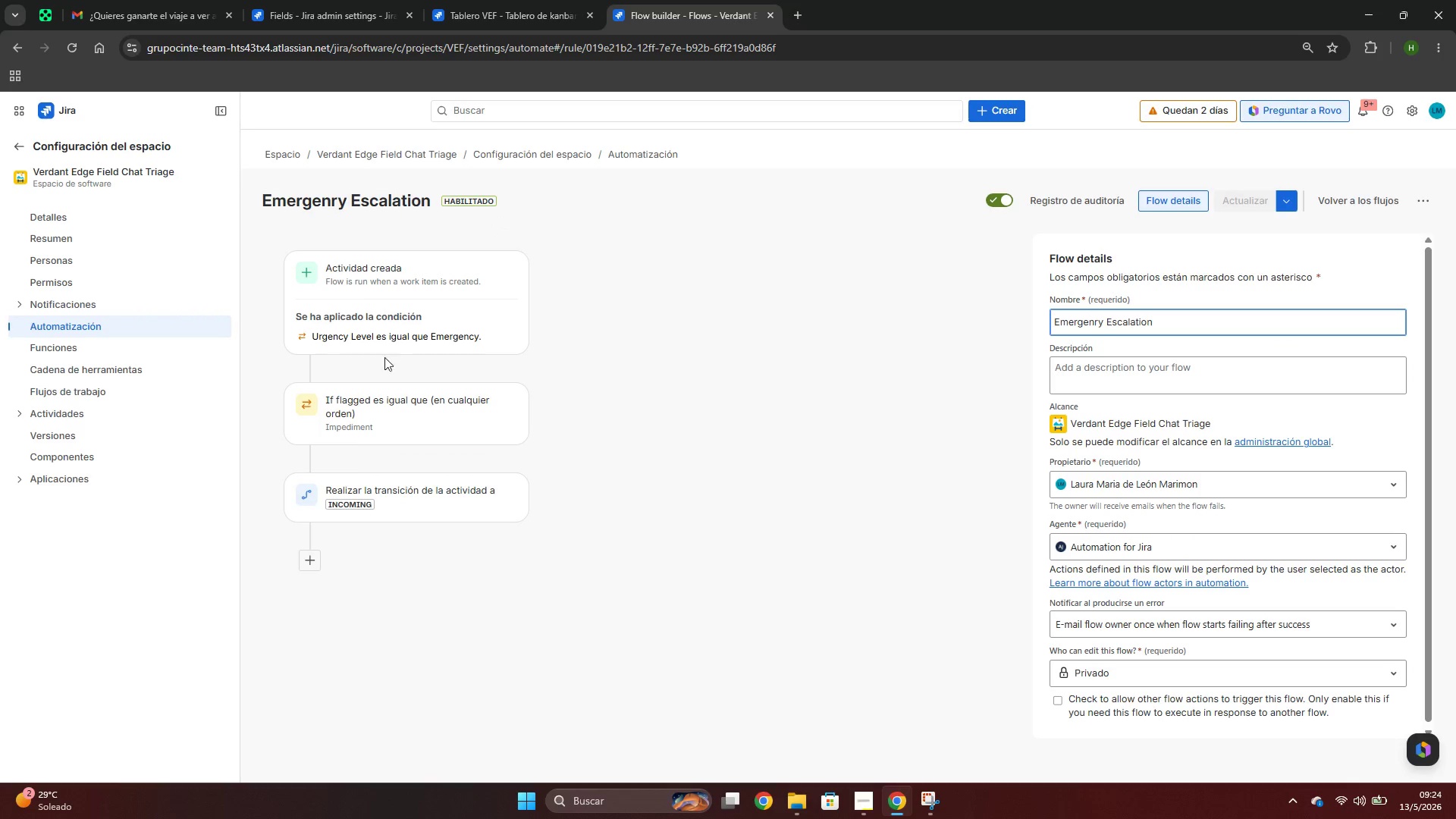 
left_click([384, 340])
 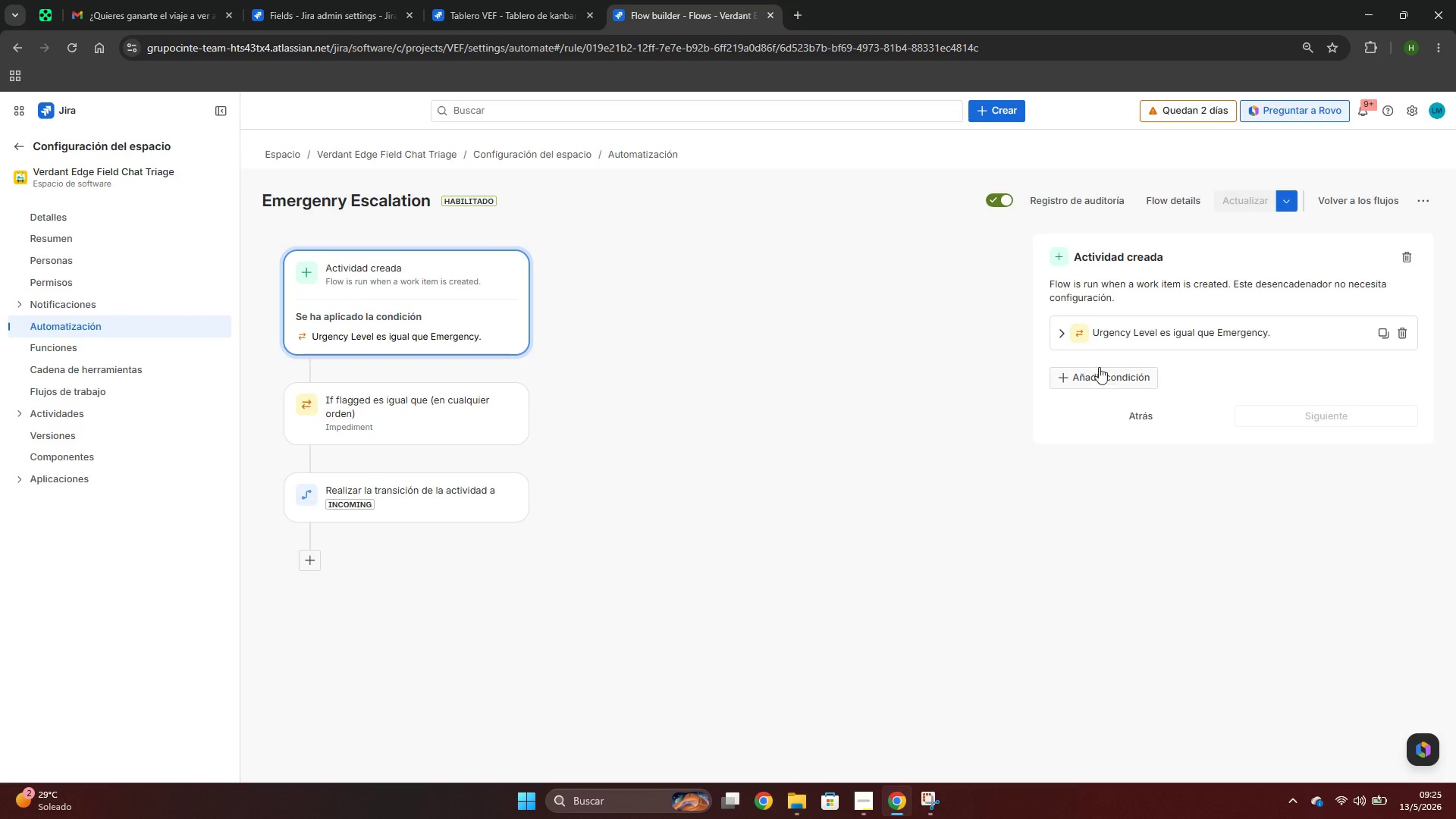 
left_click([1059, 325])
 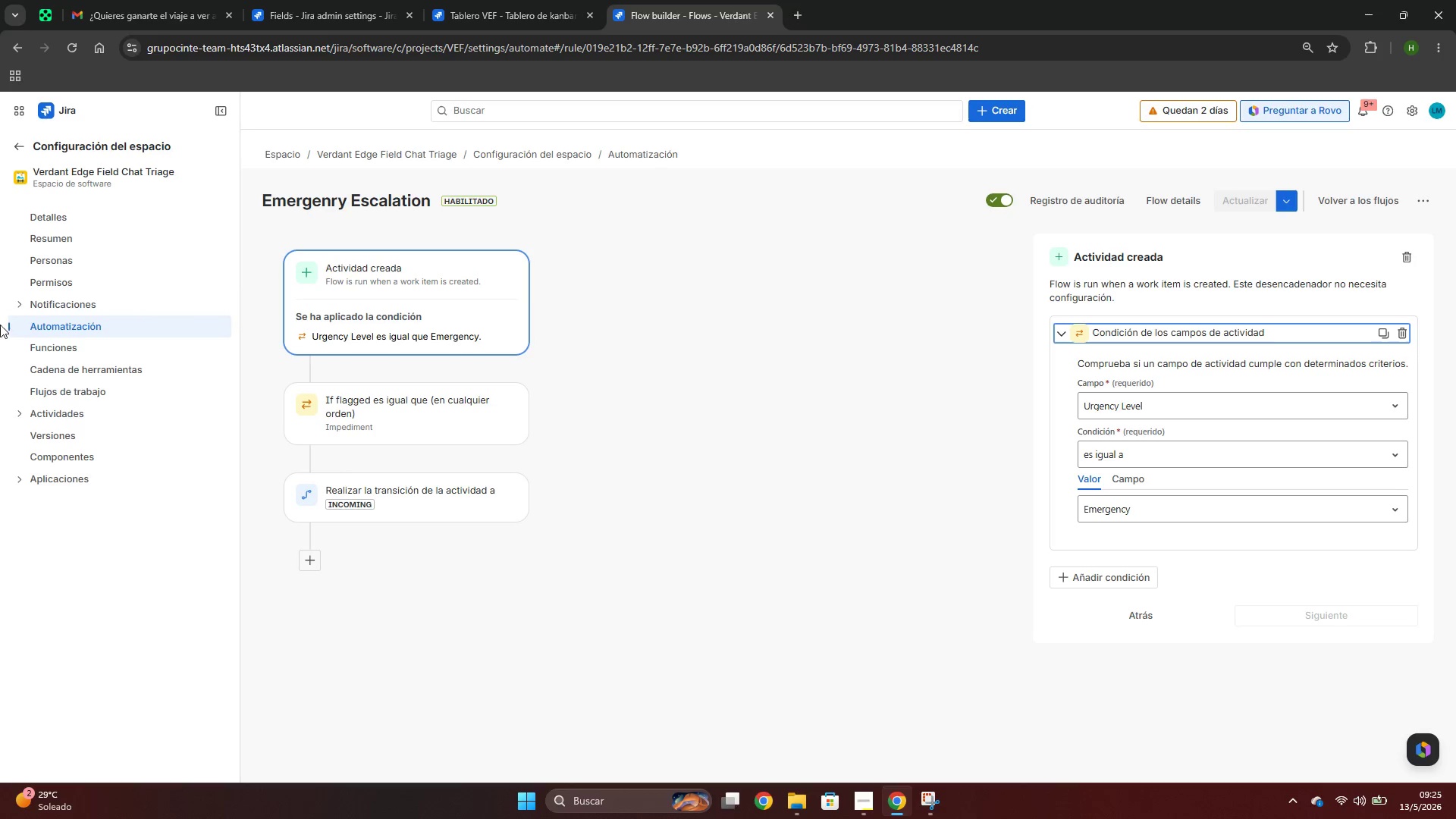 
left_click([407, 415])
 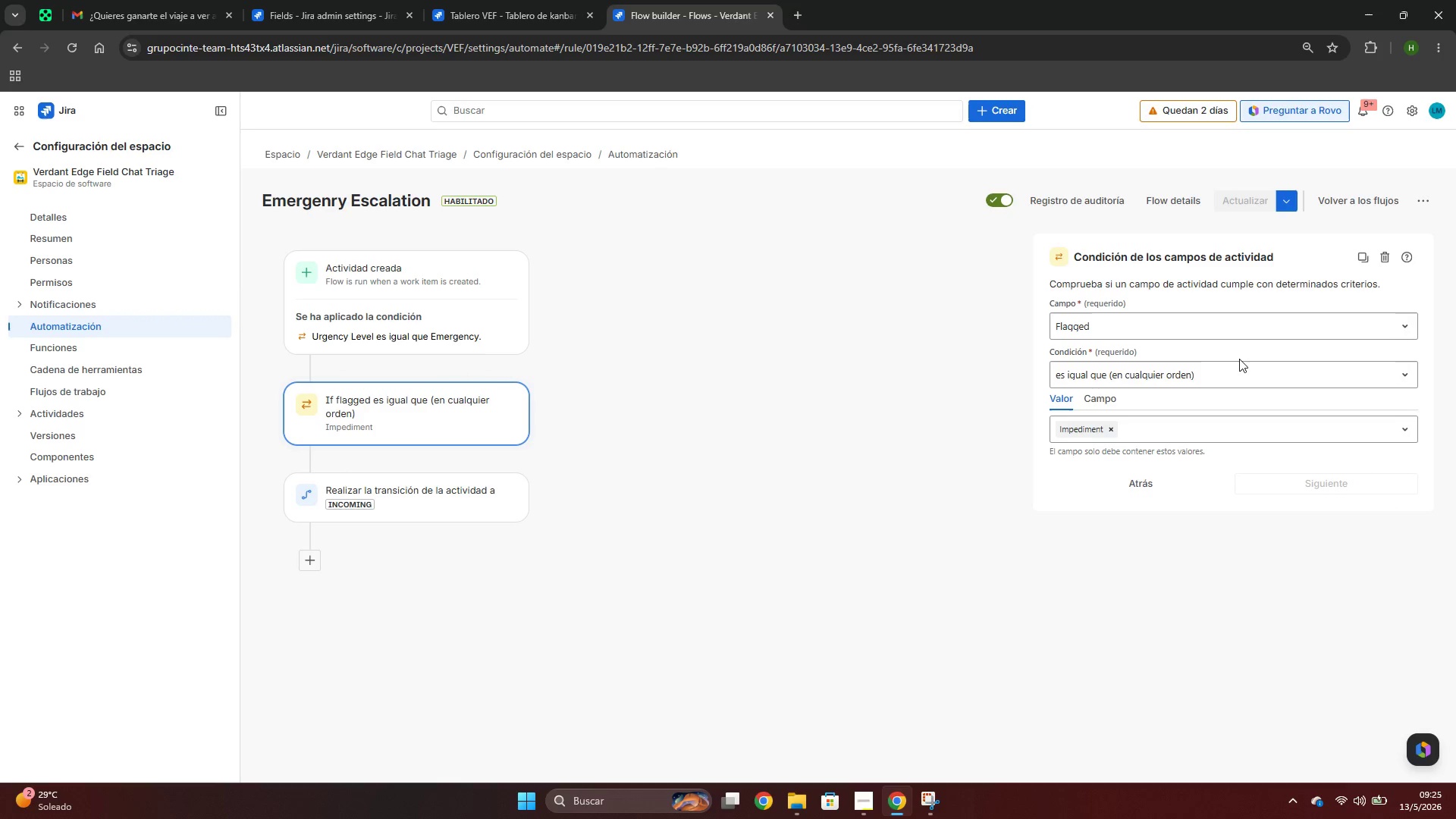 
left_click([1225, 372])
 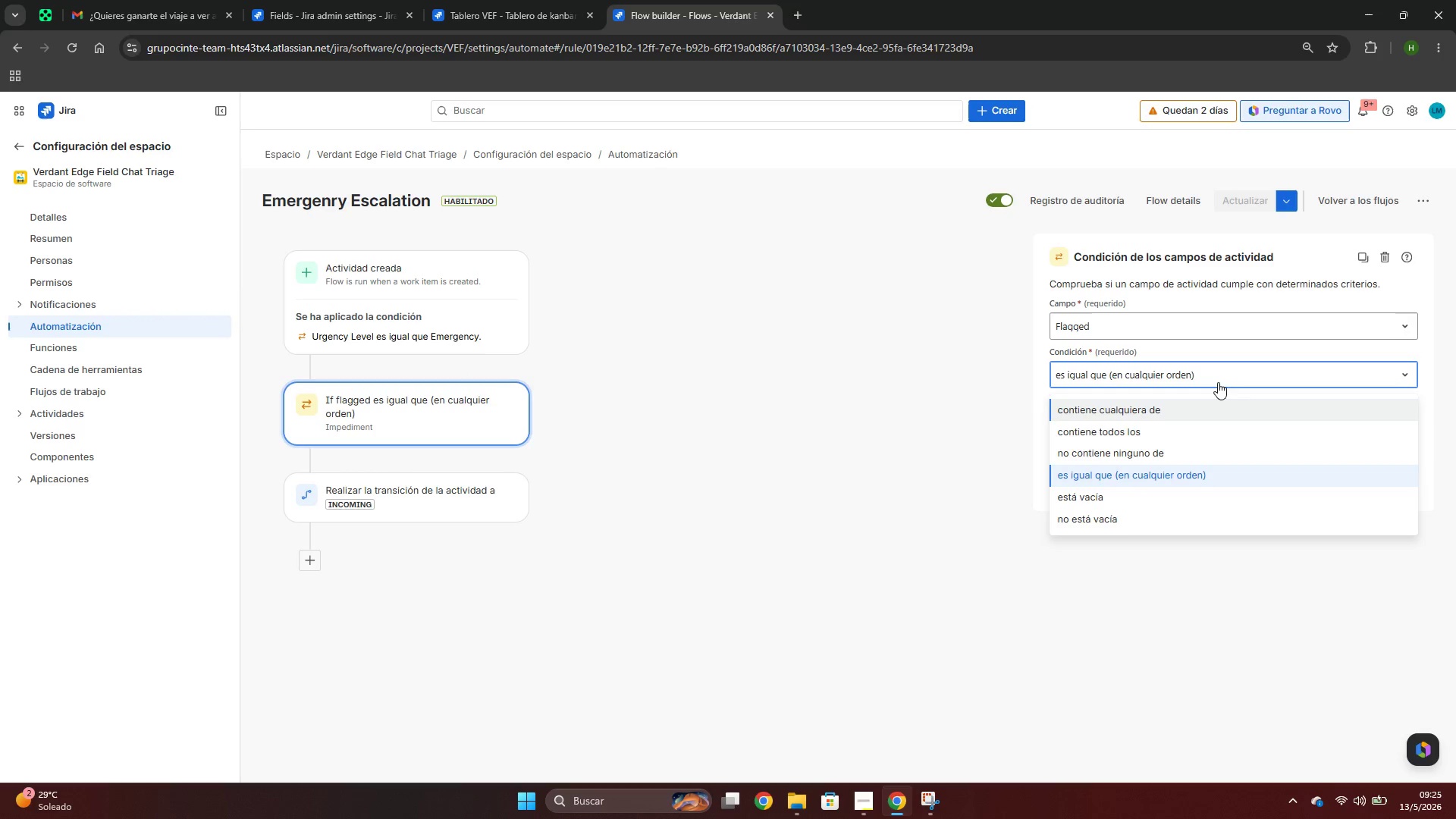 
left_click([1189, 414])
 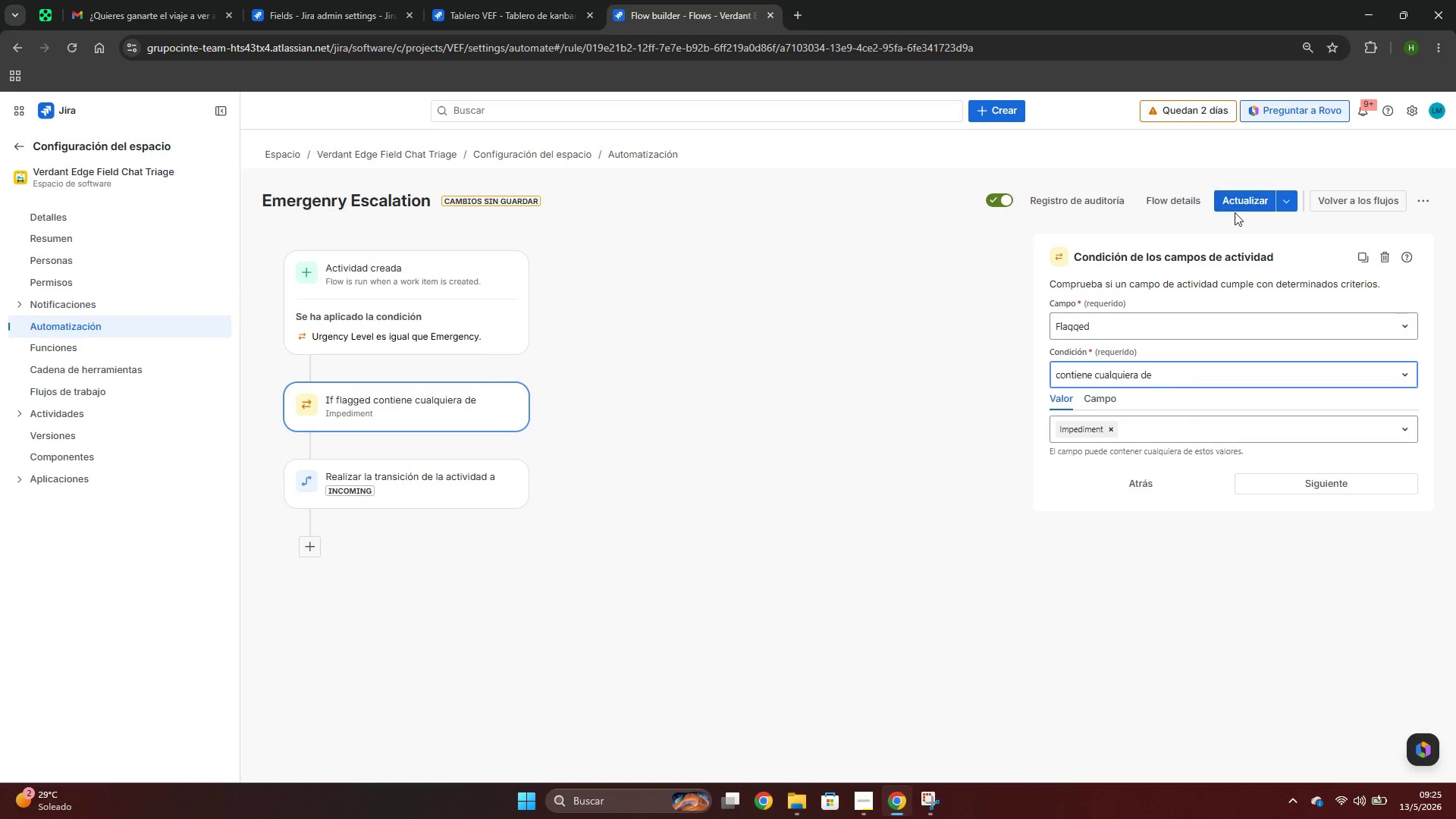 
left_click([1243, 209])
 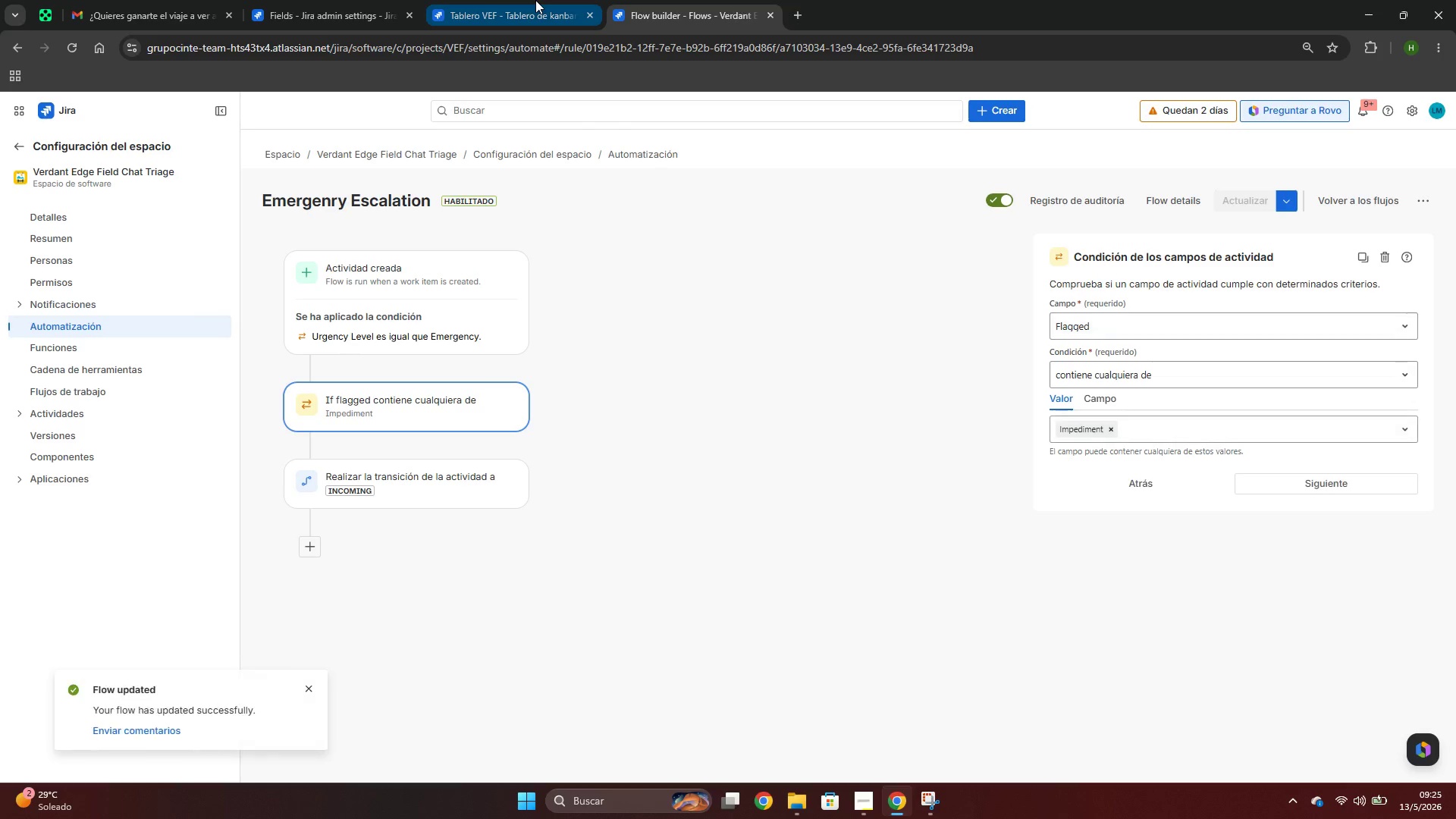 
left_click([535, 0])
 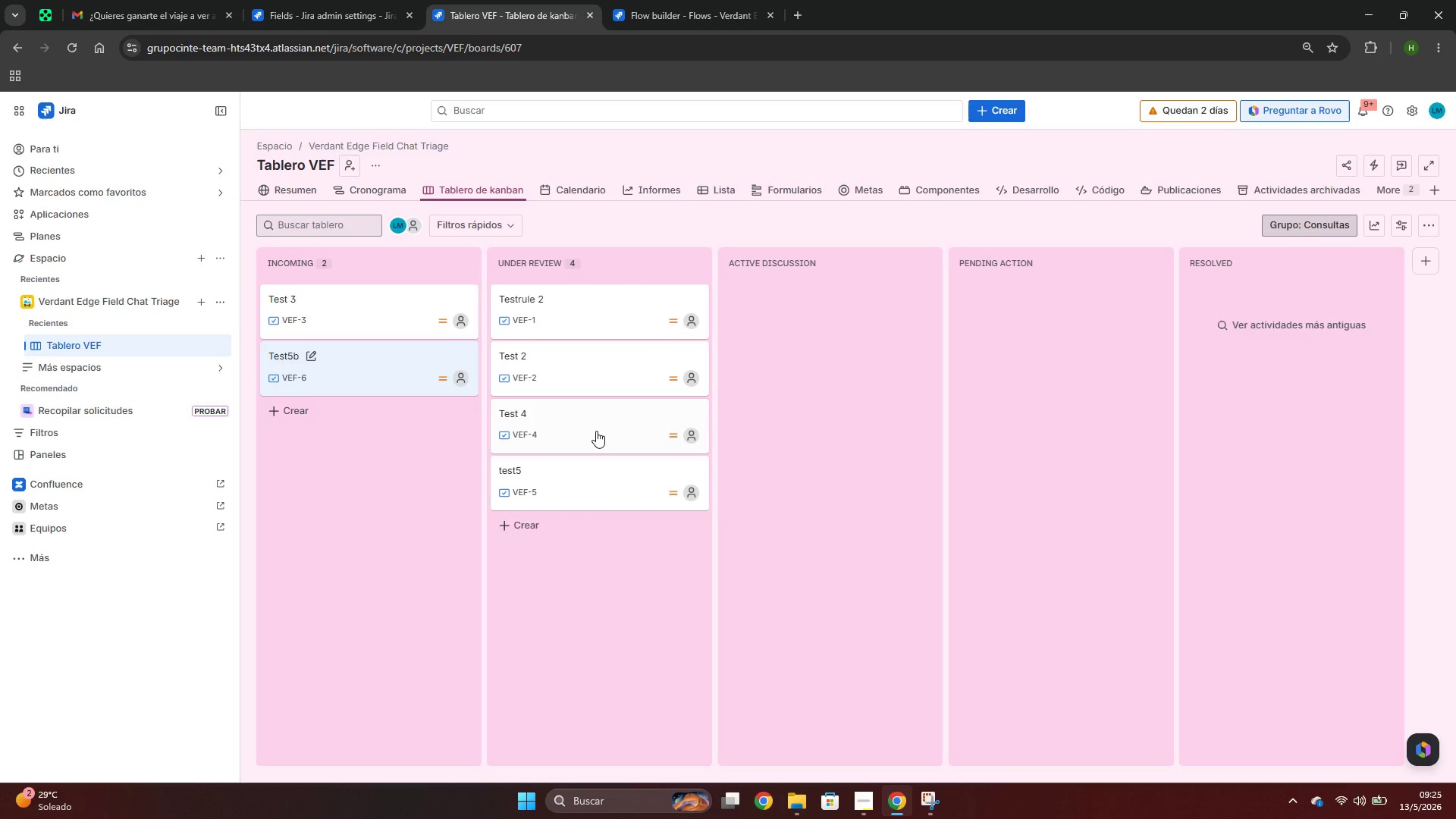 
left_click([597, 431])
 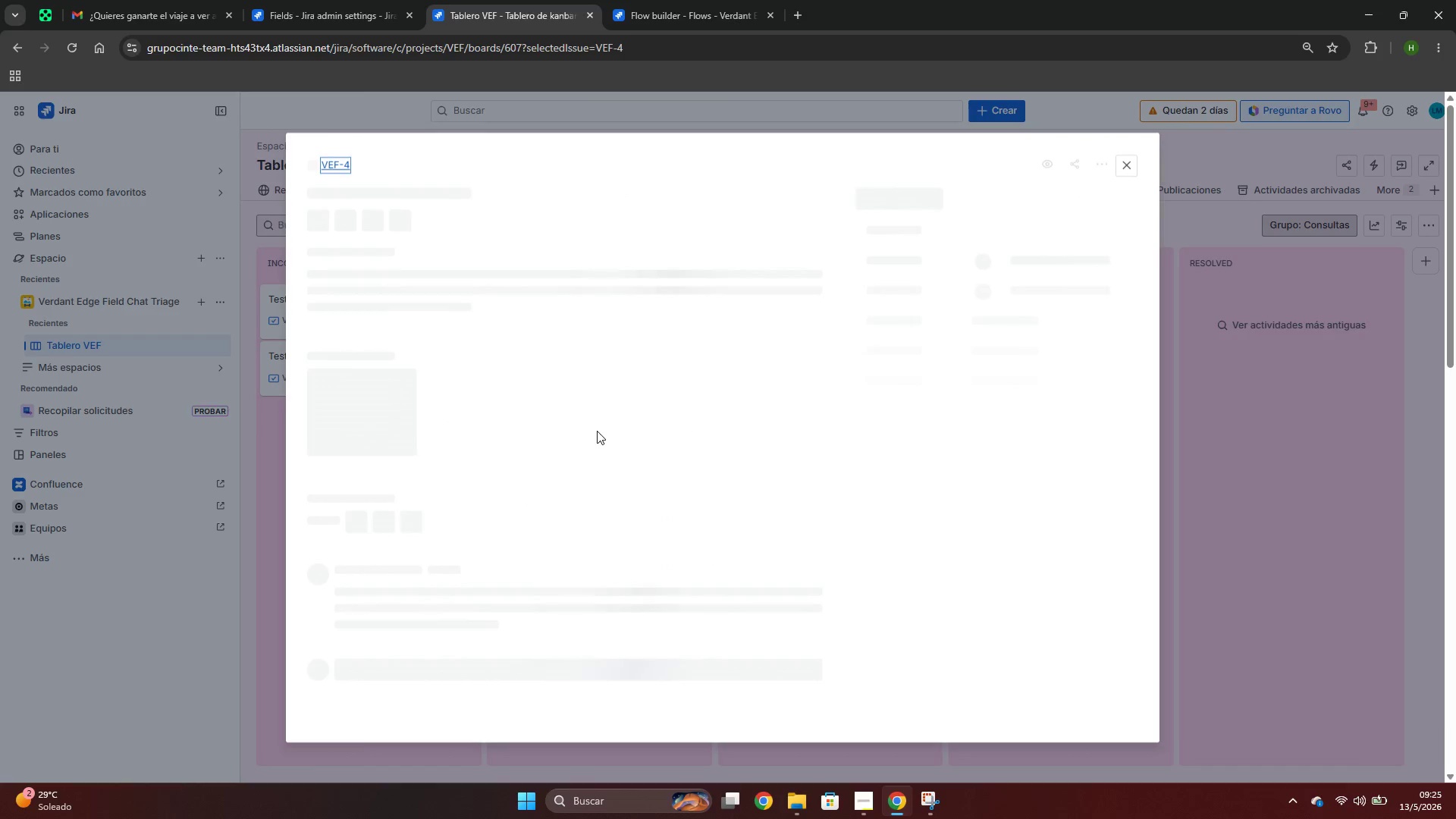 
mouse_move([988, 525])
 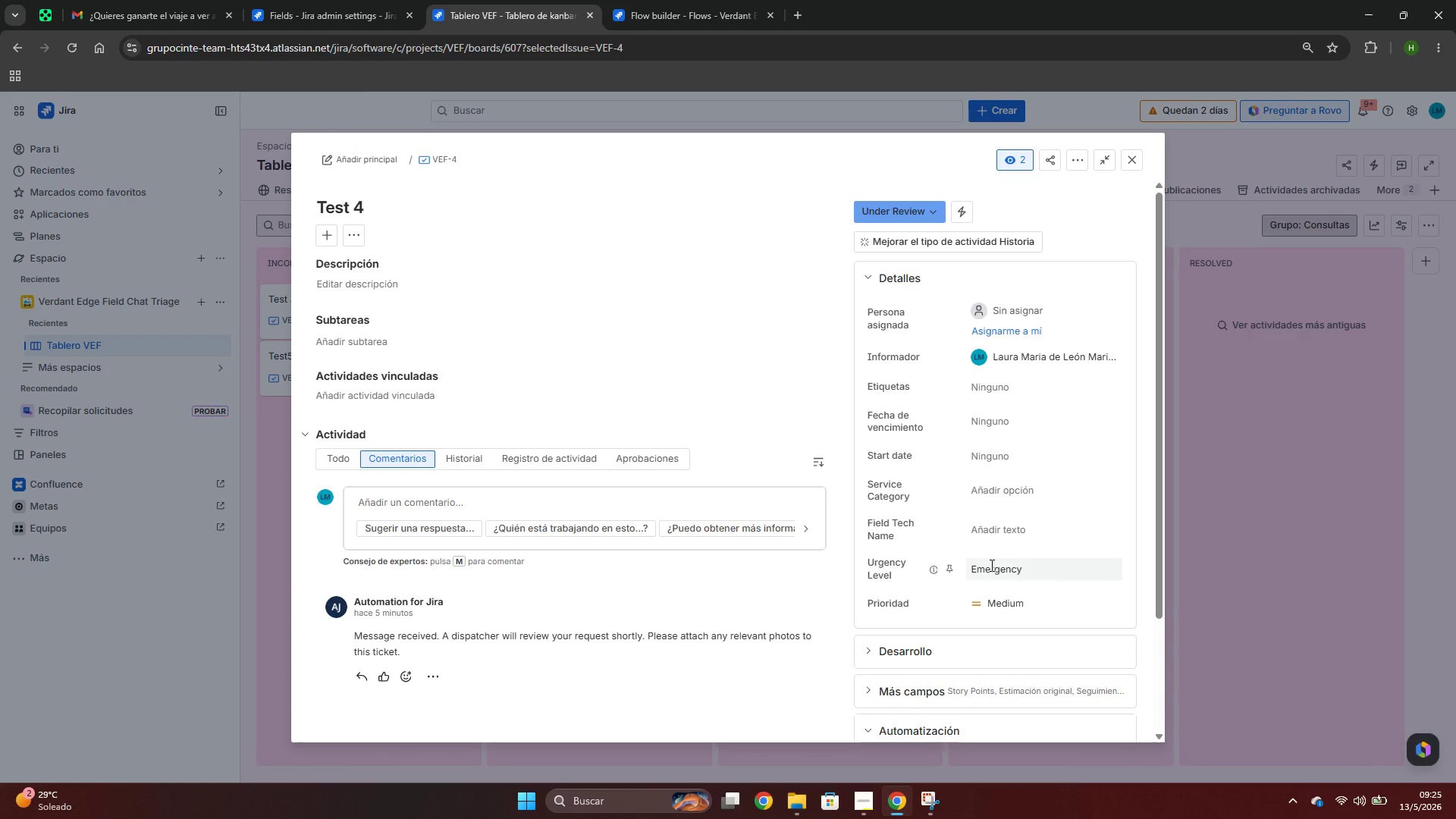 
left_click([990, 565])
 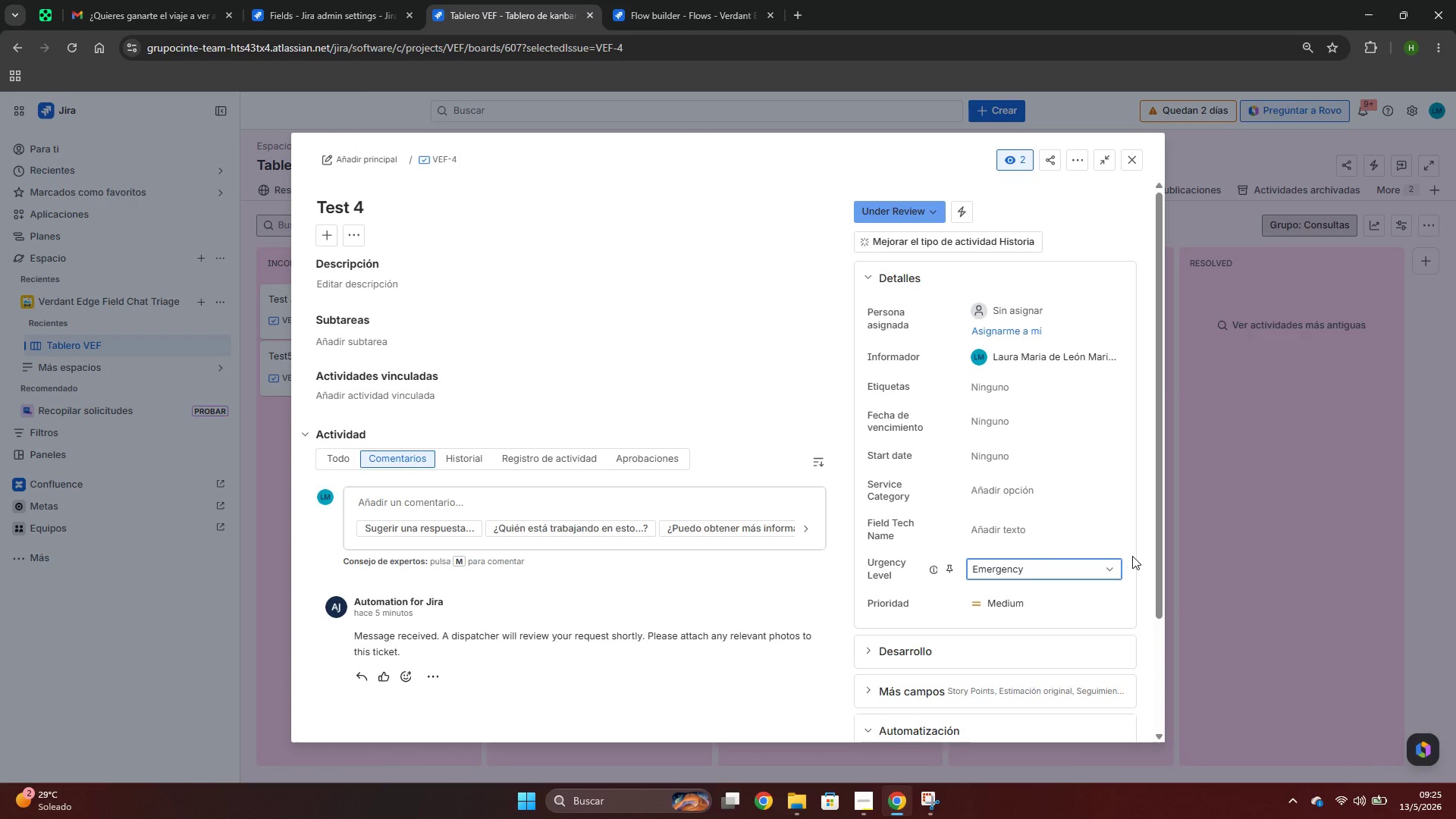 
left_click([1112, 563])
 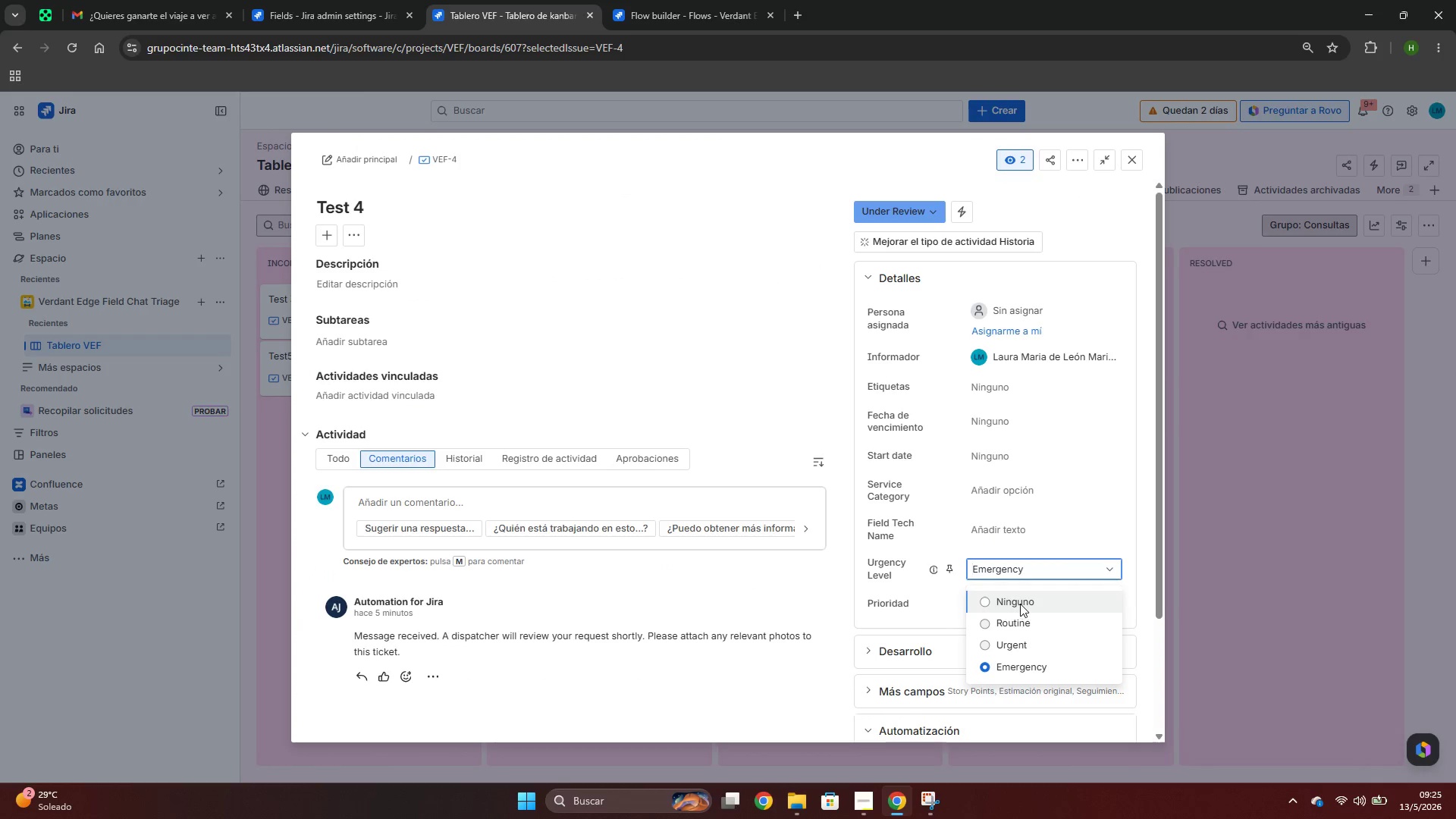 
left_click([1020, 604])
 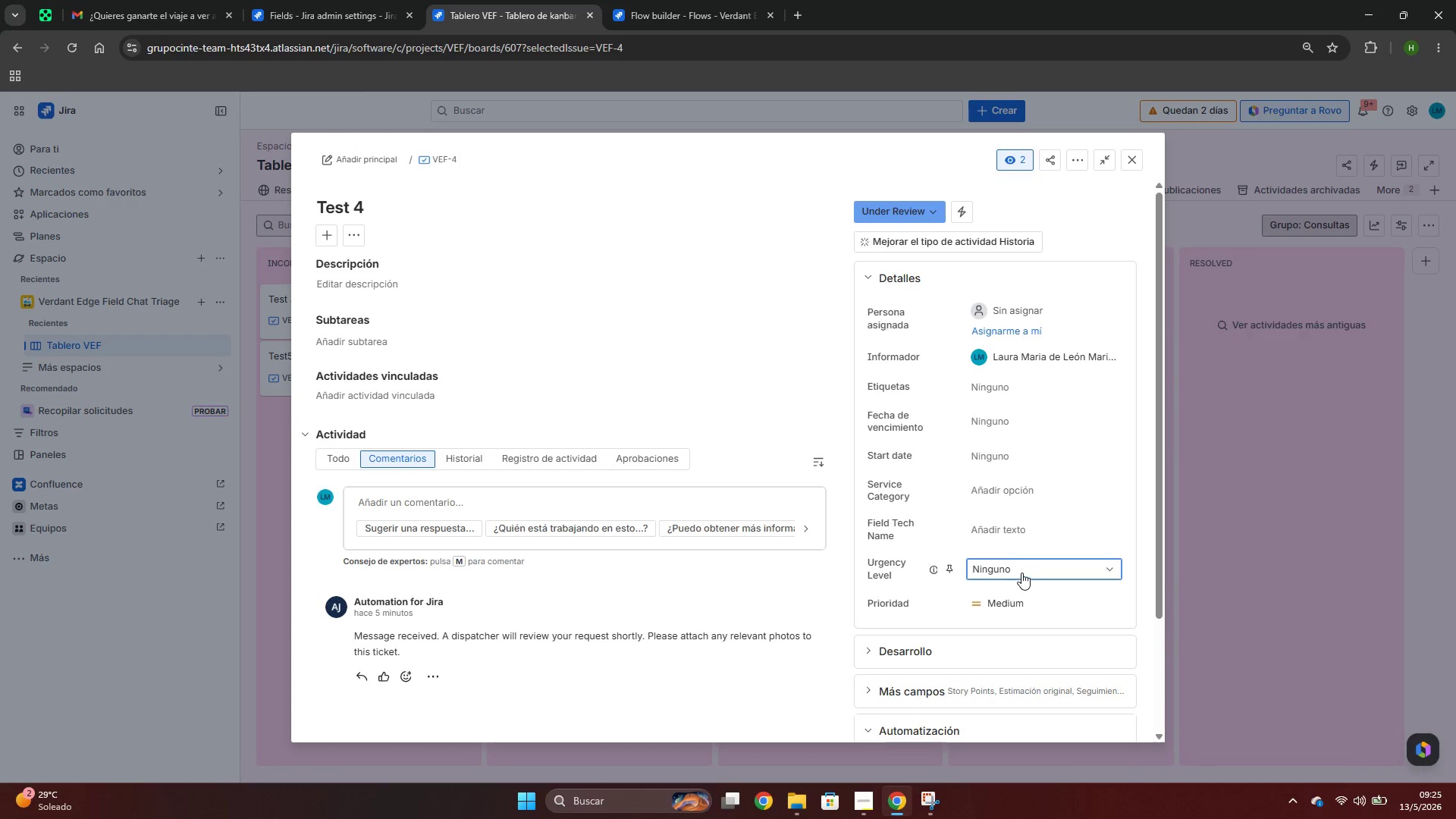 
left_click([1021, 572])
 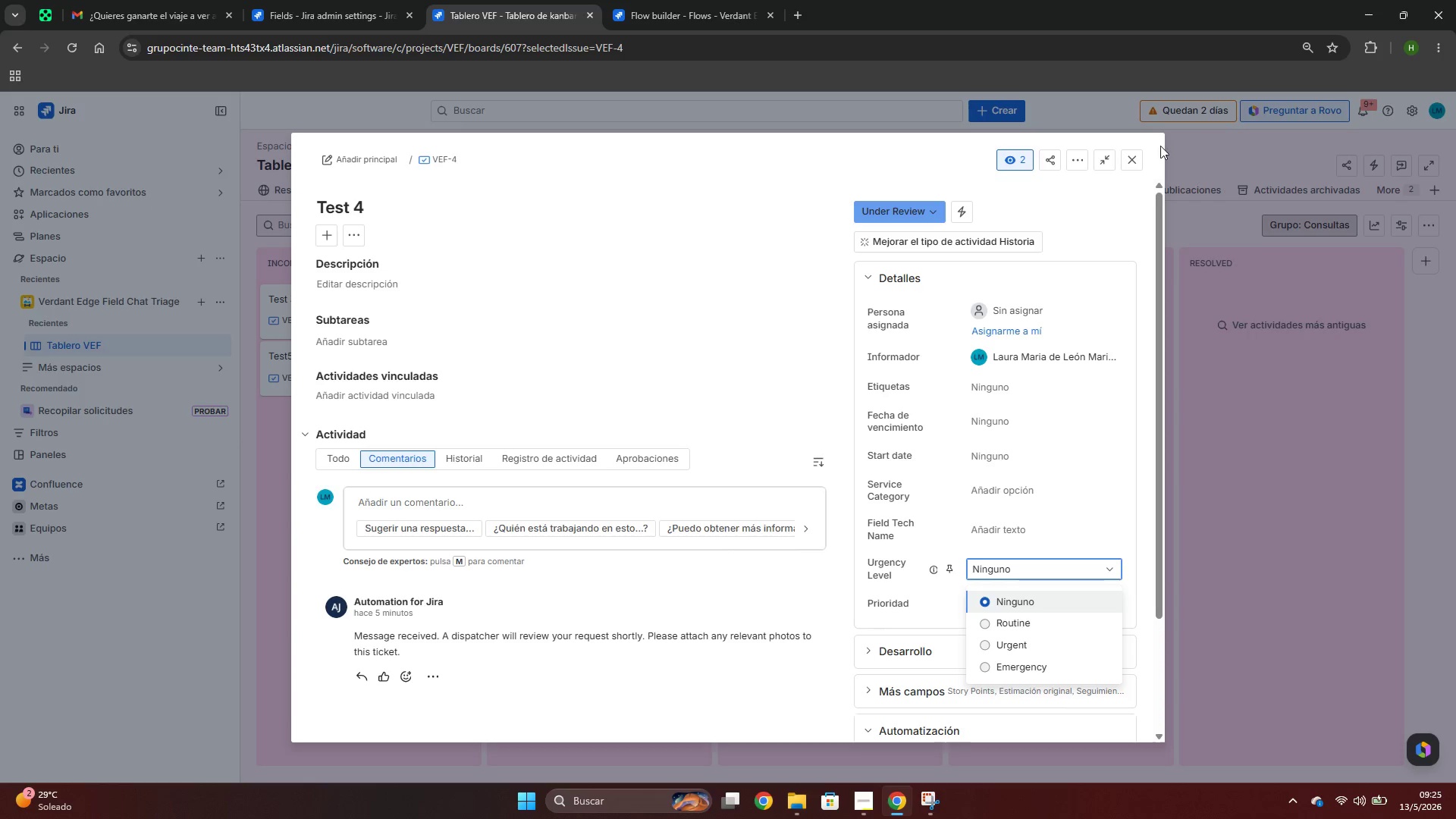 
left_click([1135, 163])
 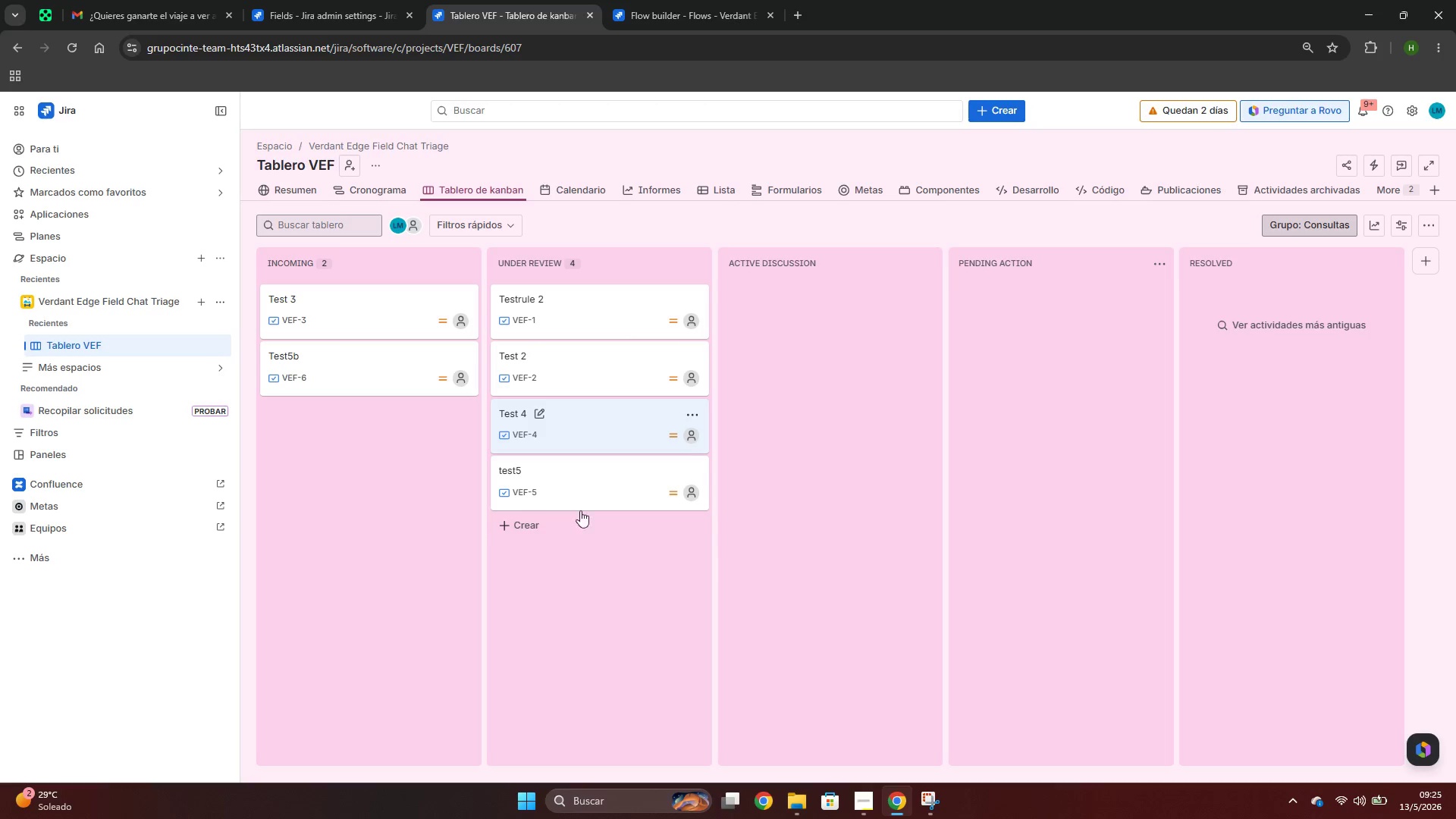 
left_click([589, 438])
 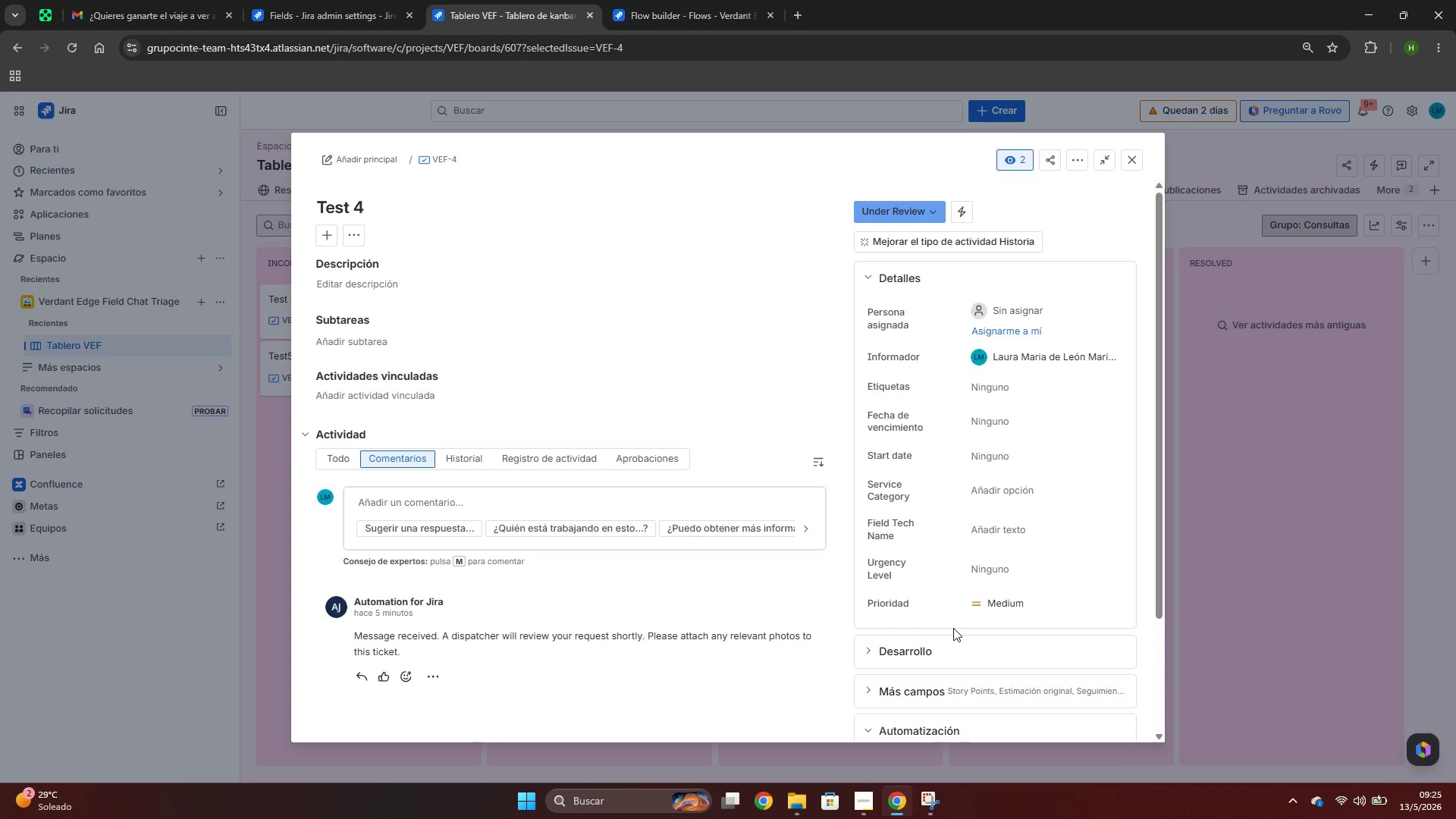 
left_click([970, 570])
 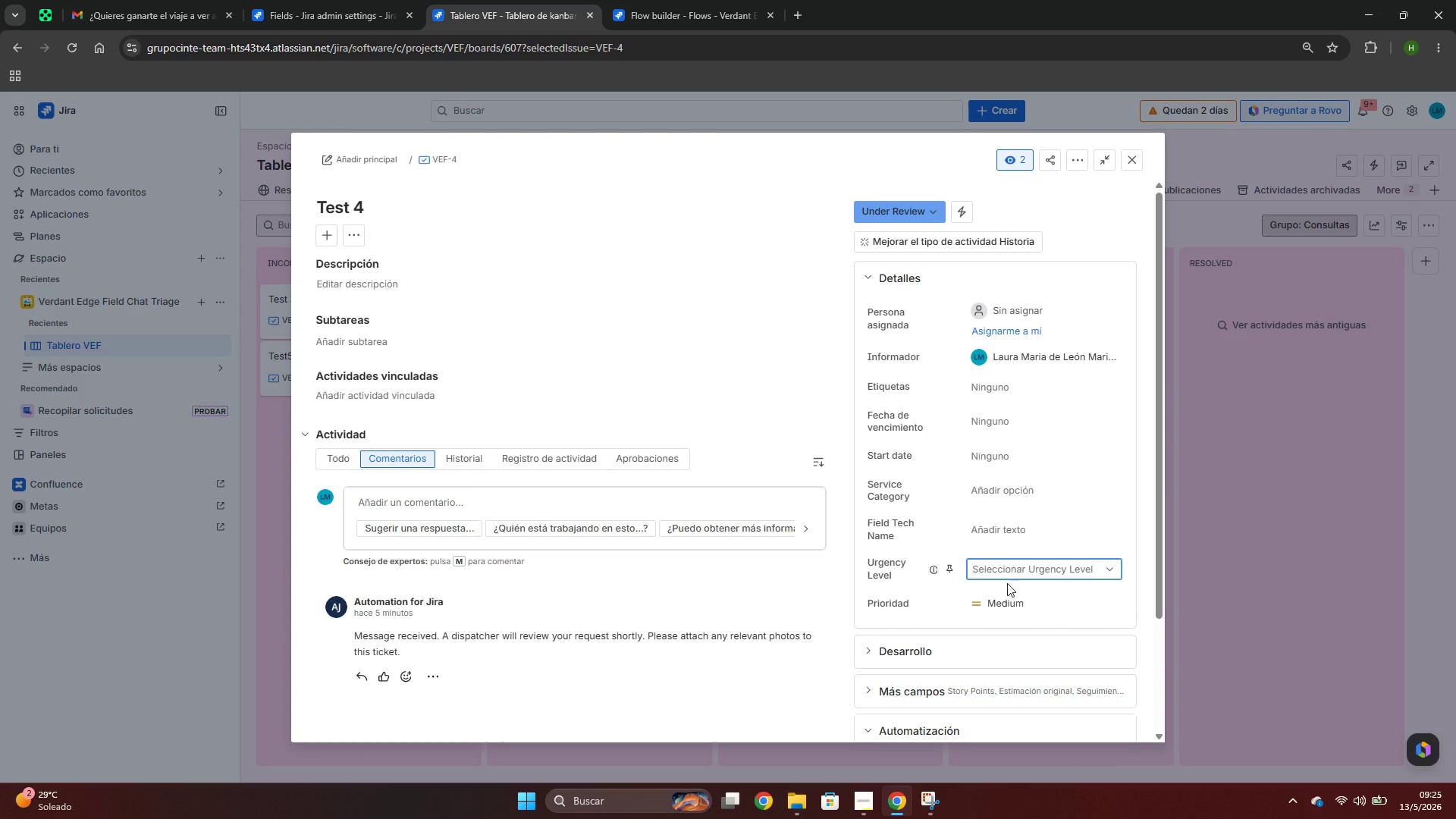 
left_click([1054, 550])
 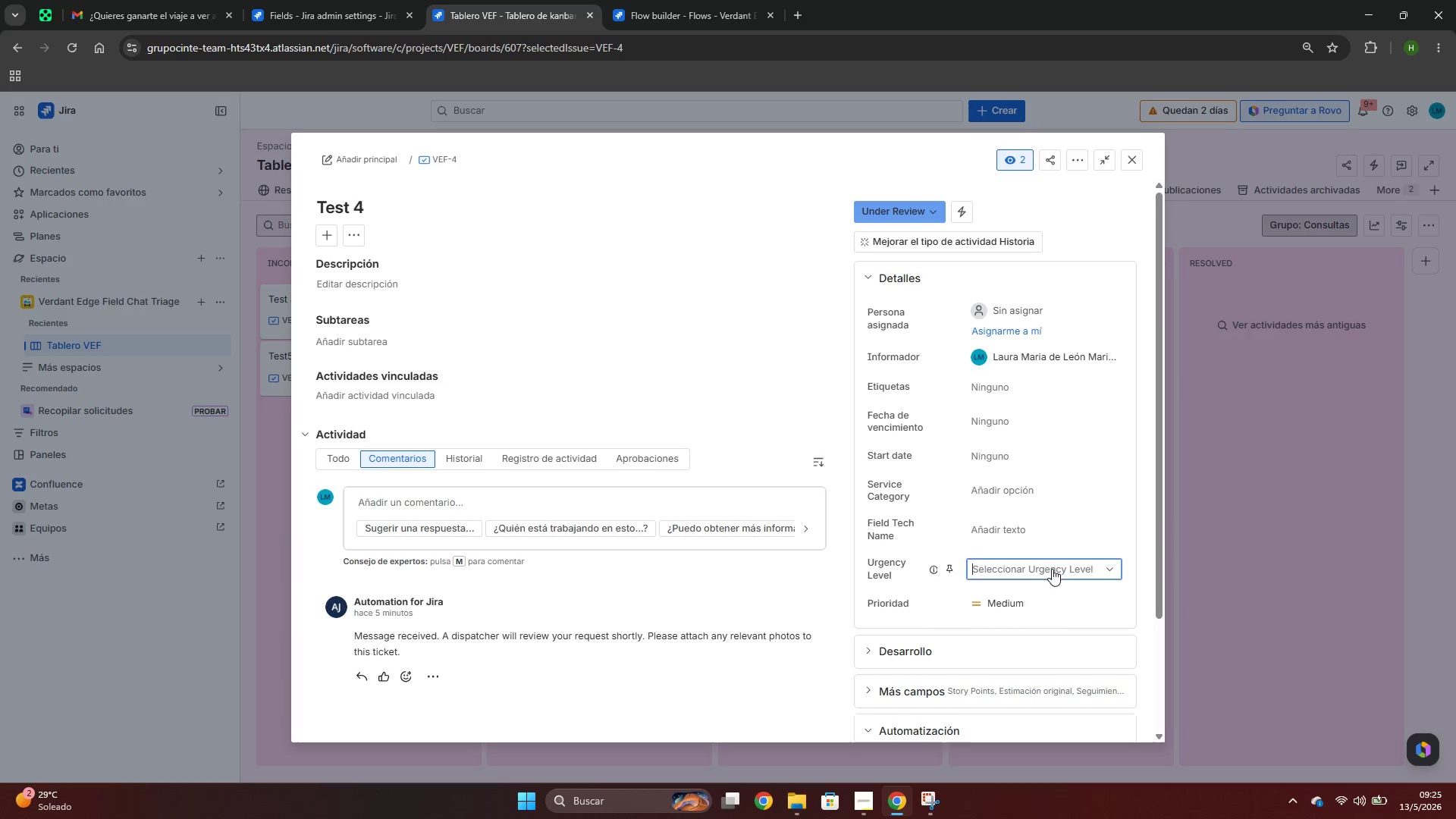 
double_click([1052, 569])
 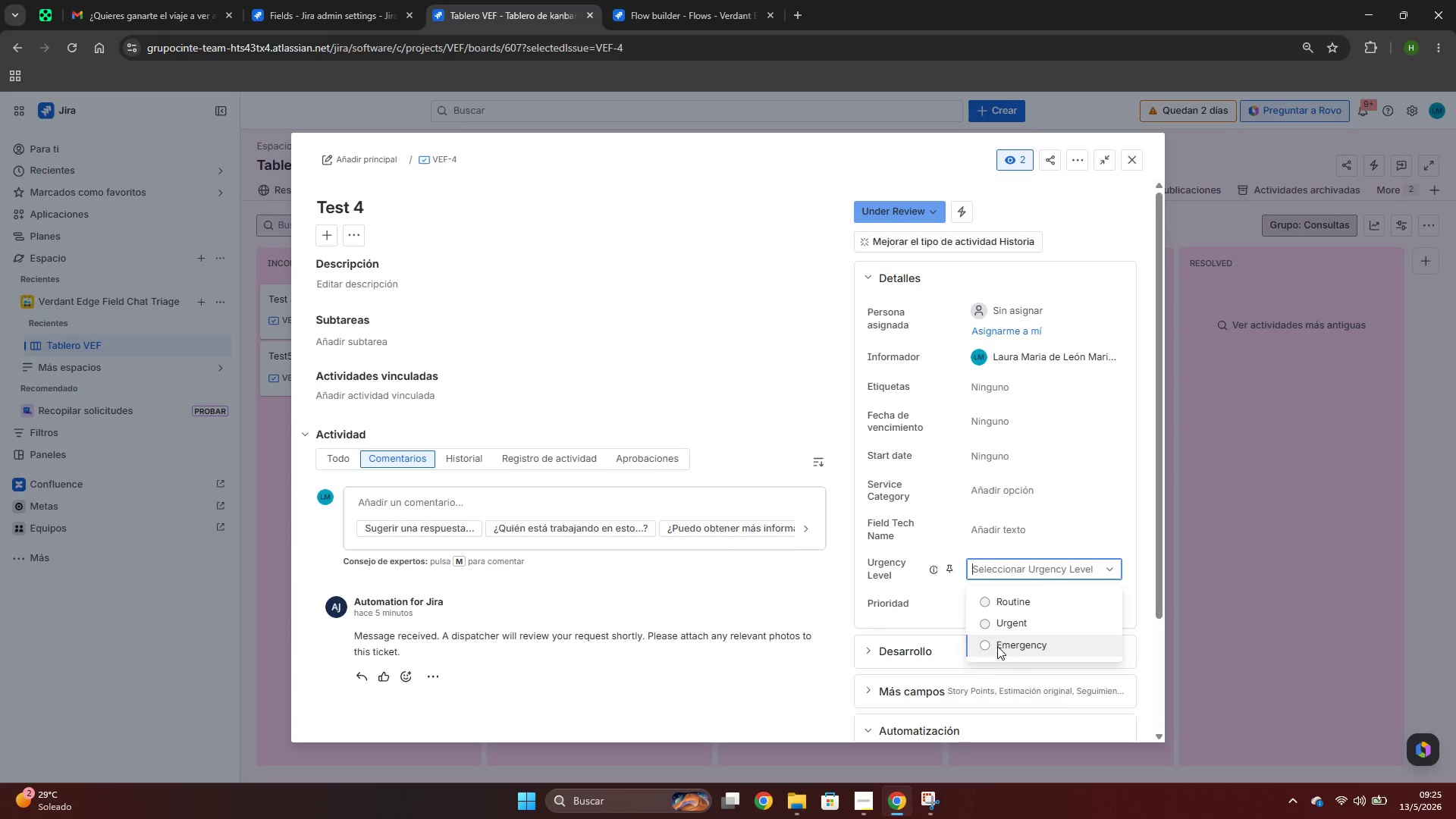 
left_click([997, 646])
 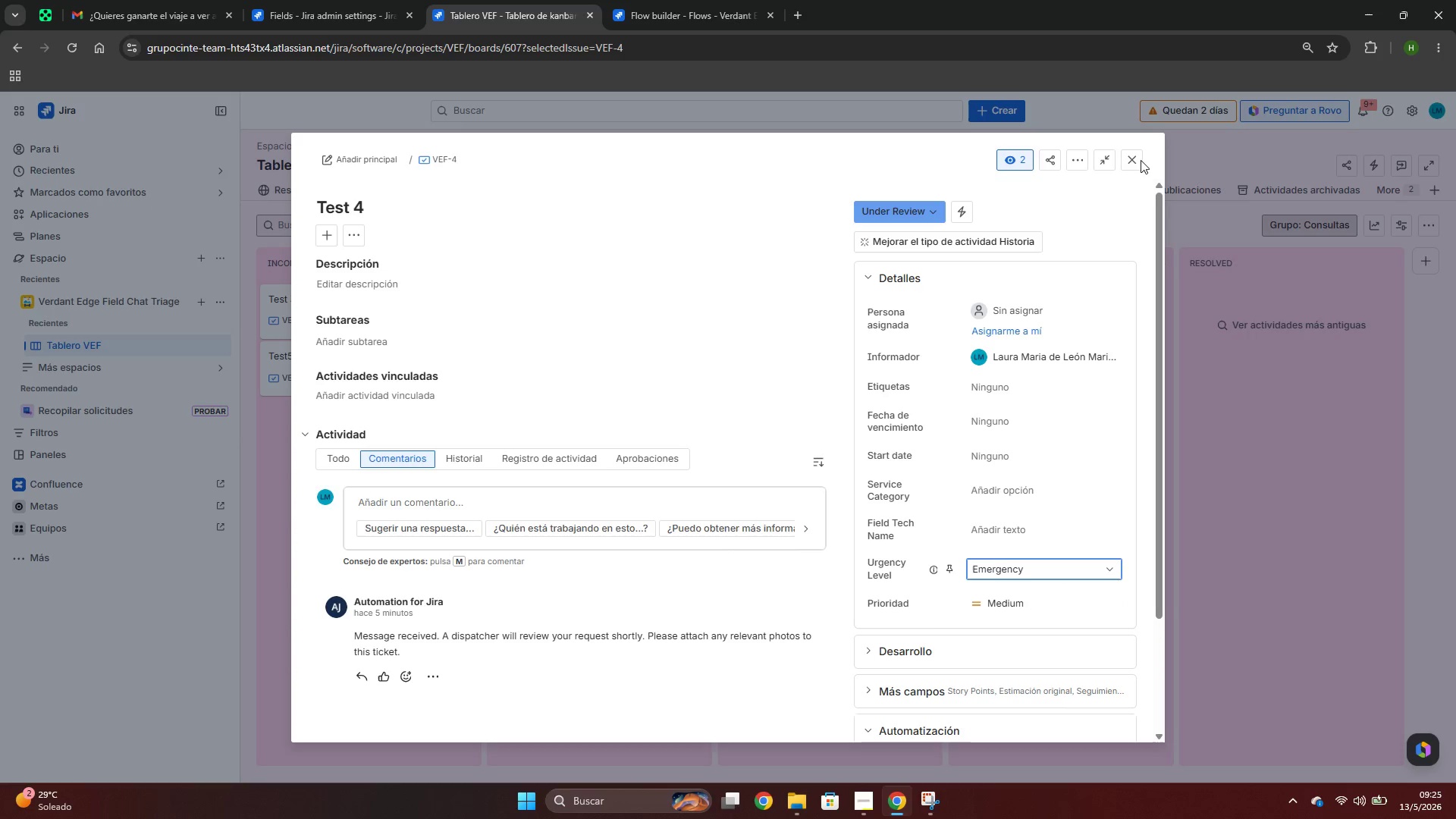 
left_click([1135, 161])
 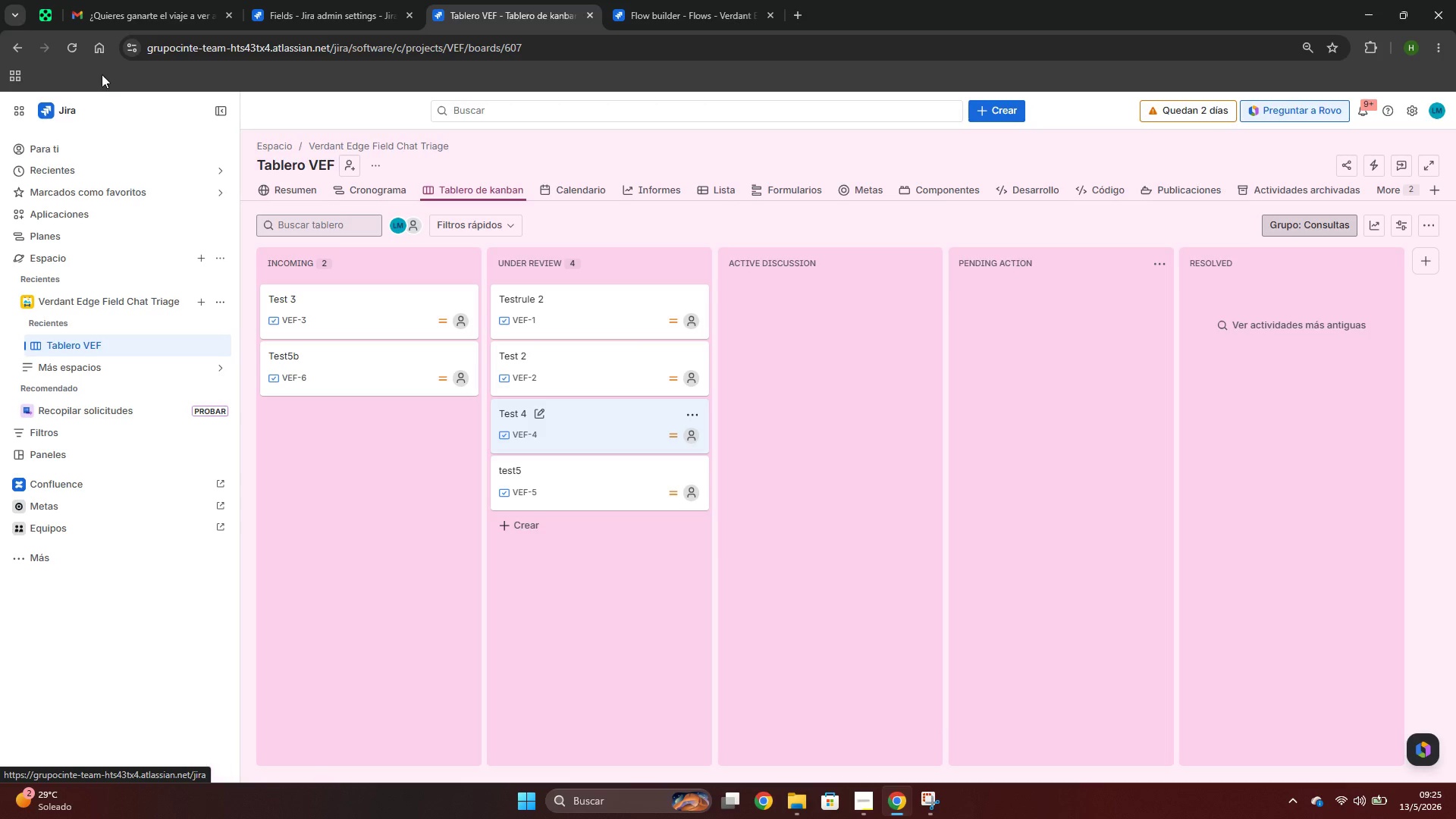 
left_click([83, 55])
 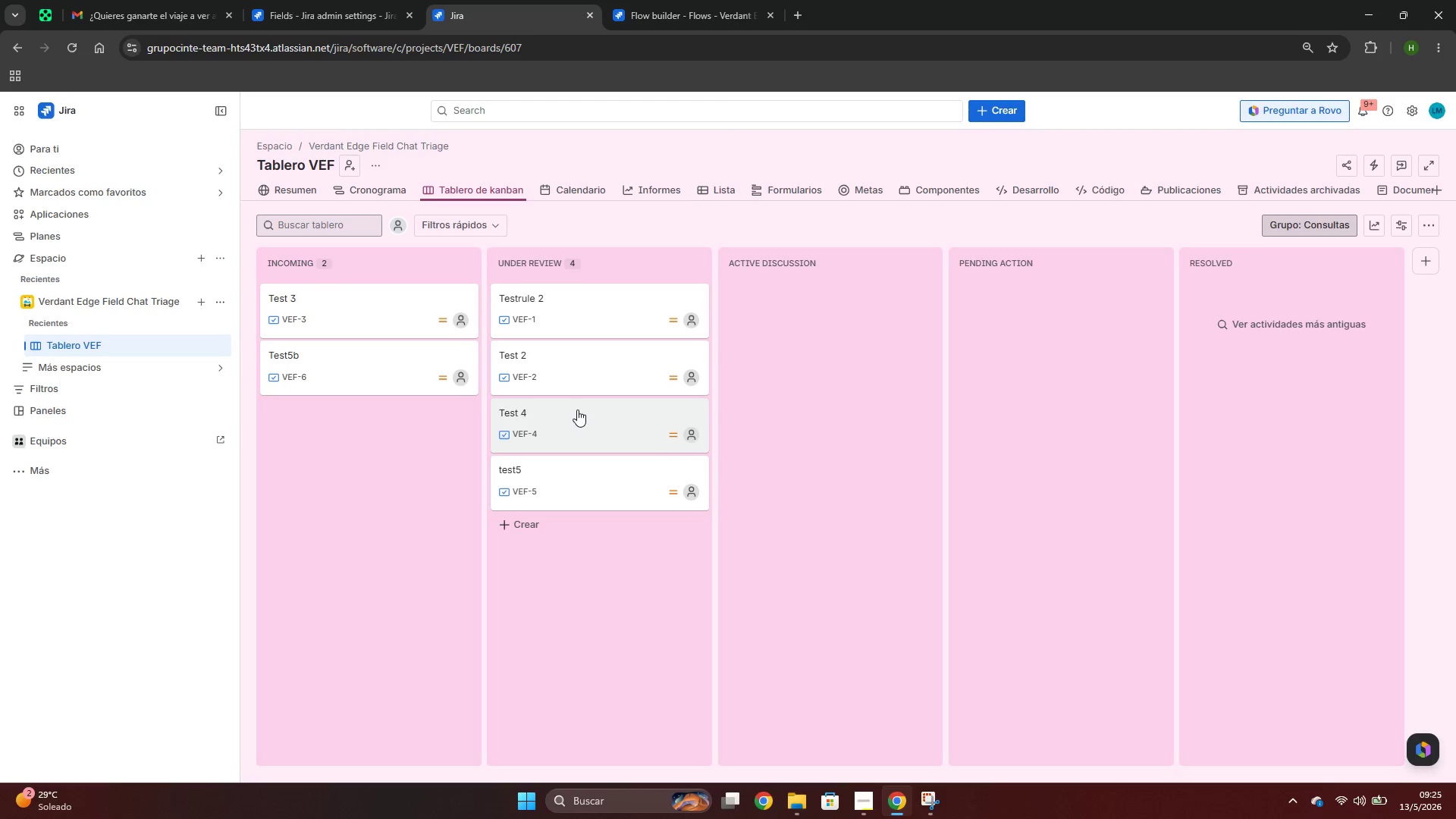 
double_click([577, 410])
 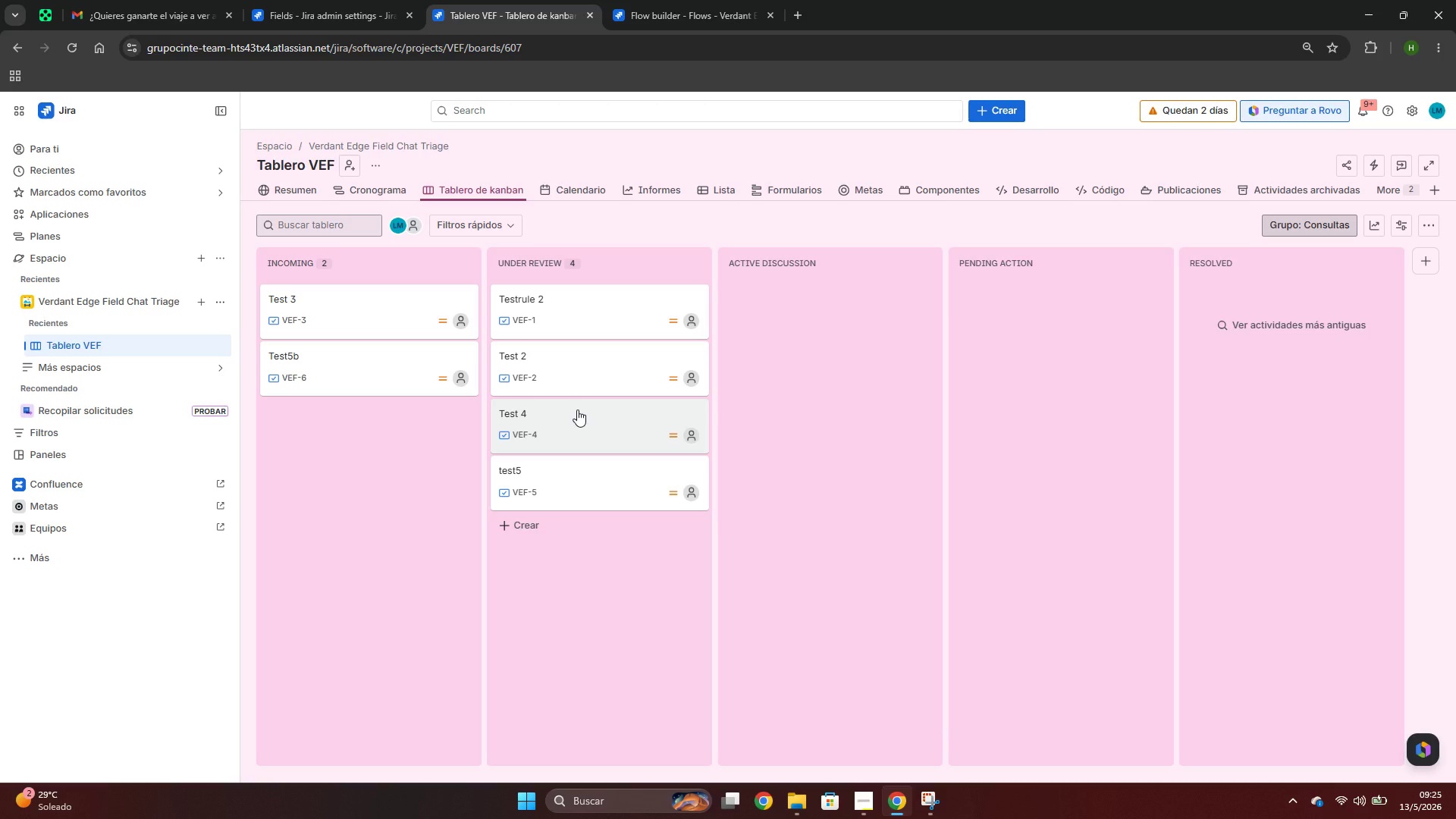 
double_click([577, 412])
 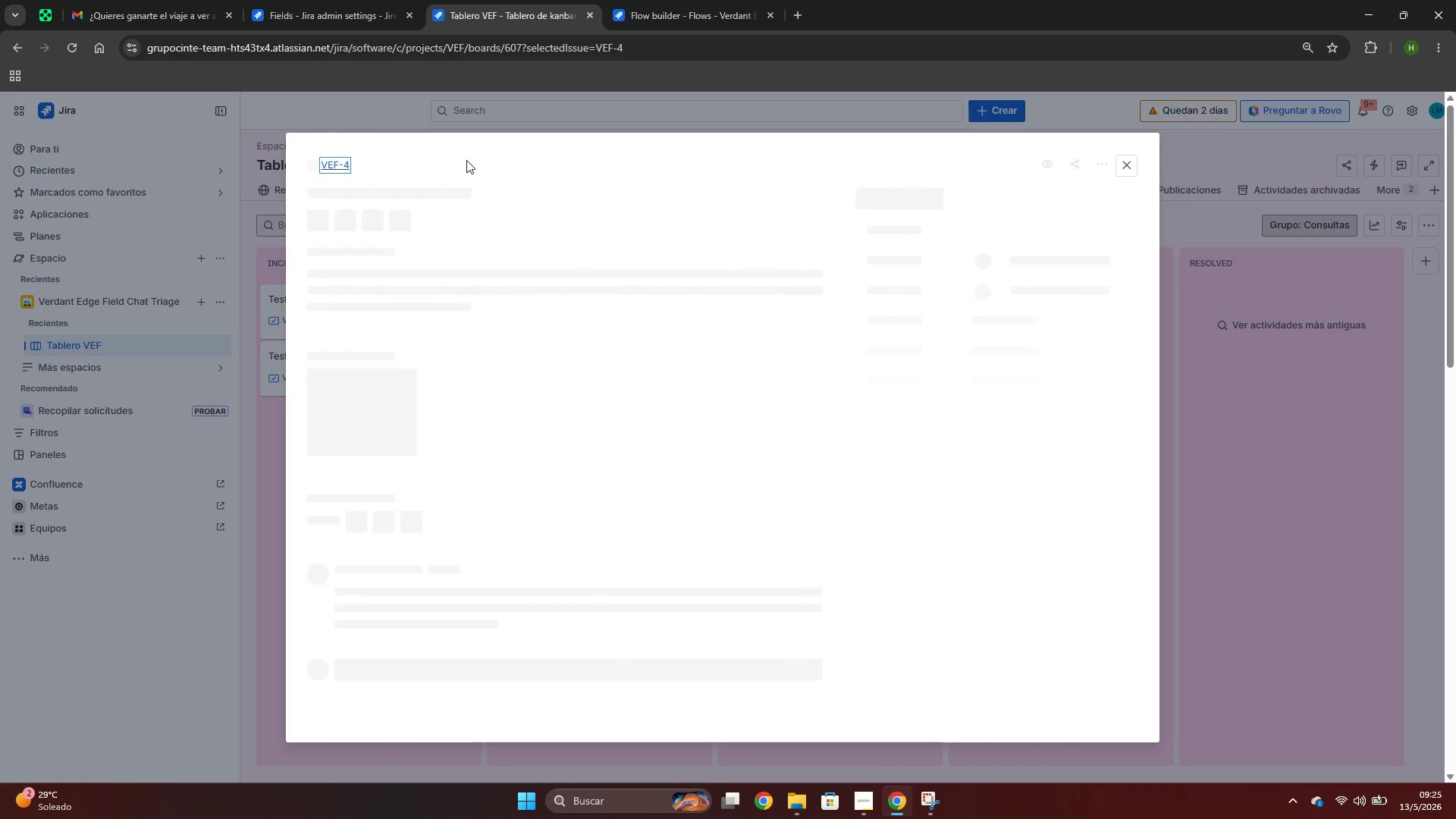 
mouse_move([579, 496])
 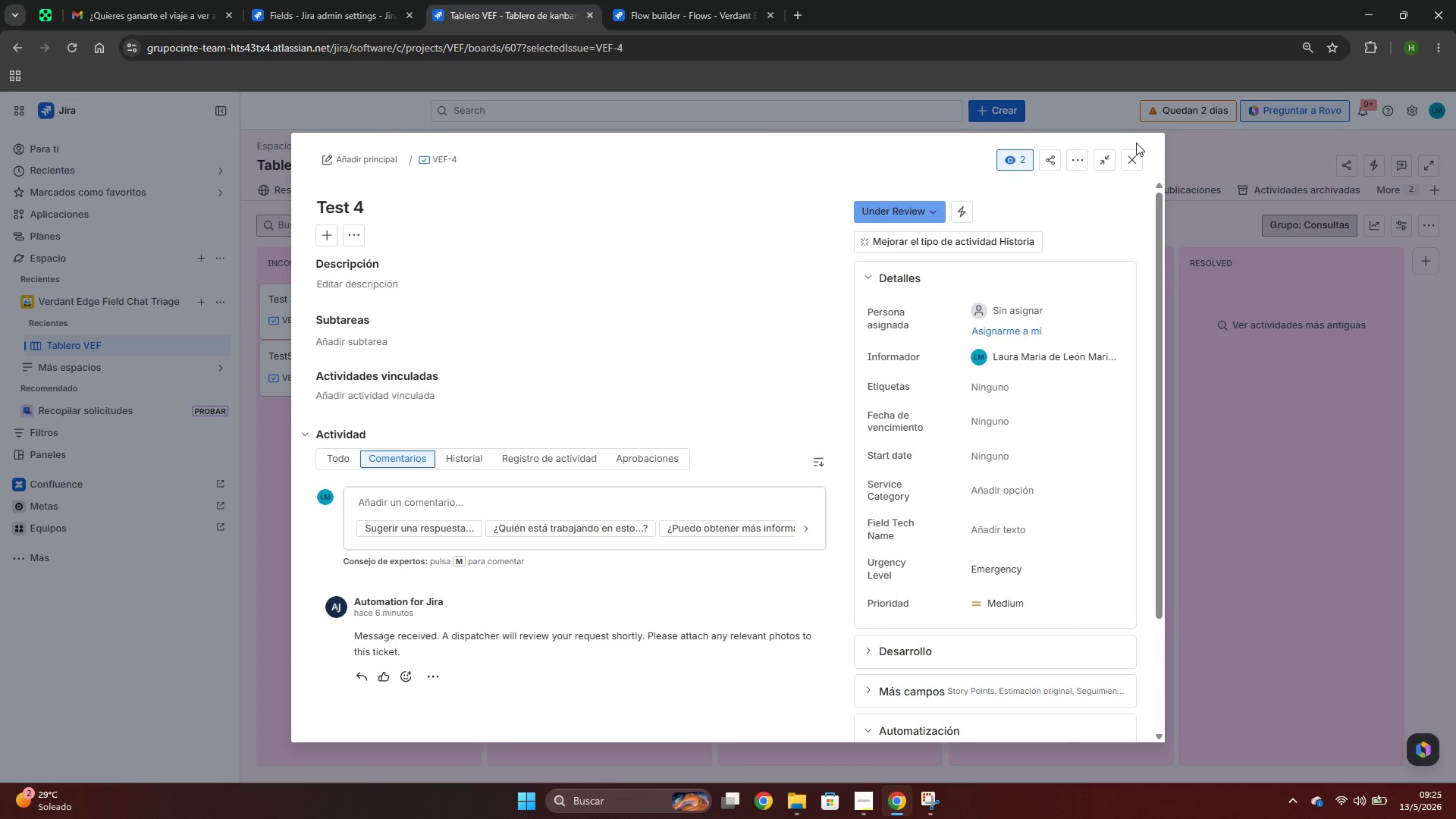 
left_click([1134, 160])
 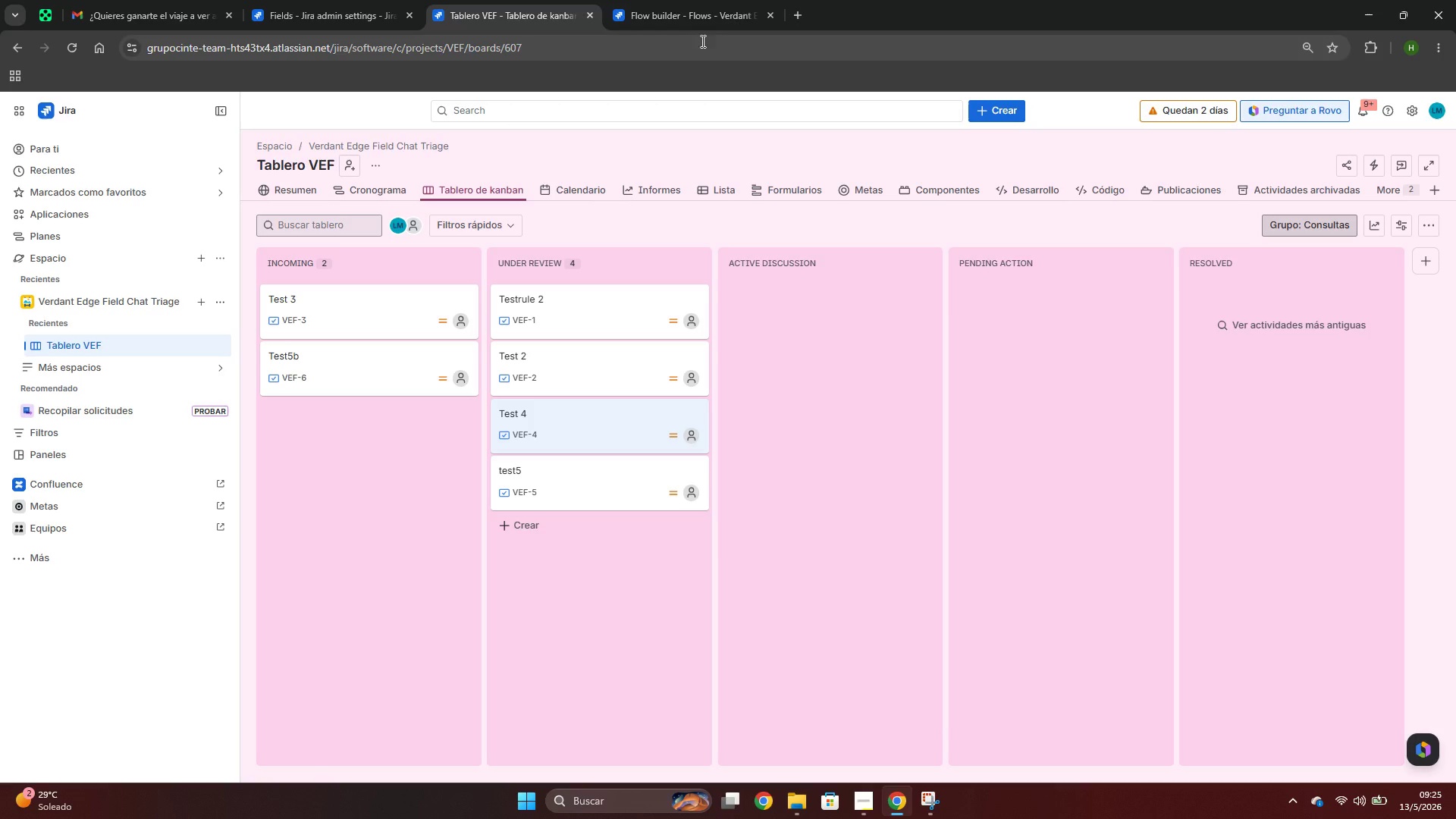 
left_click([681, 8])
 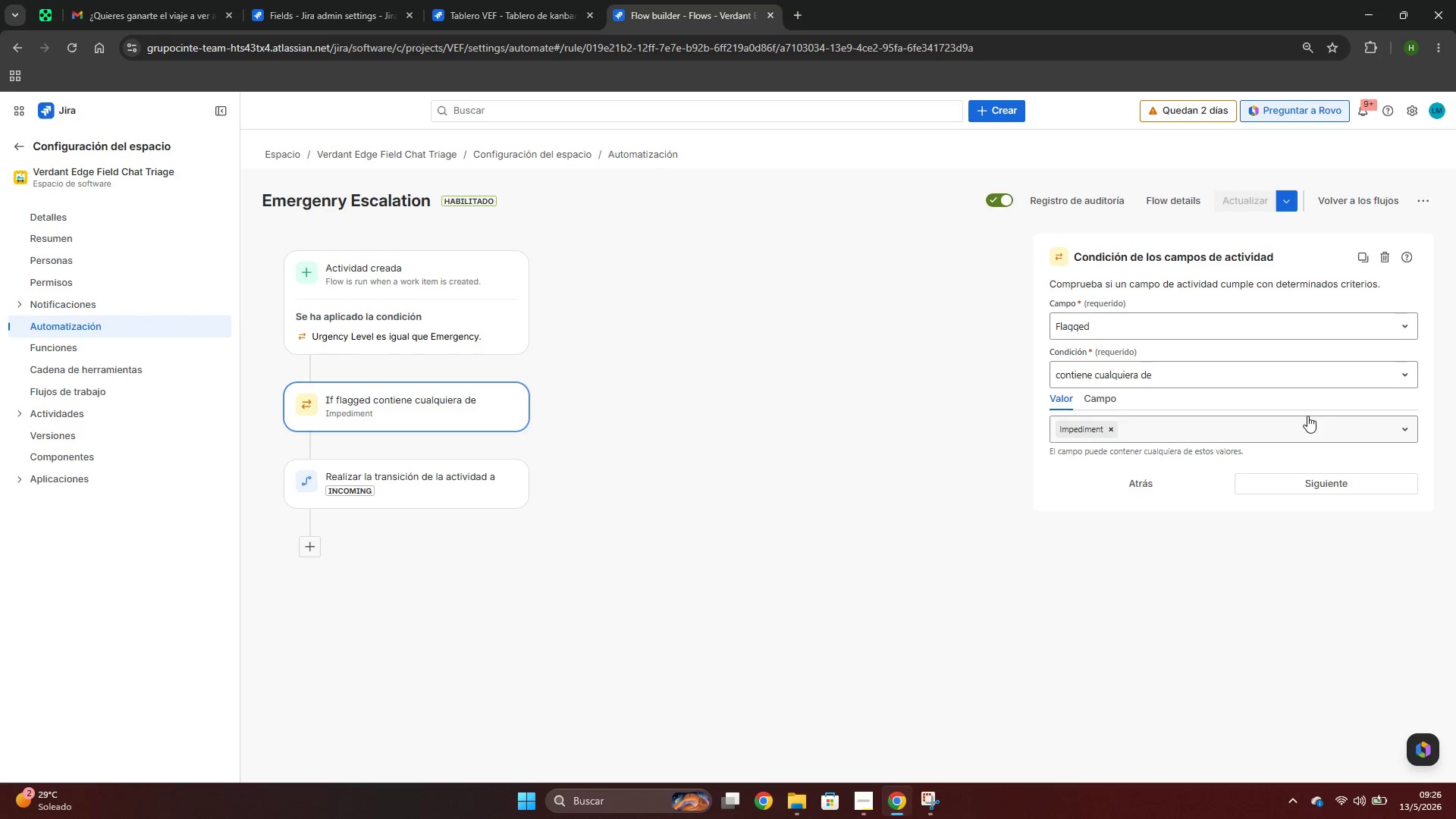 
wait(7.22)
 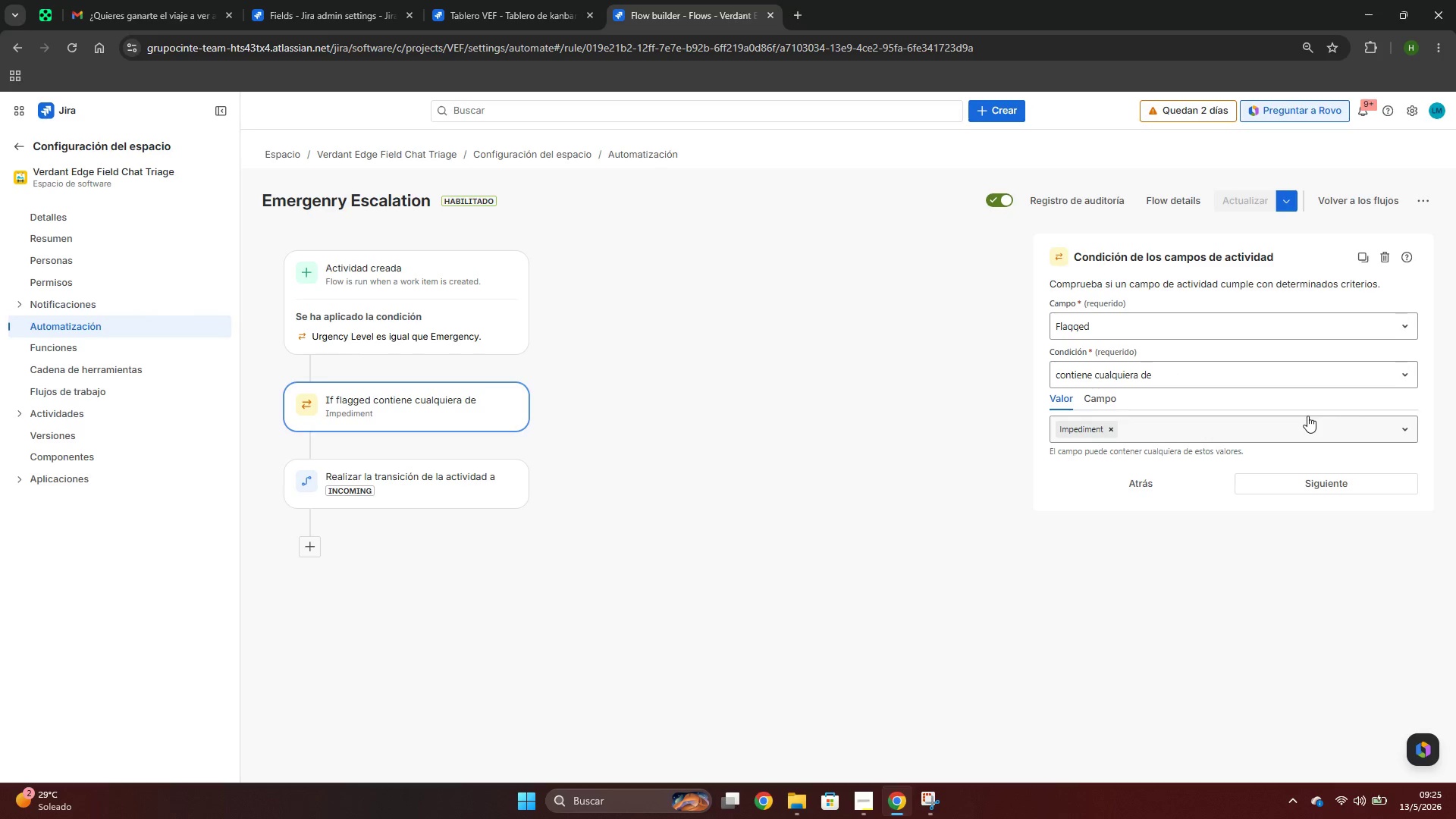 
left_click([402, 337])
 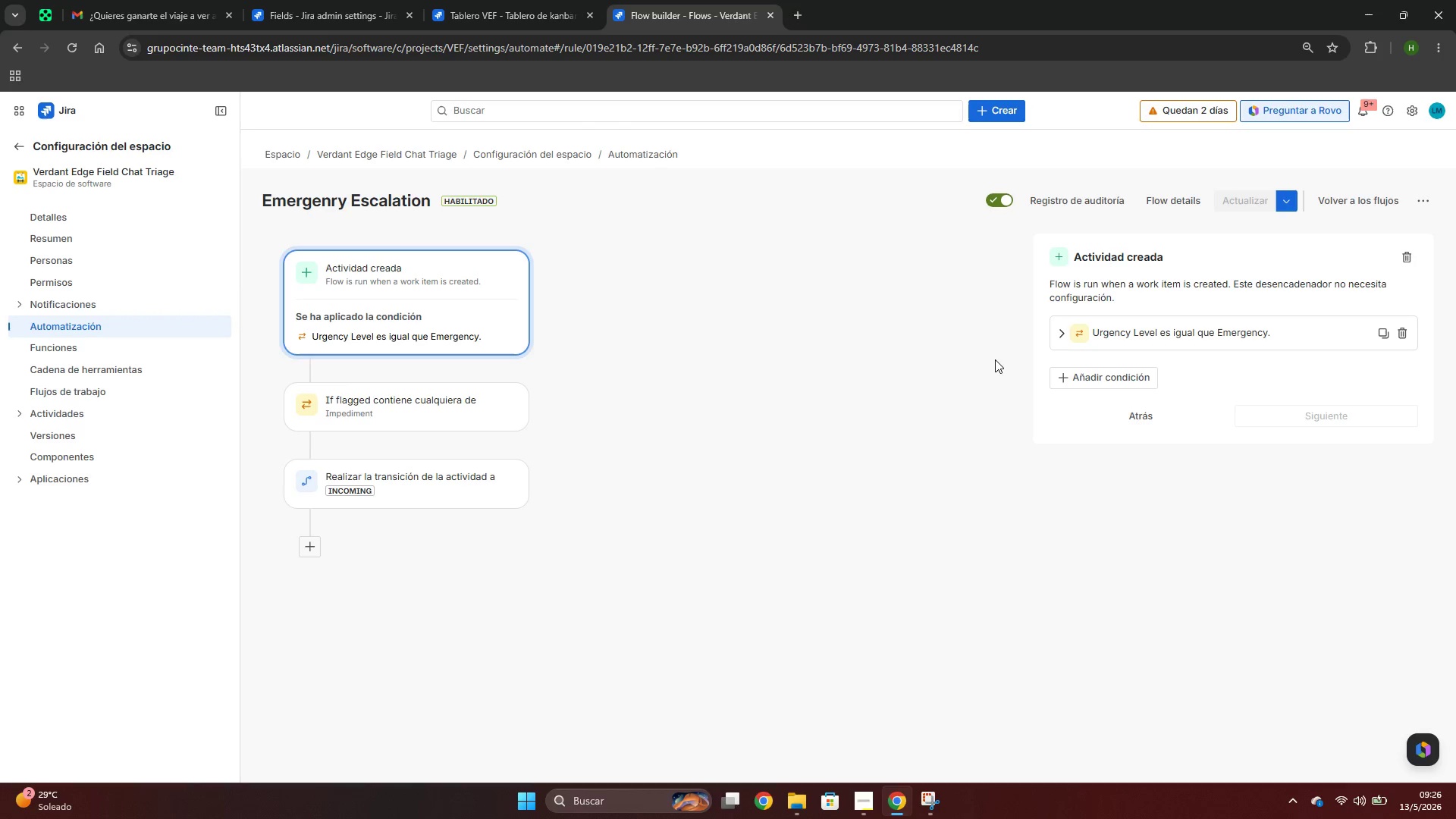 
wait(24.73)
 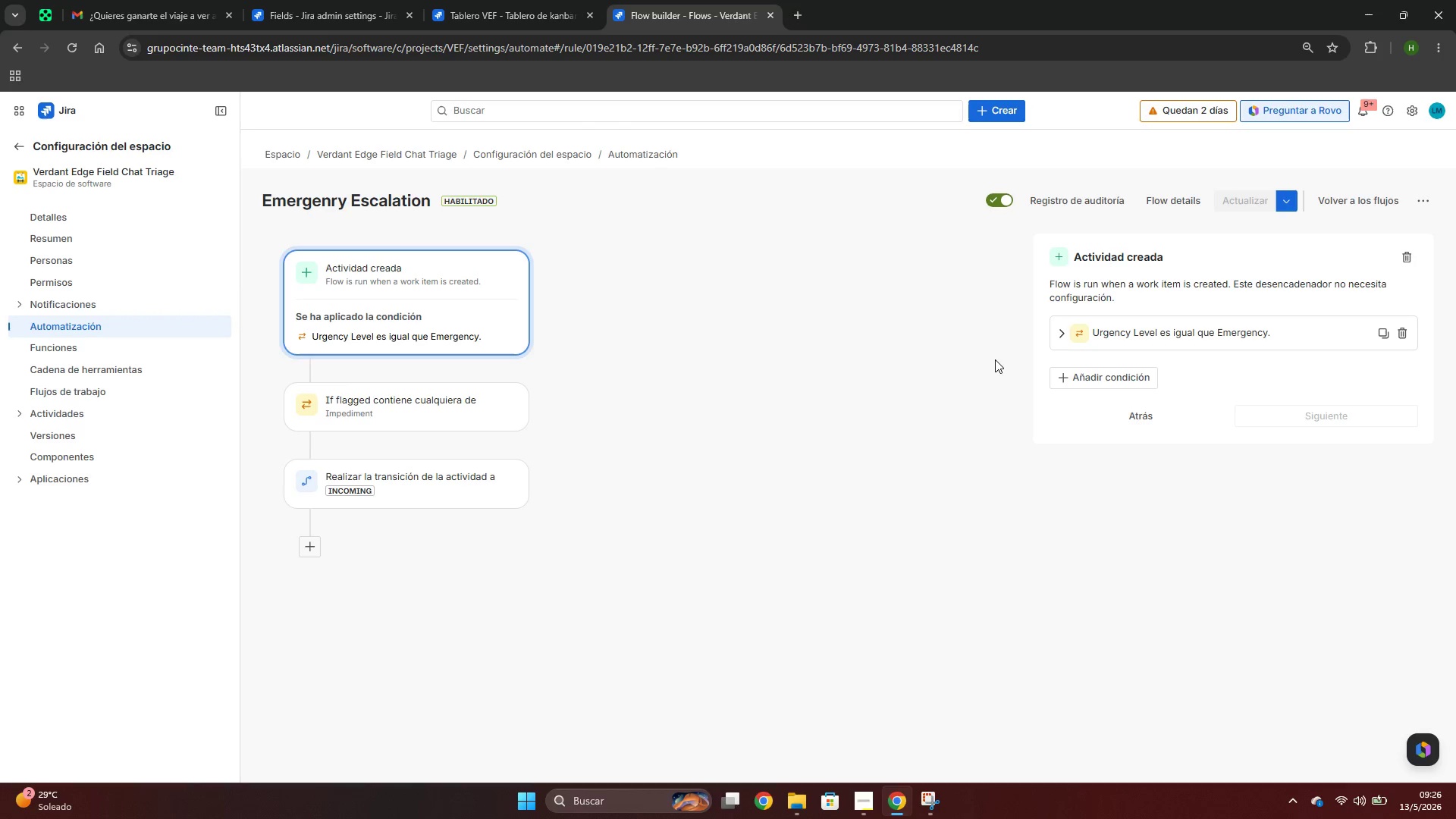 
left_click([366, 421])
 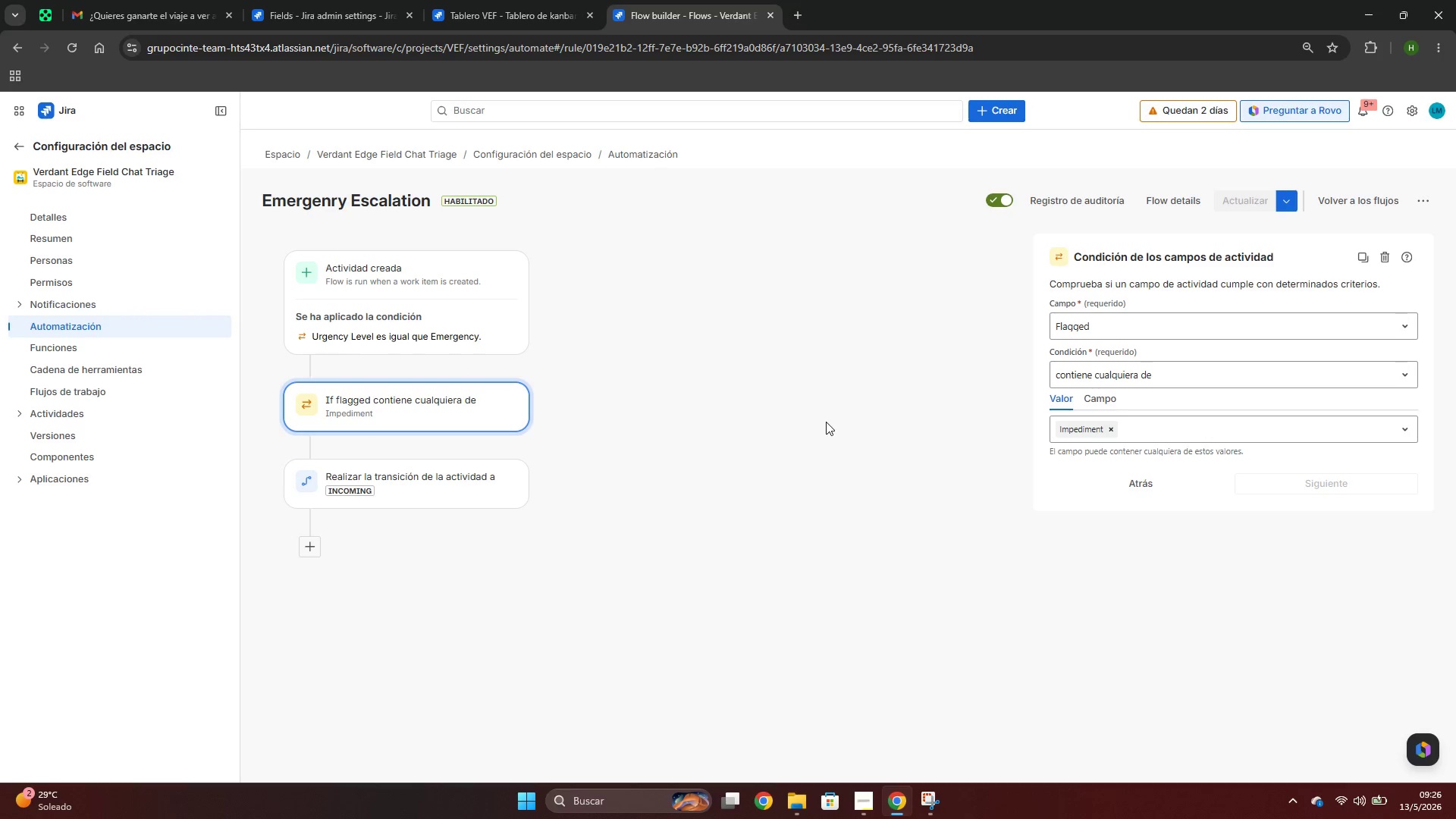 
wait(18.89)
 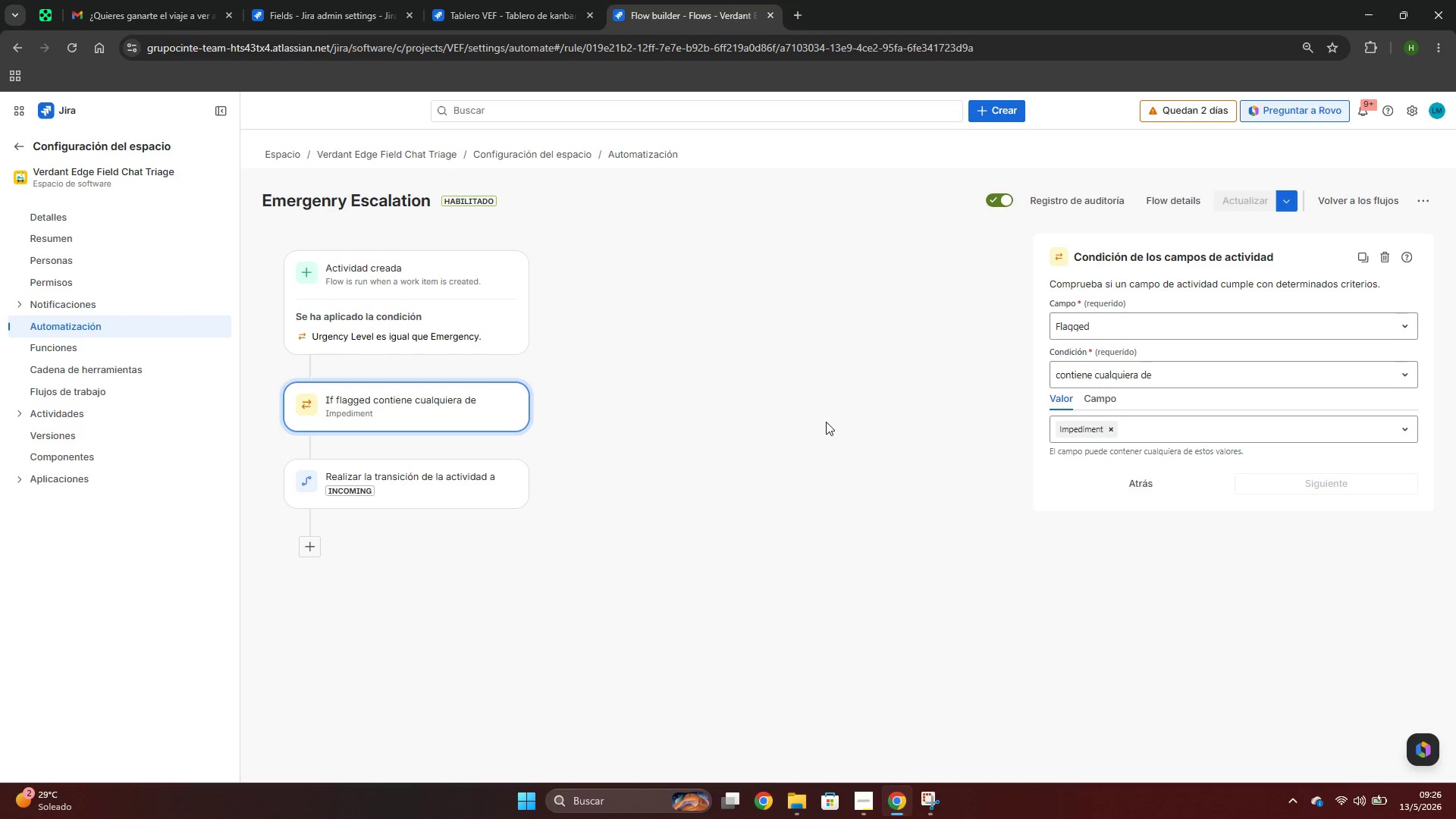 
left_click([1156, 325])
 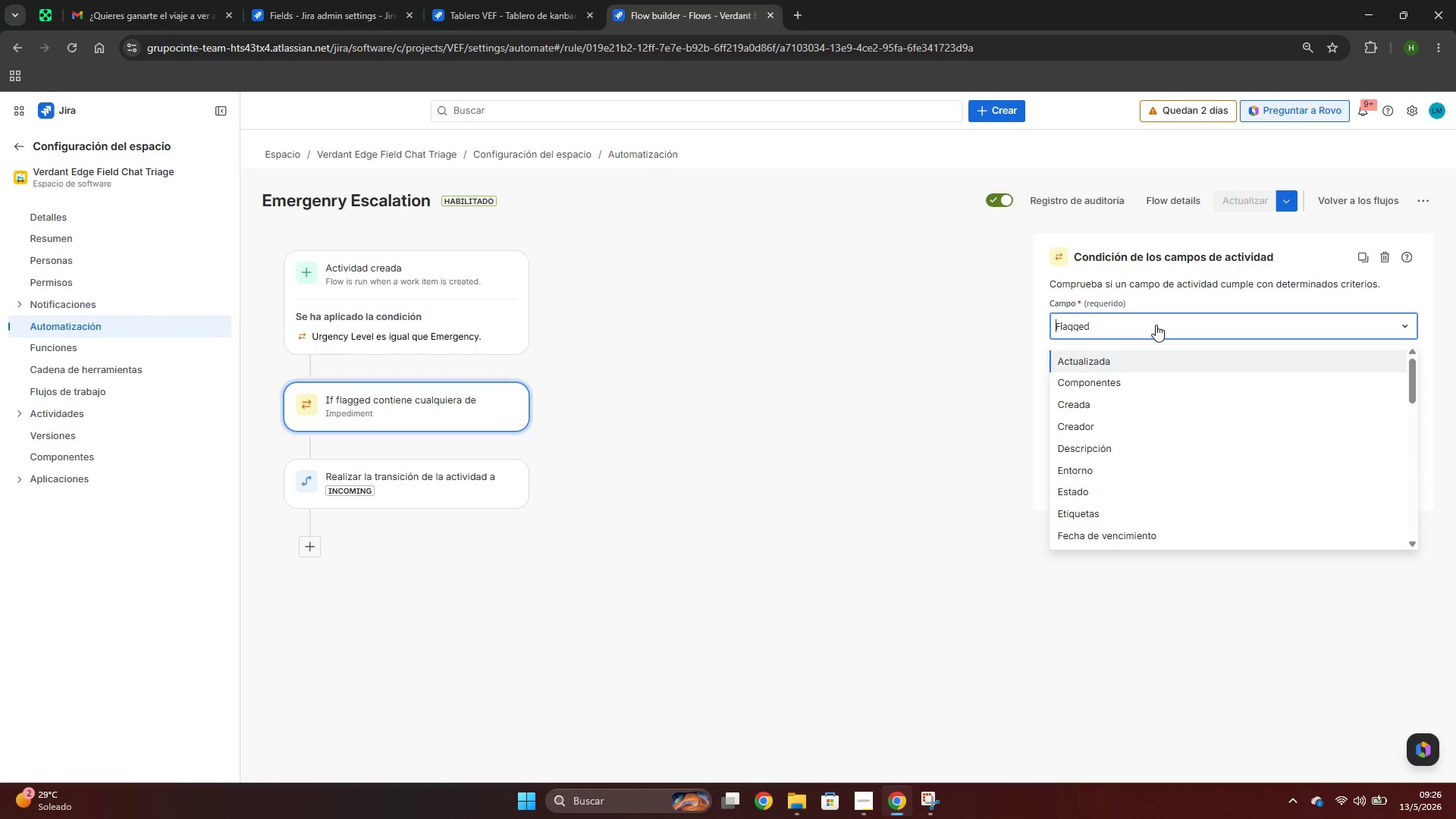 
left_click([1156, 325])
 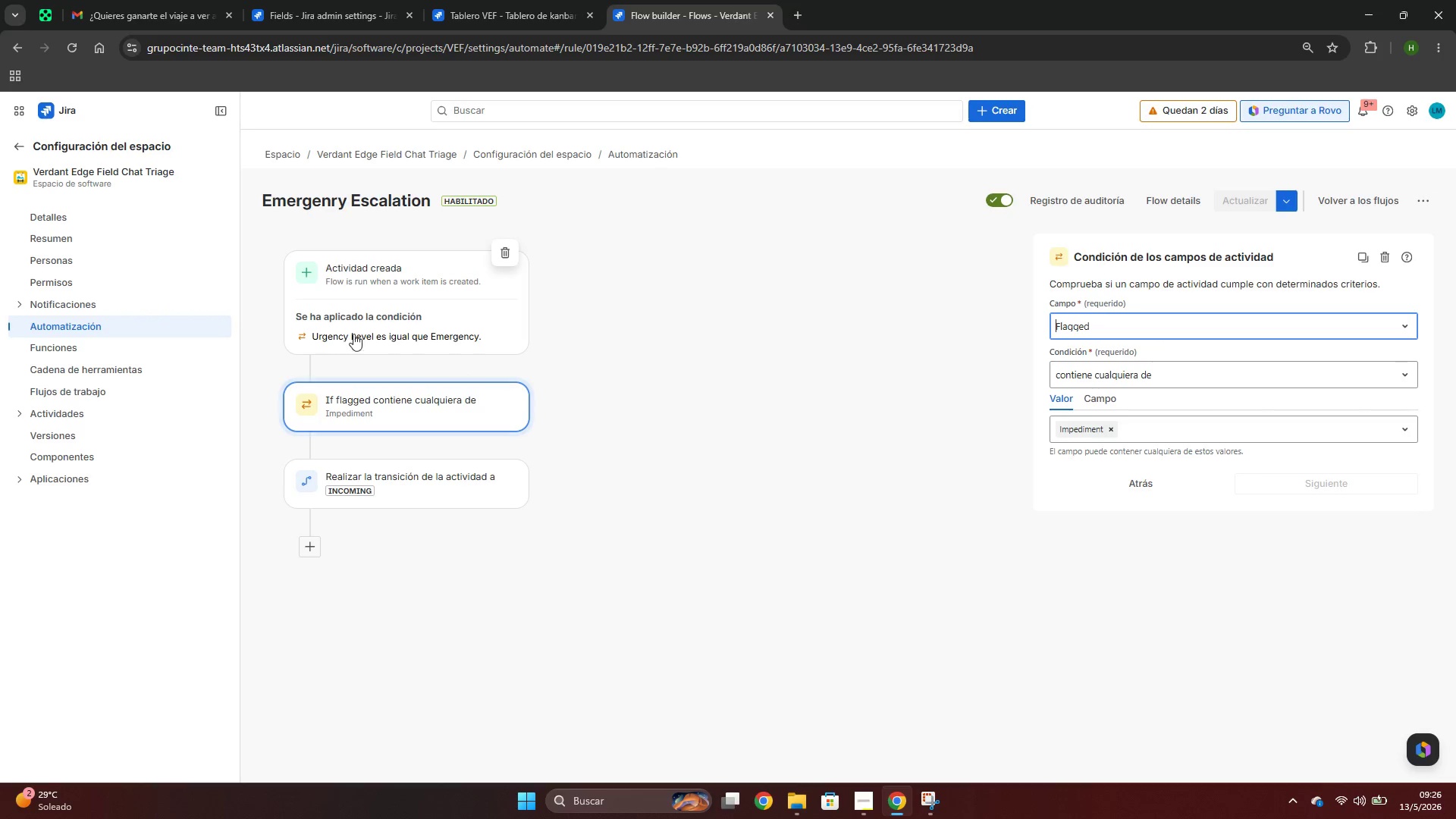 
left_click([456, 327])
 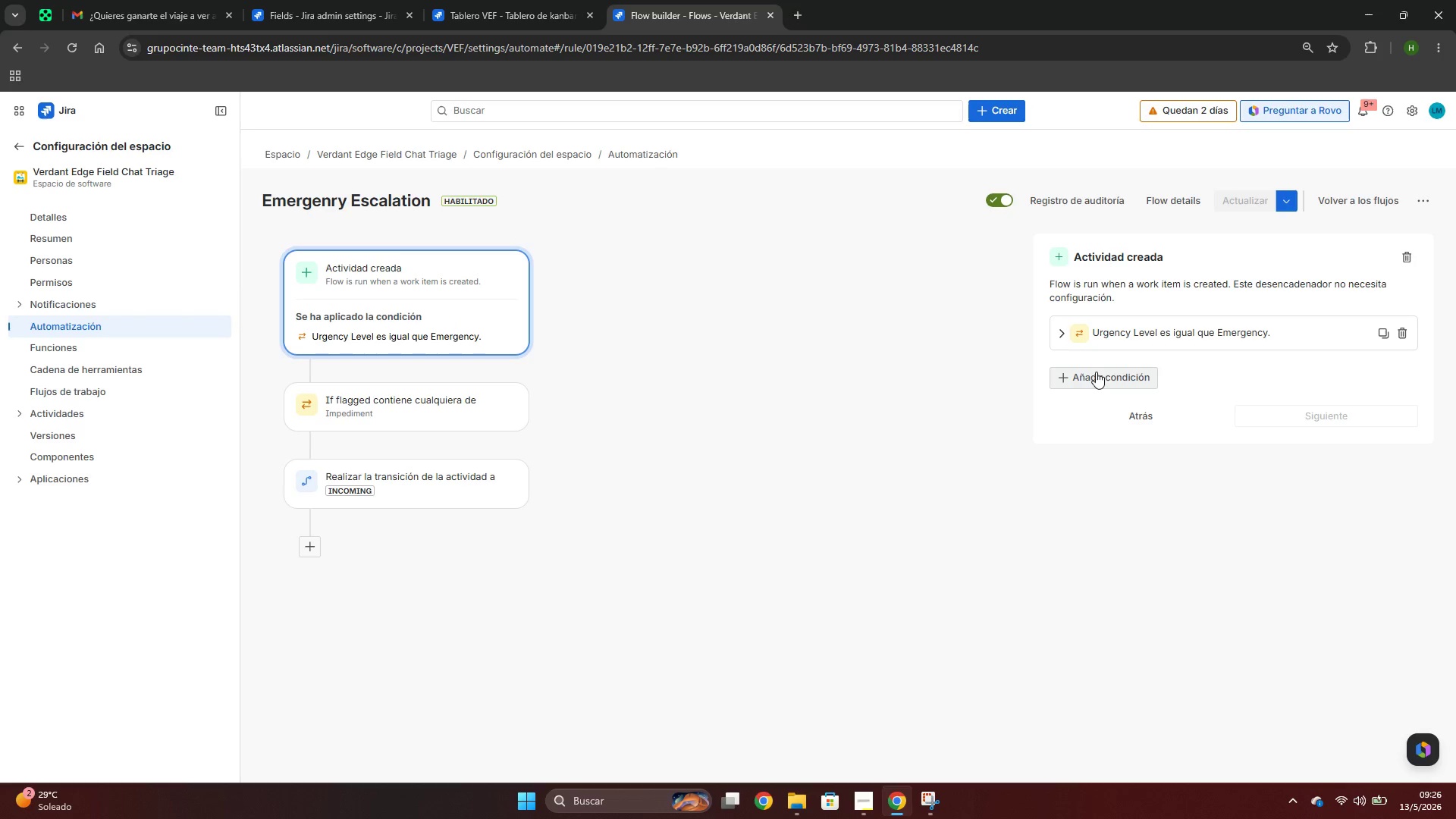 
left_click([369, 398])
 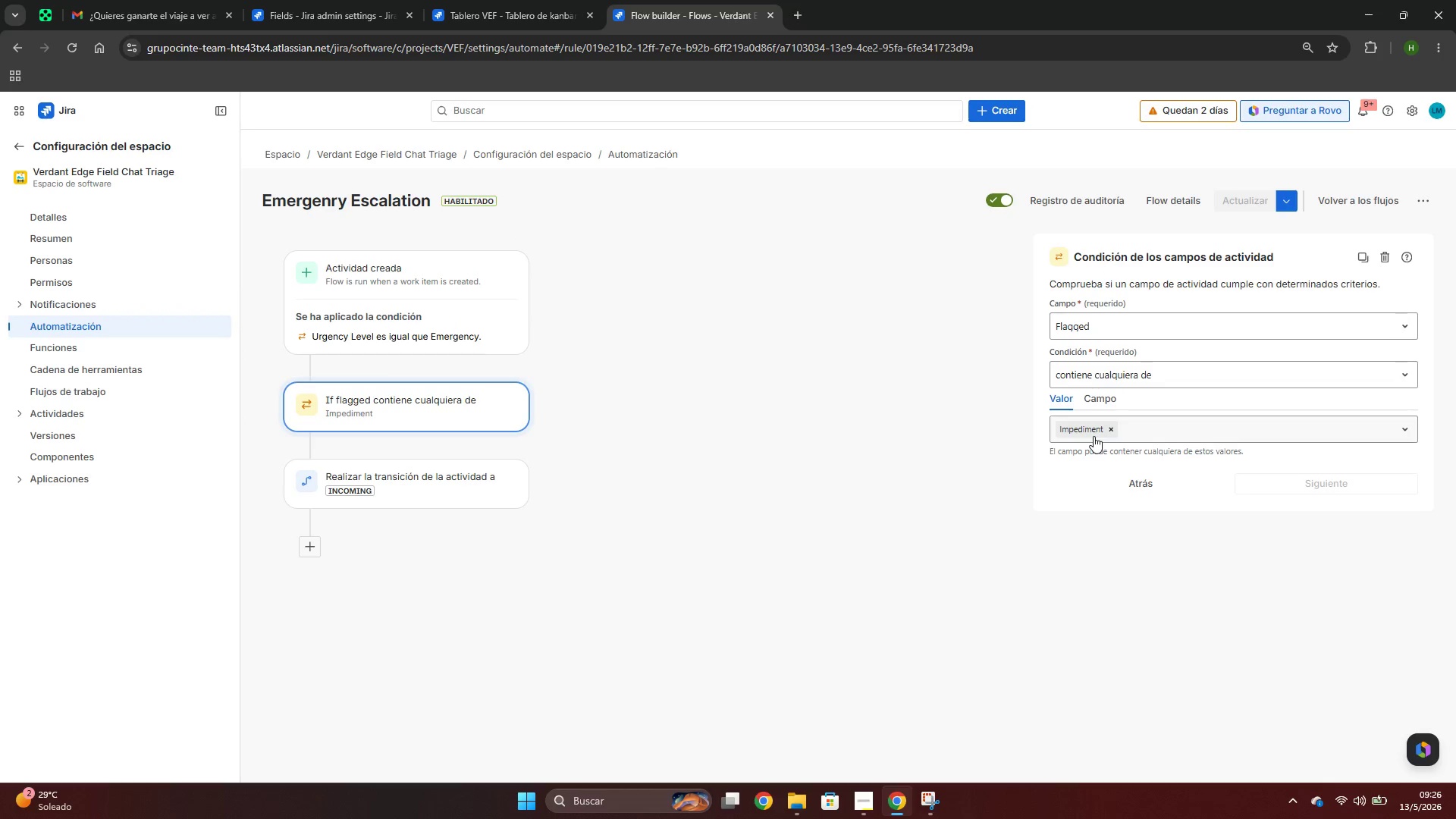 
wait(7.02)
 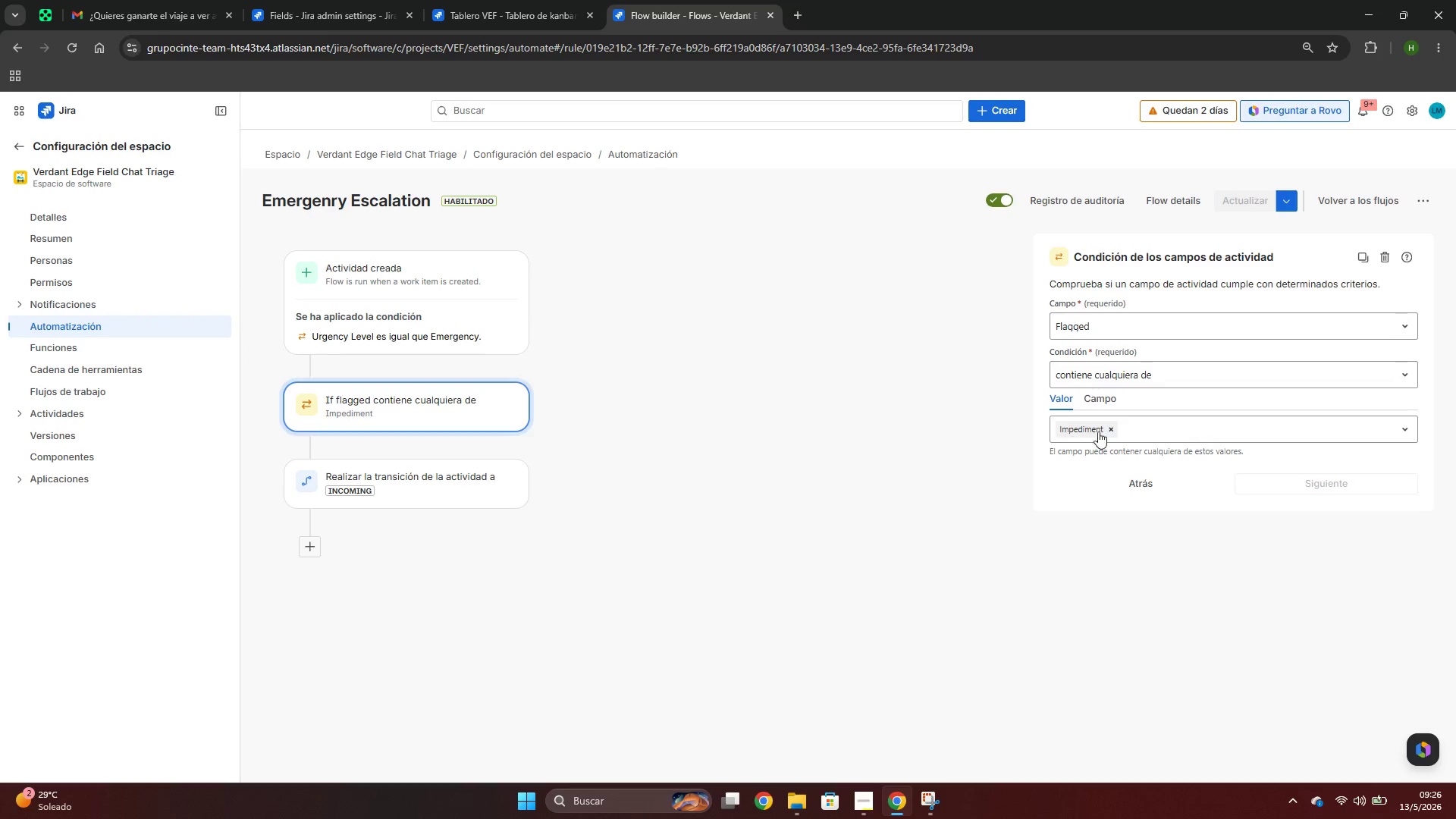 
left_click([1078, 380])
 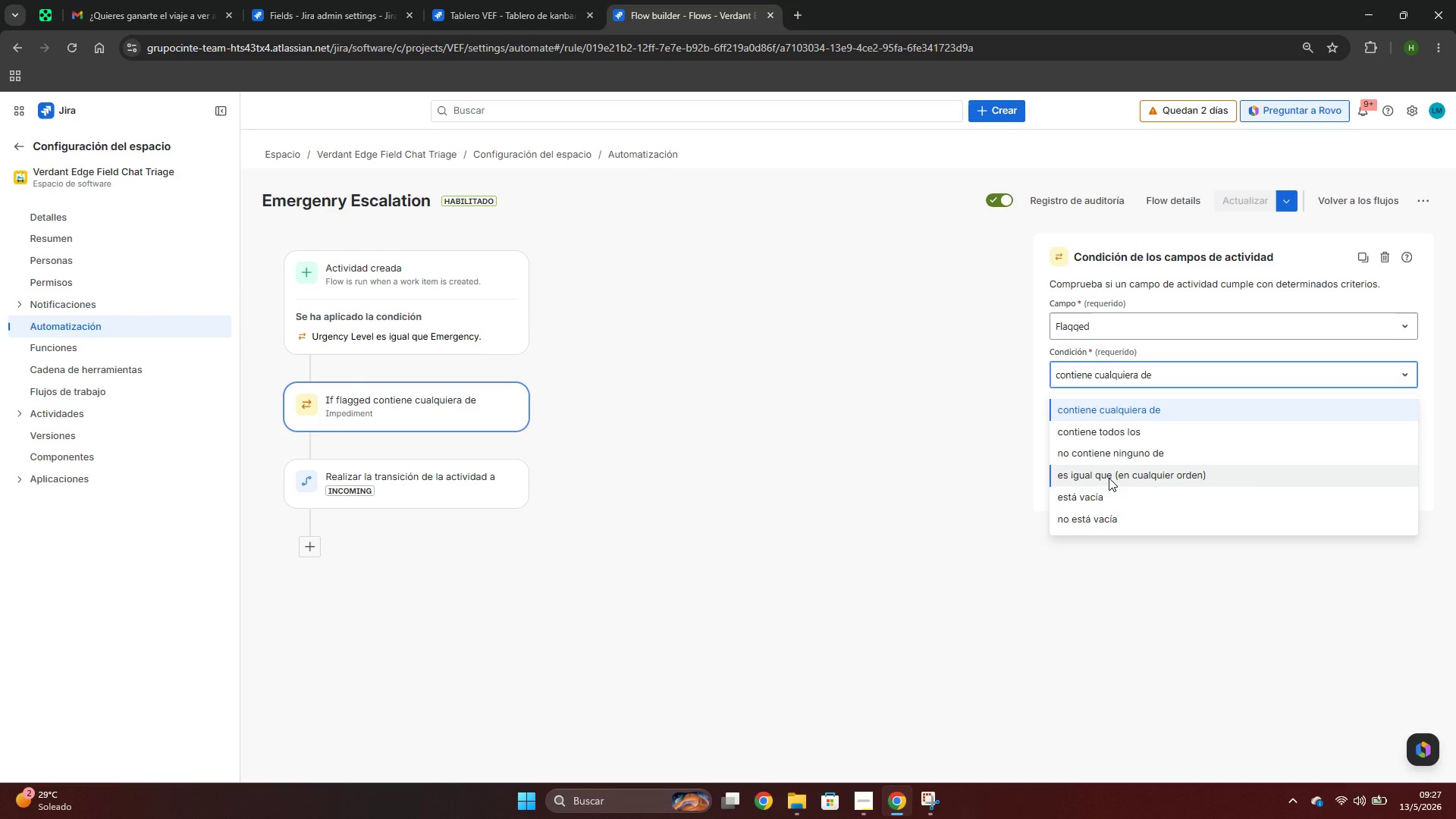 
left_click([1109, 478])
 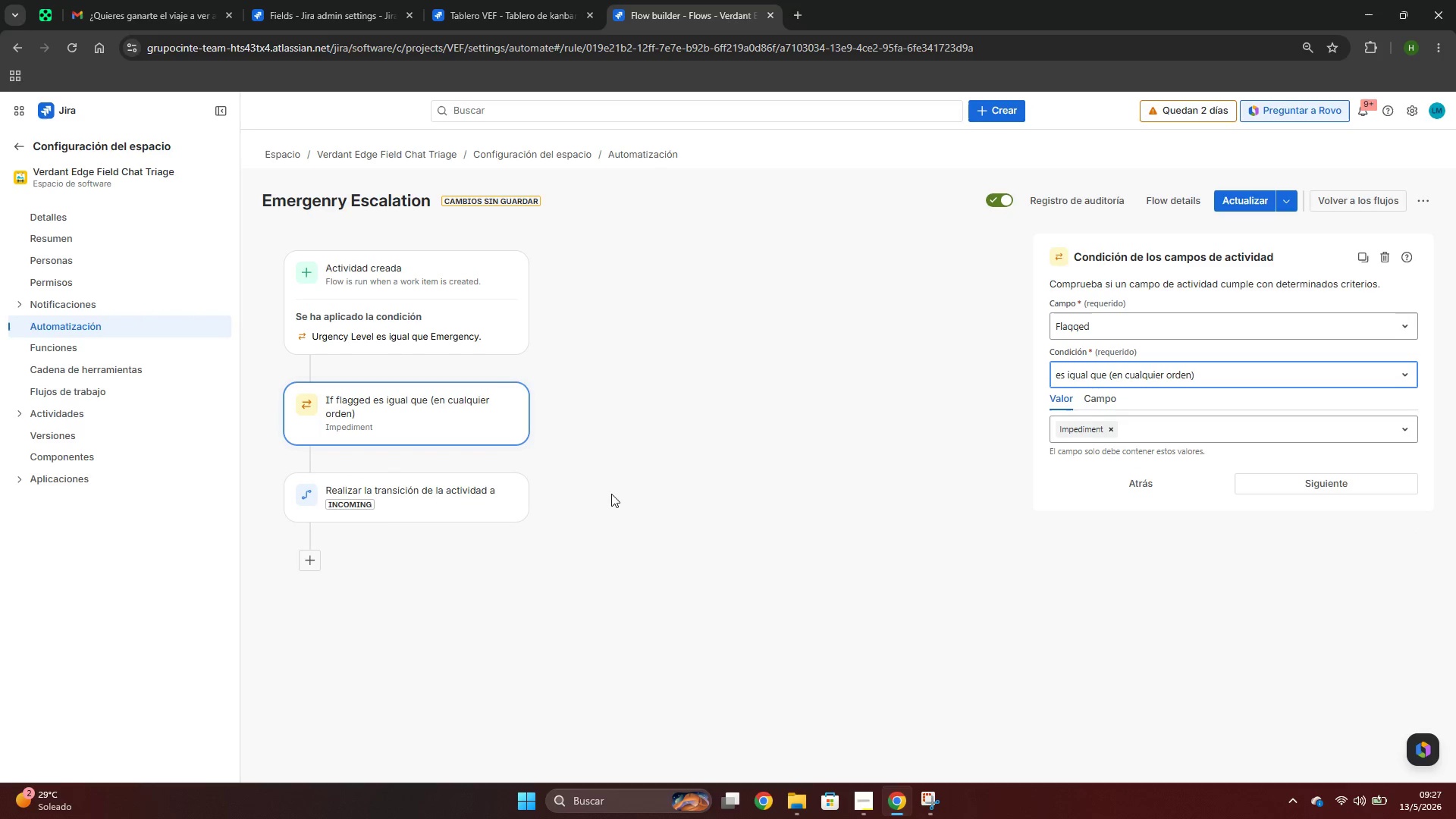 
wait(6.69)
 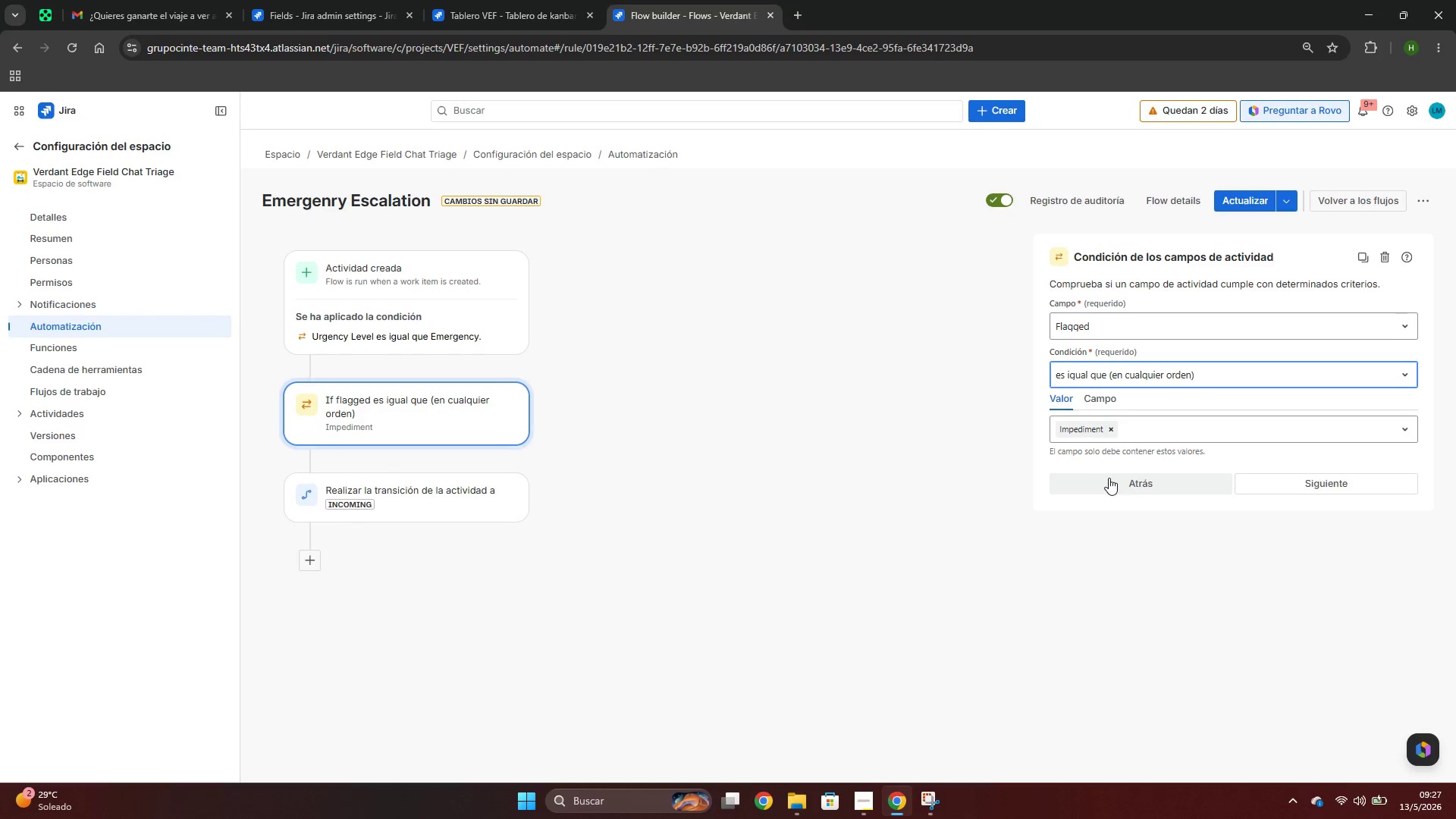 
left_click([831, 447])
 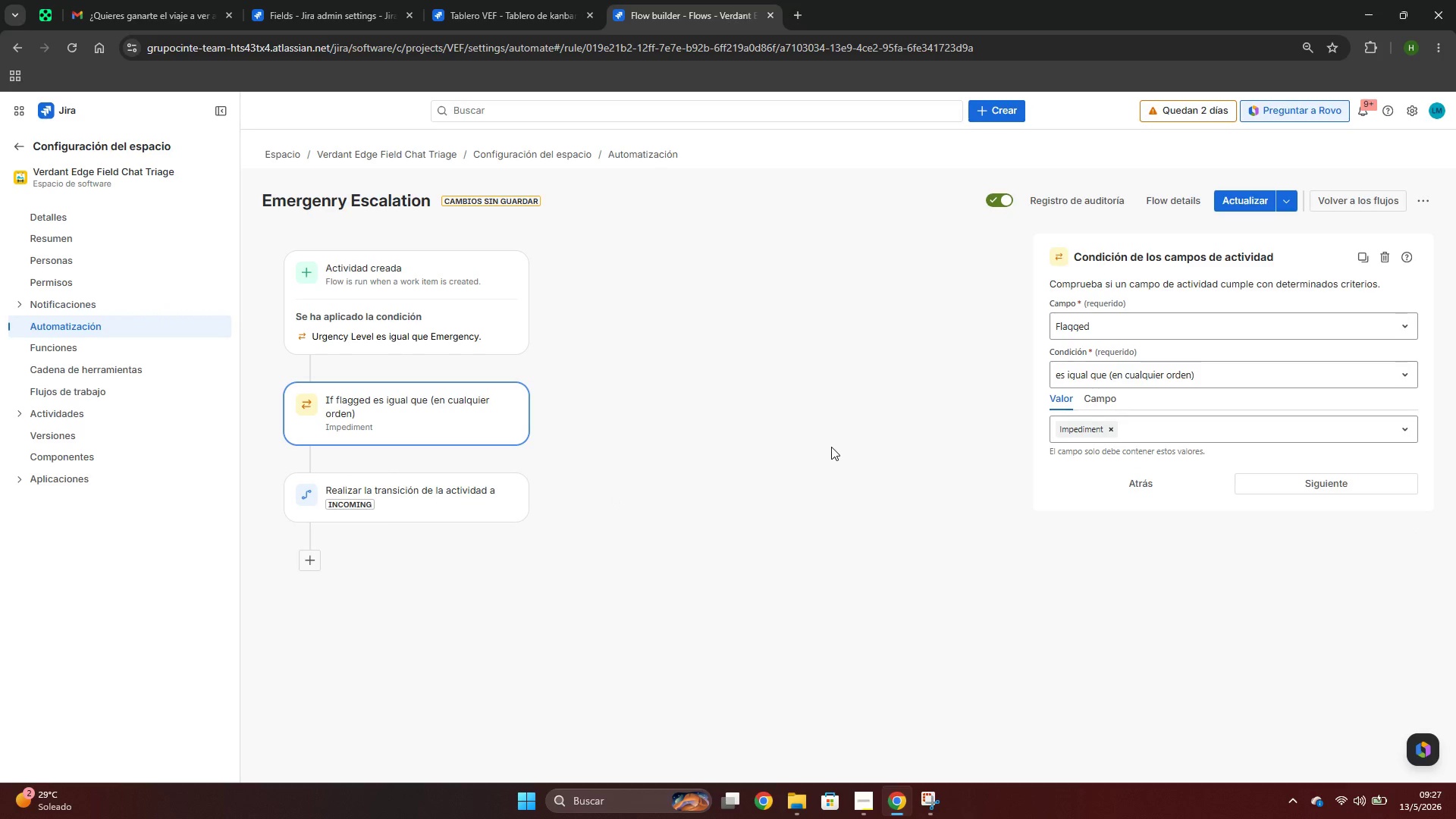 
mouse_move([390, 326])
 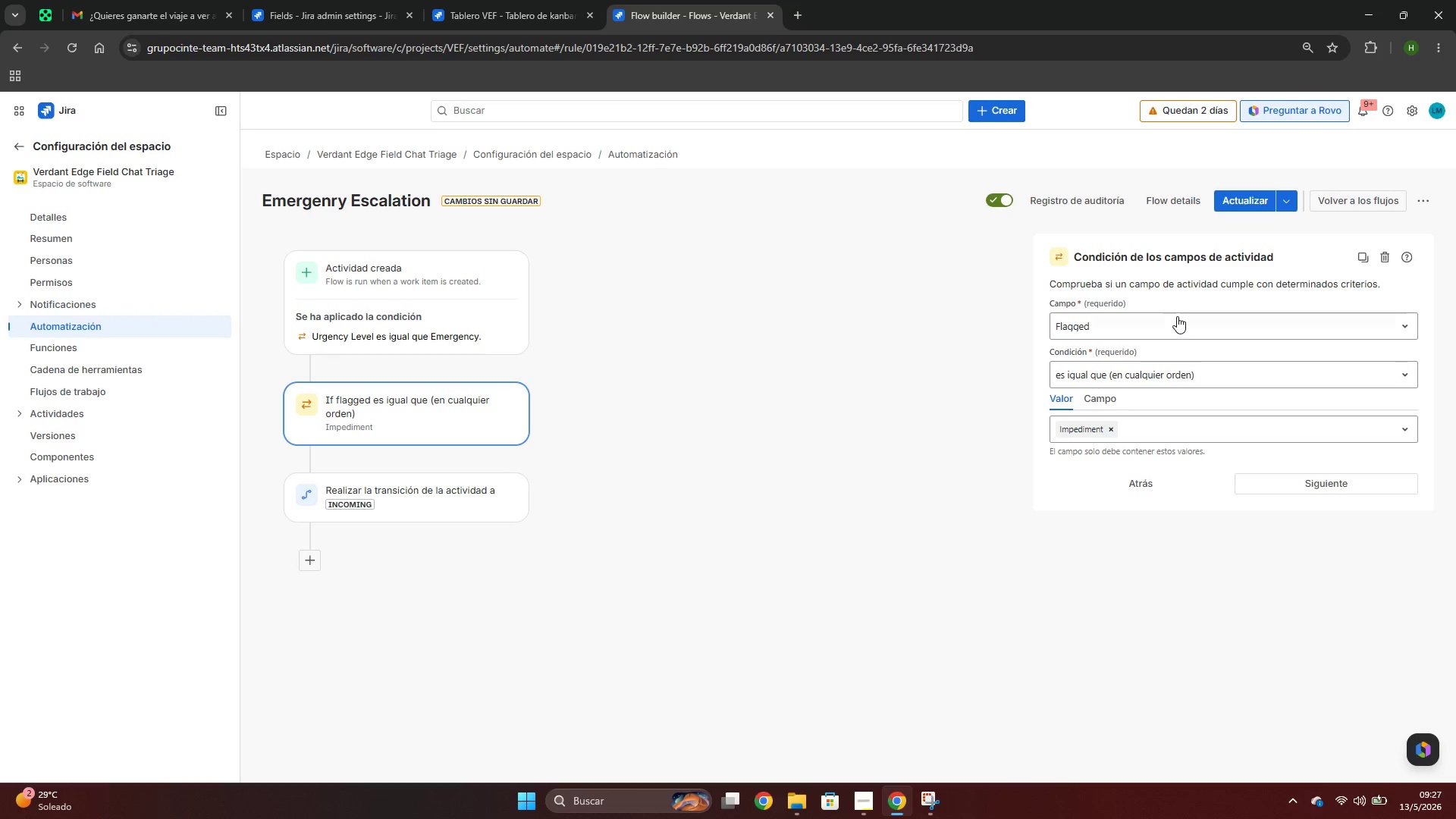 
left_click([1177, 316])
 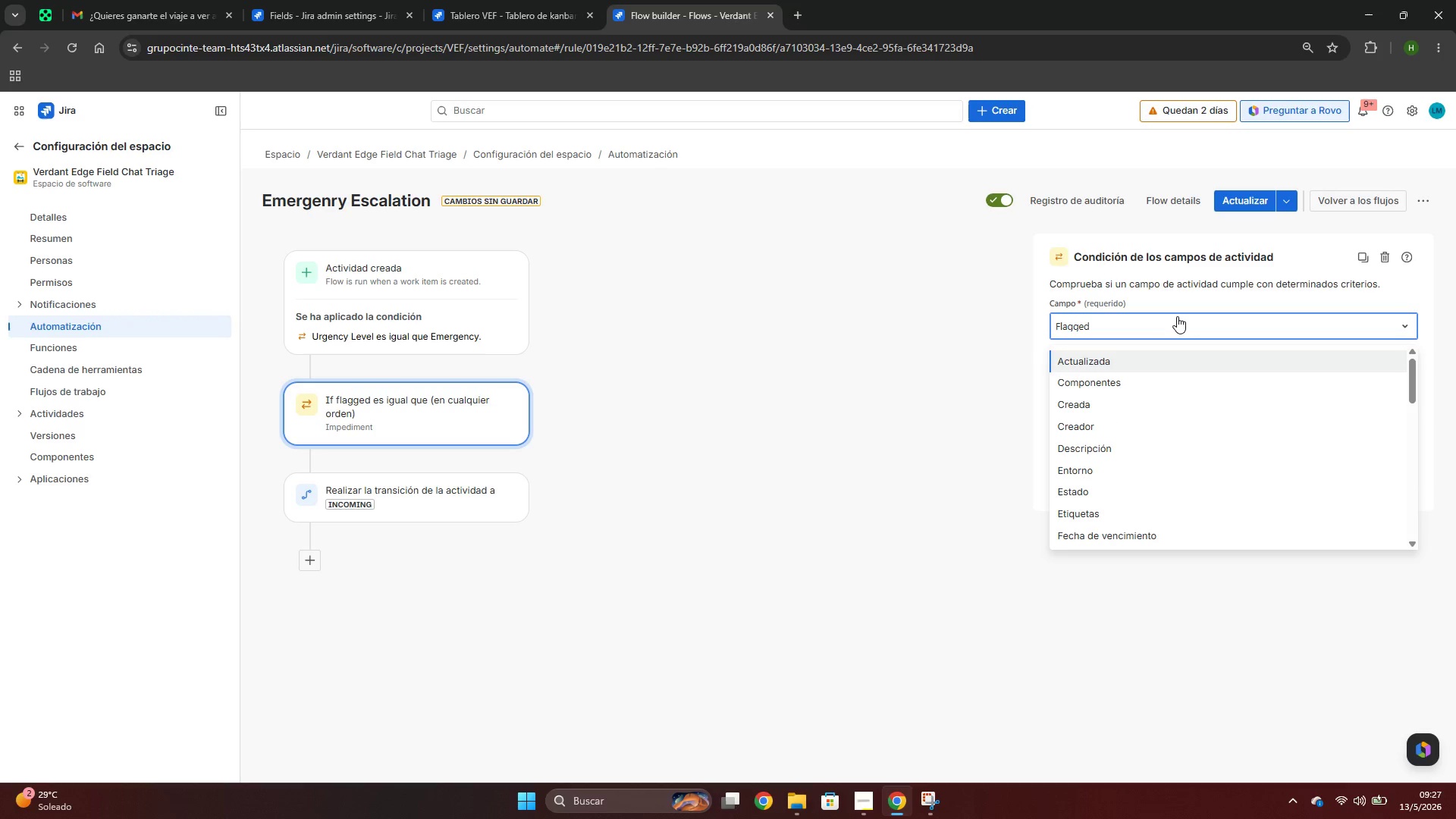 
left_click([1177, 316])
 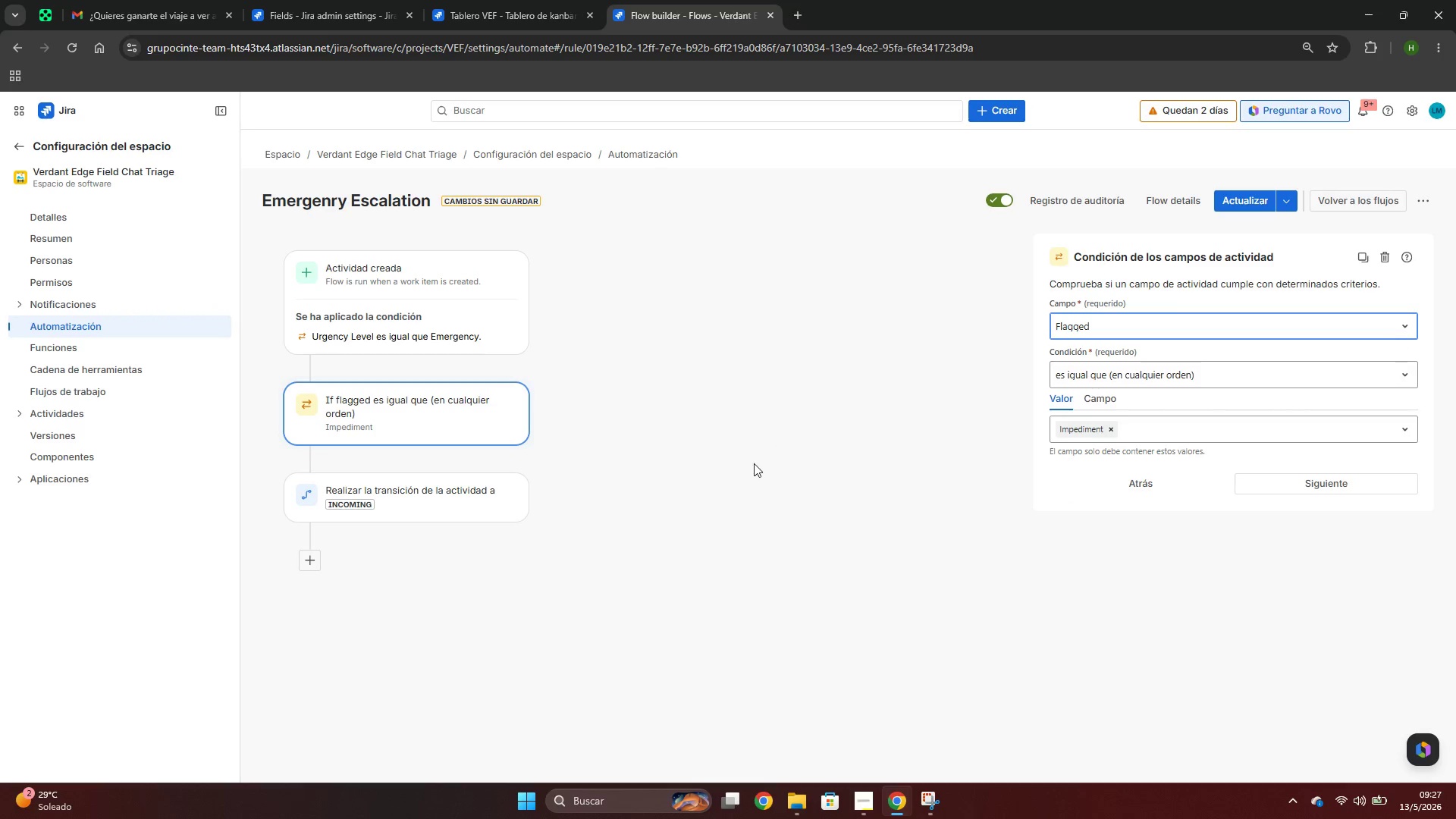 
left_click([754, 463])
 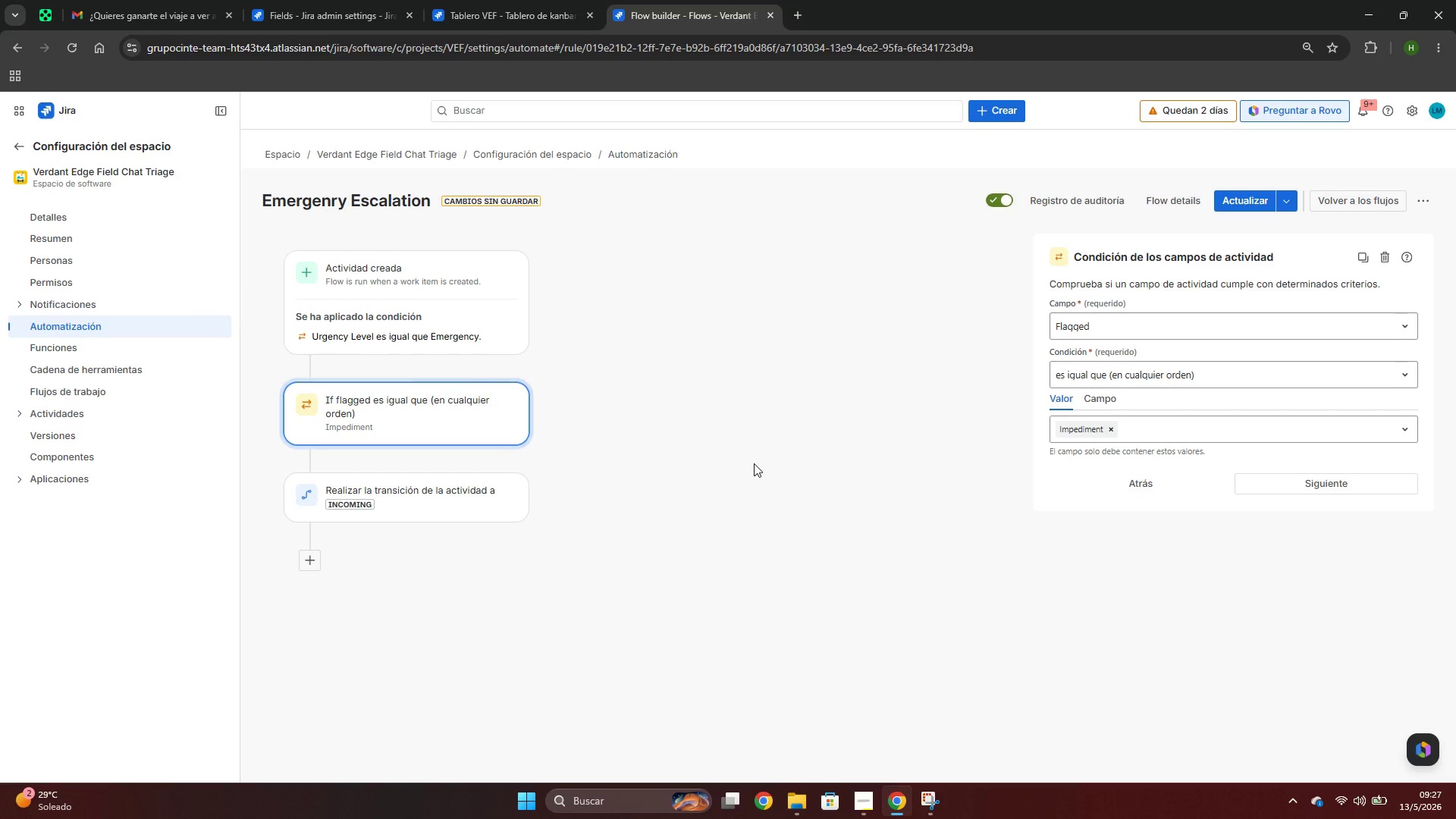 
left_click([550, 0])
 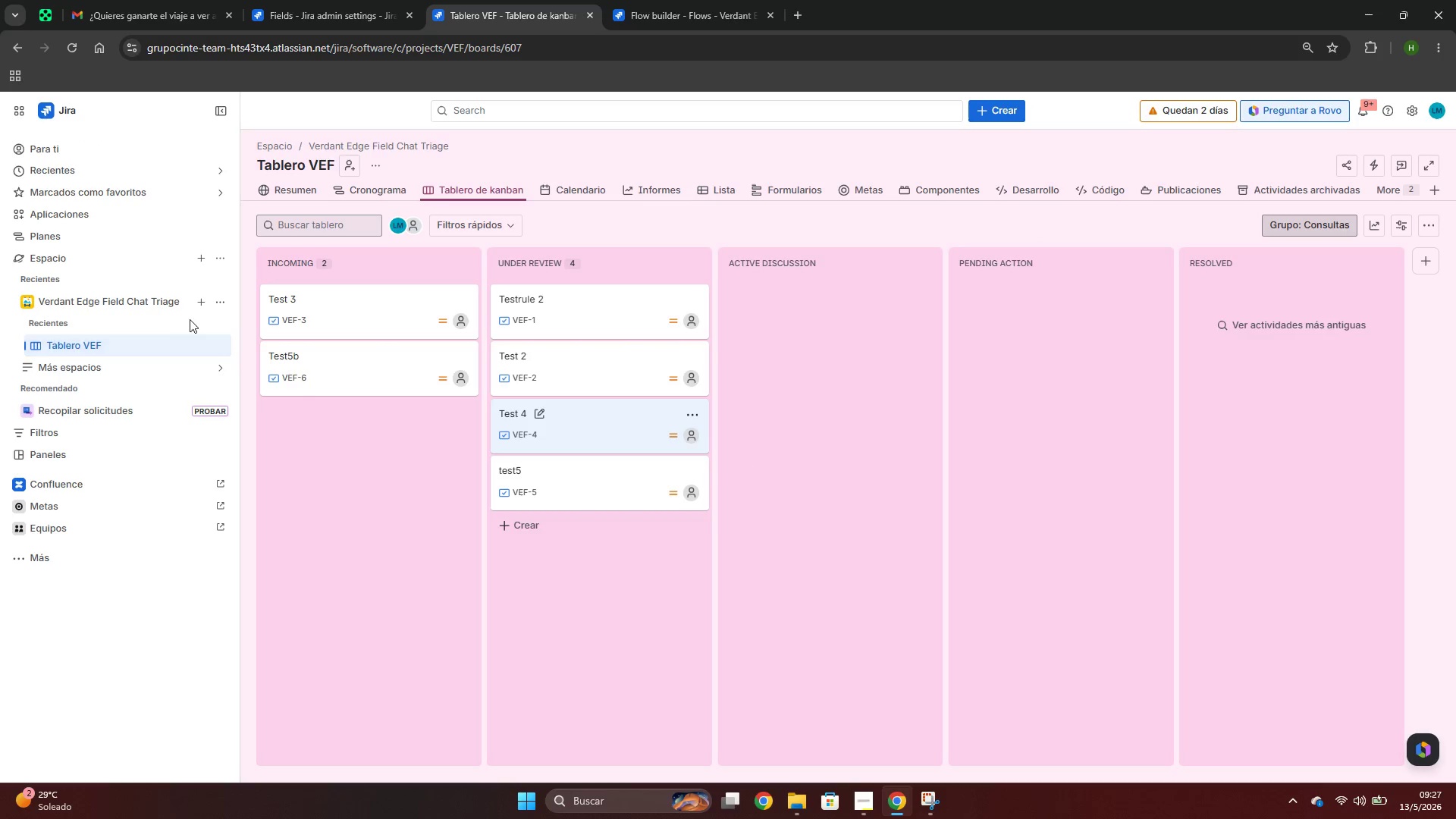 
left_click([212, 306])
 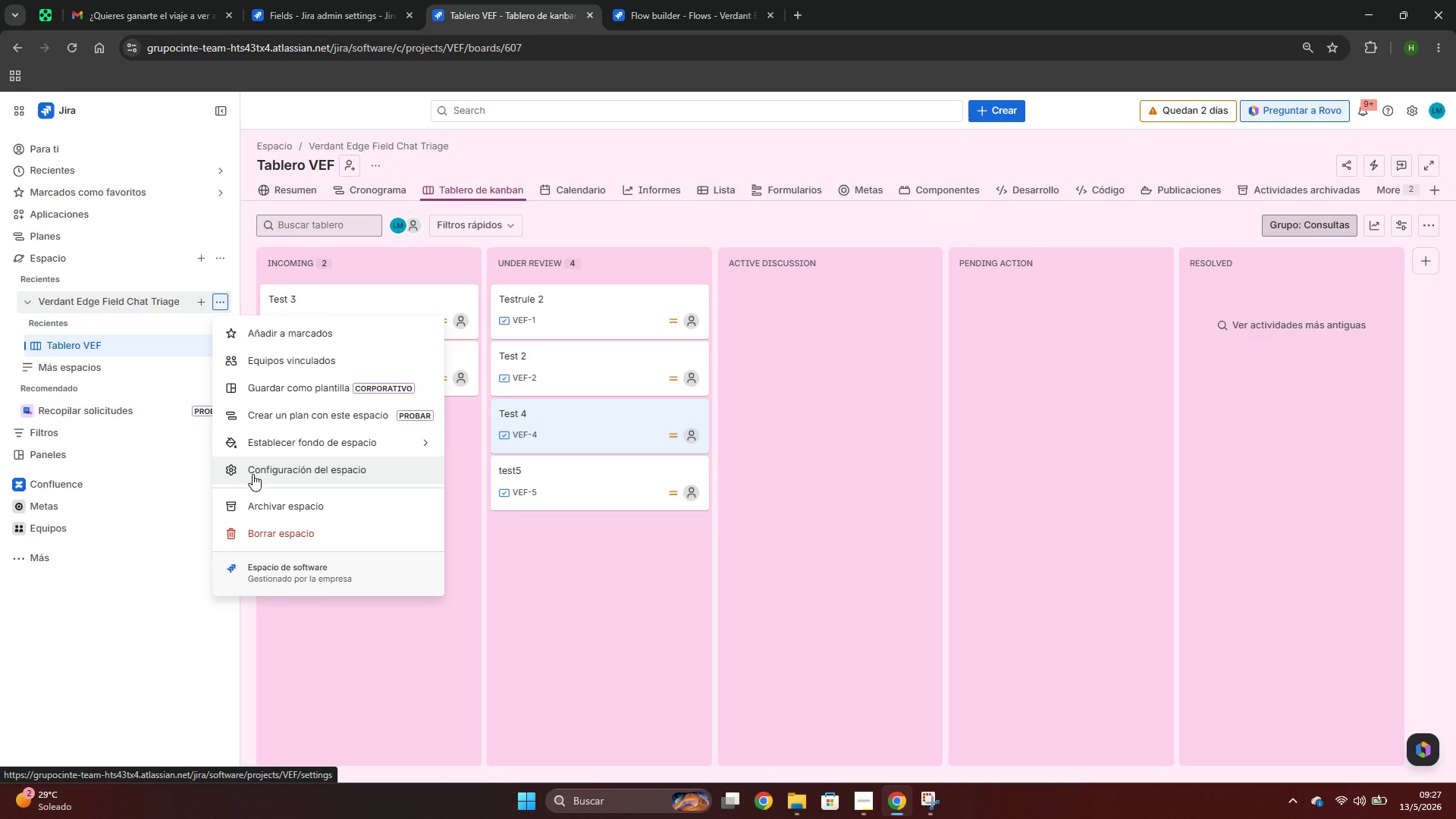 
left_click([253, 474])
 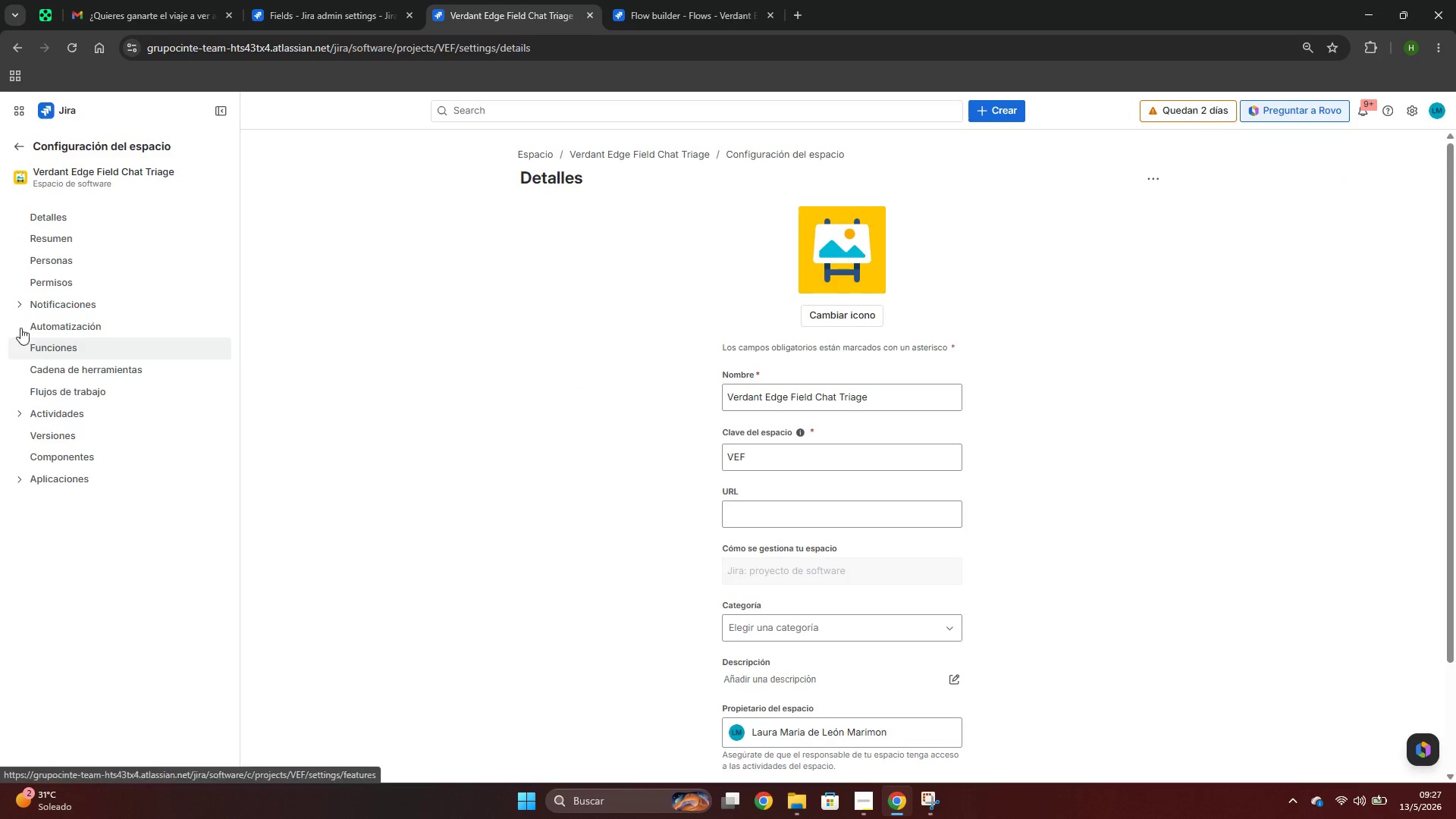 
left_click([15, 151])
 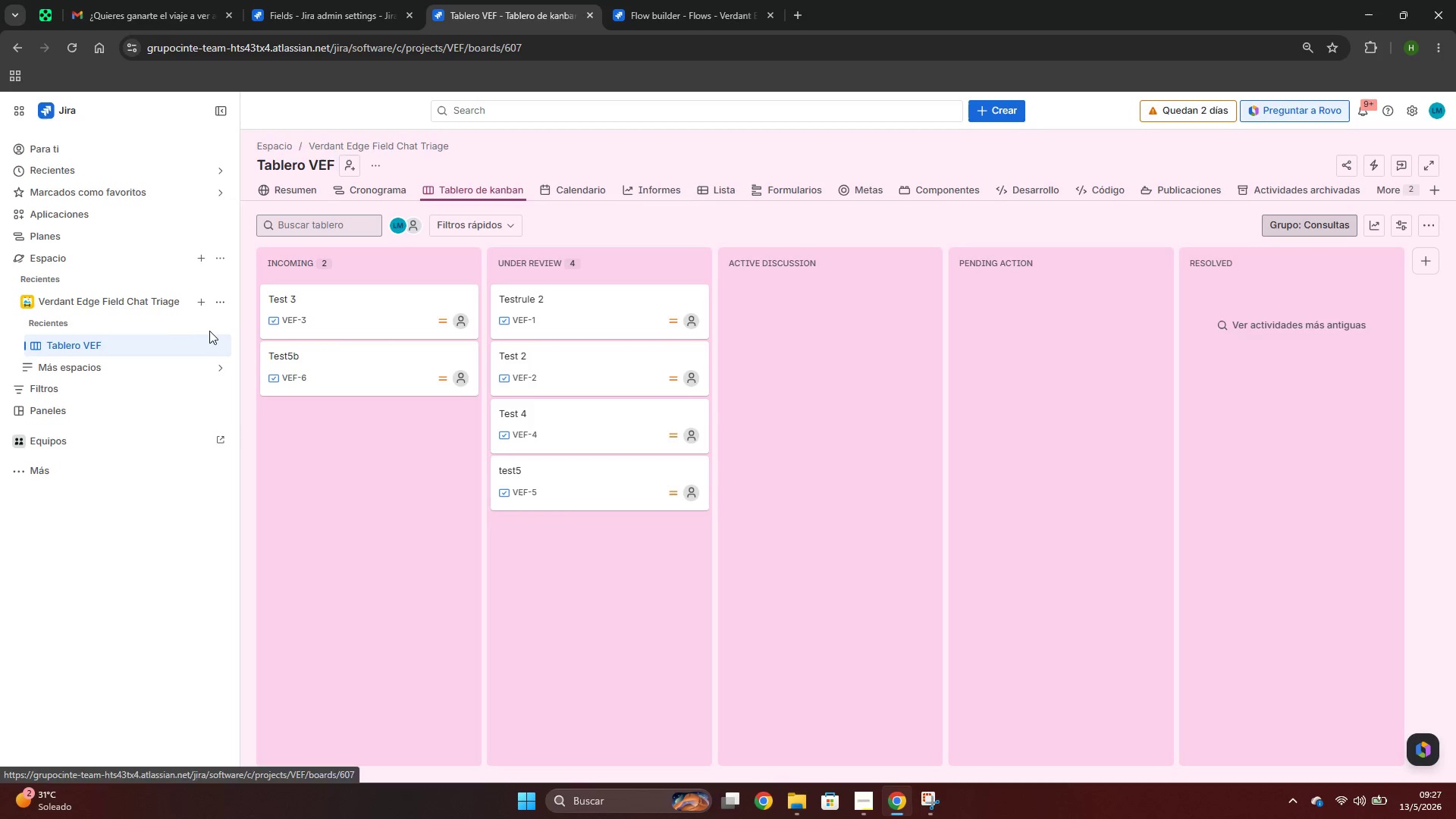 
left_click([220, 349])
 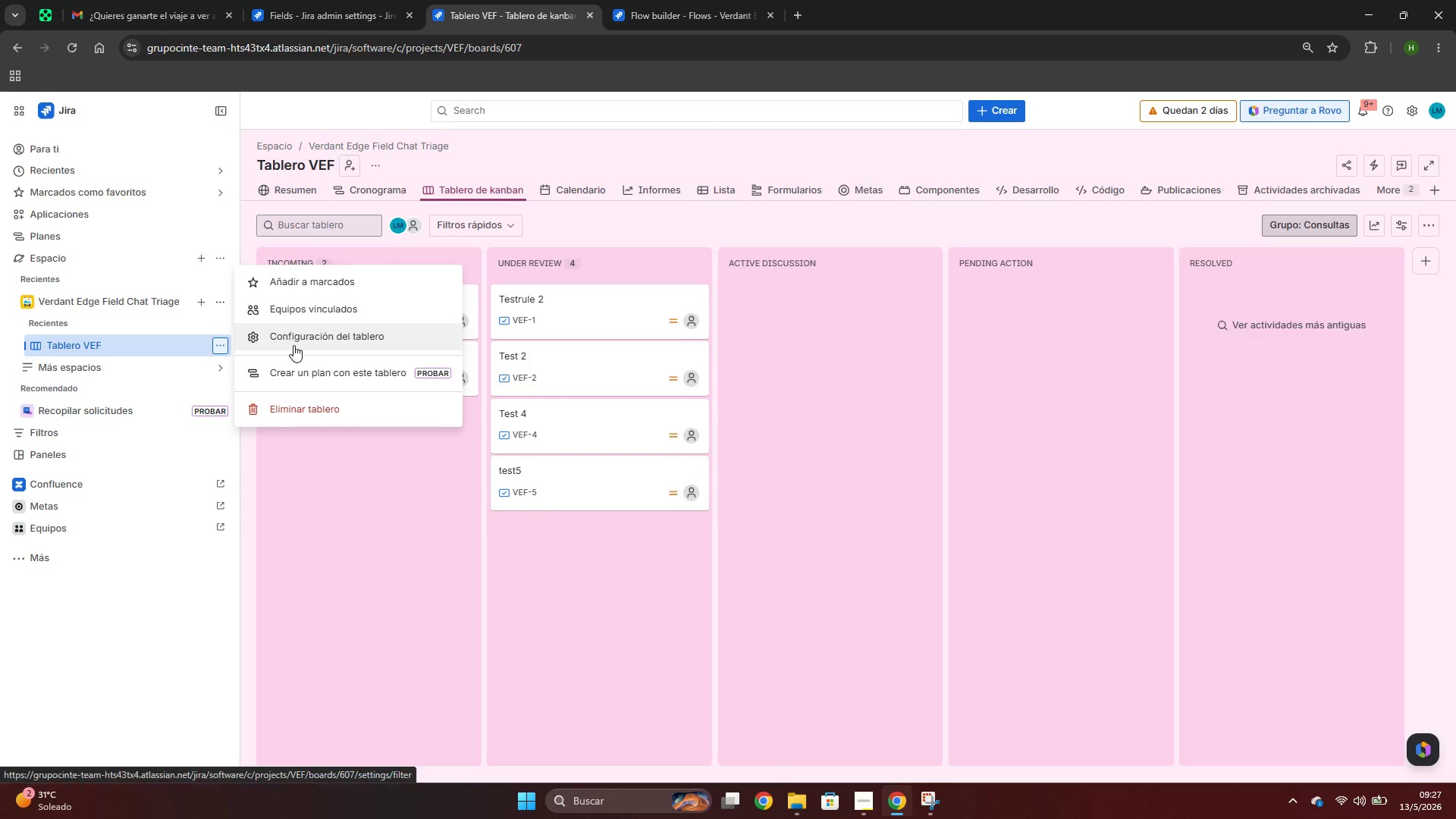 
left_click([293, 345])
 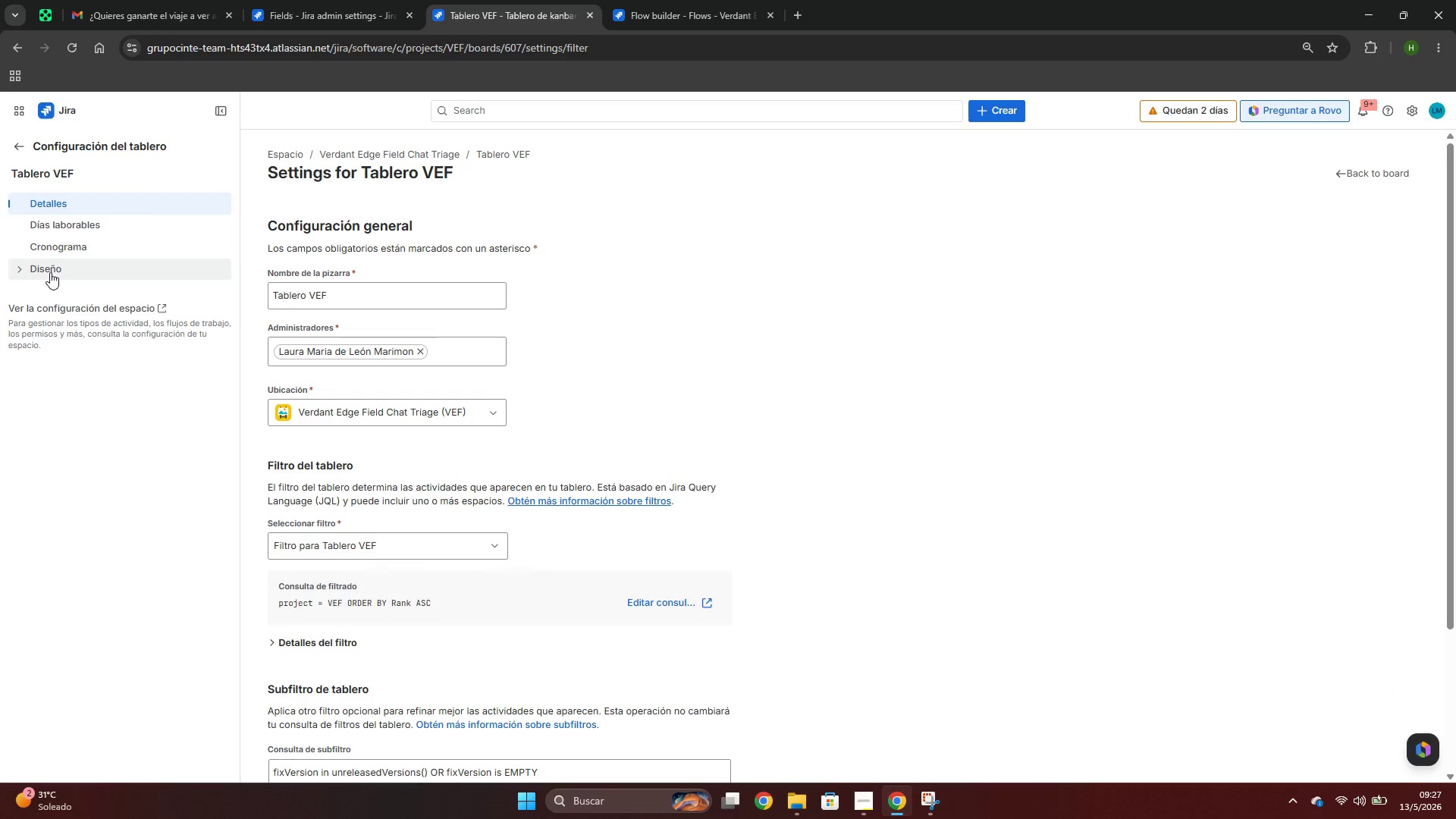 
left_click([20, 266])
 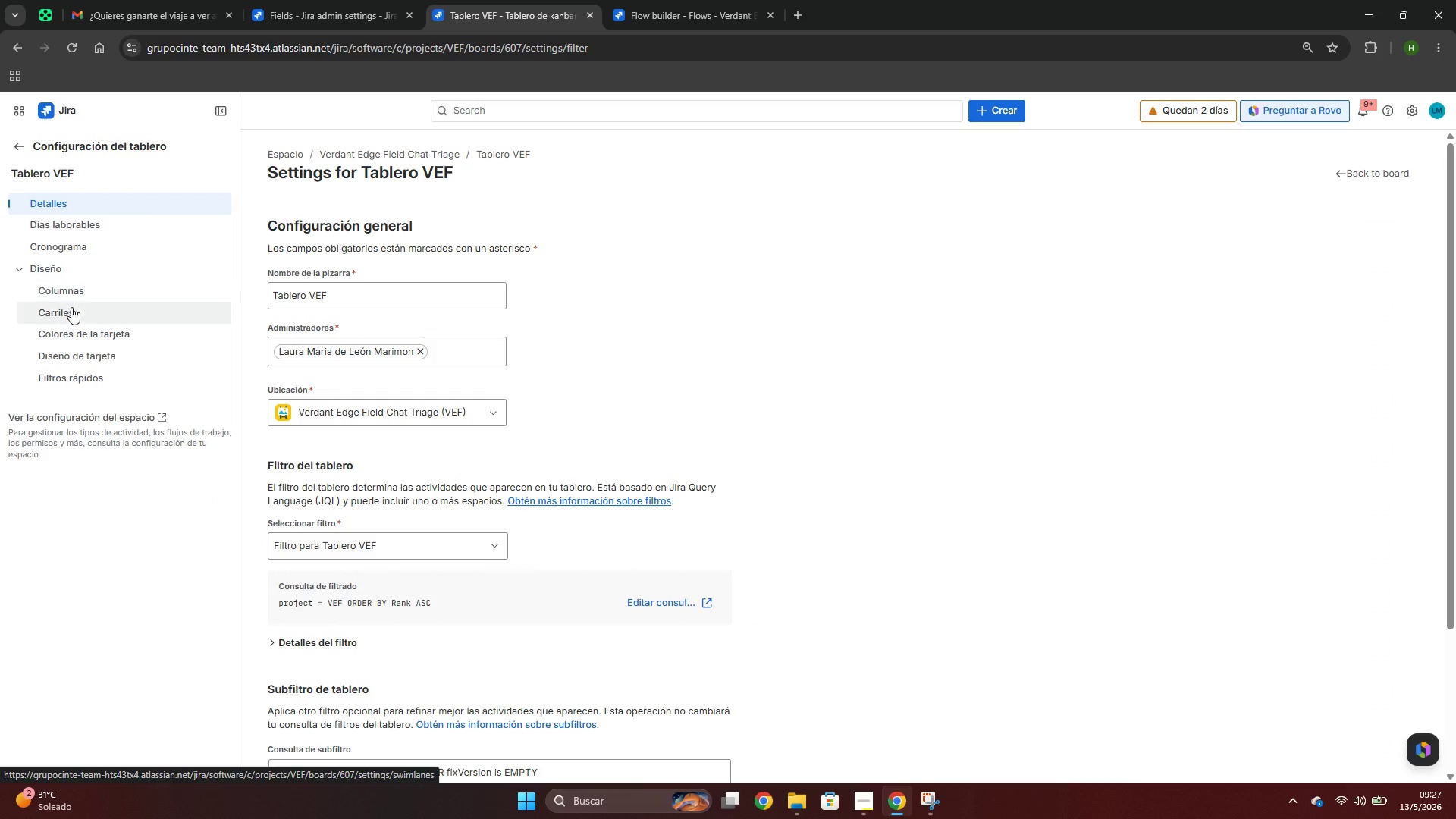 
left_click([74, 326])
 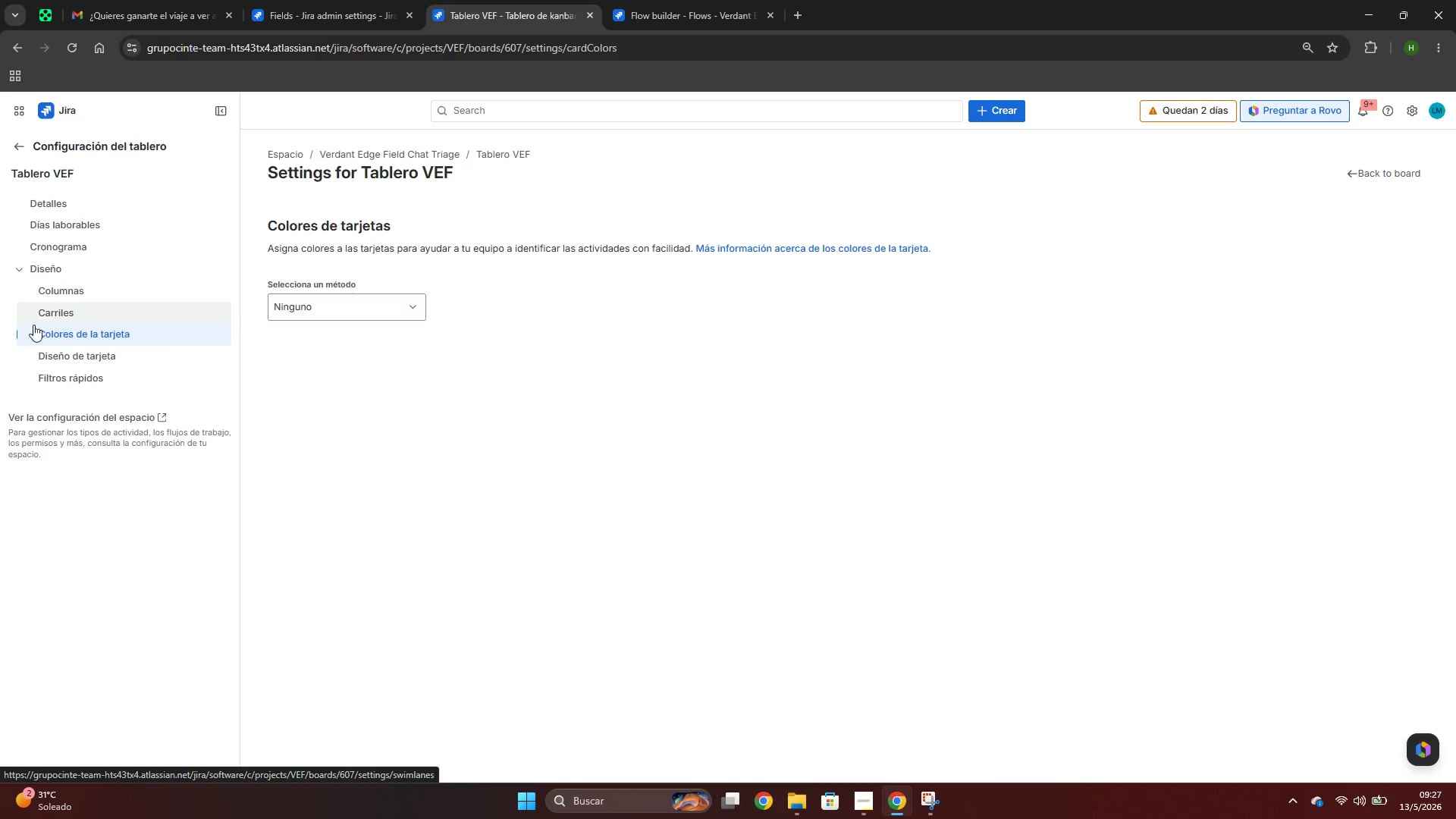 
left_click([59, 308])
 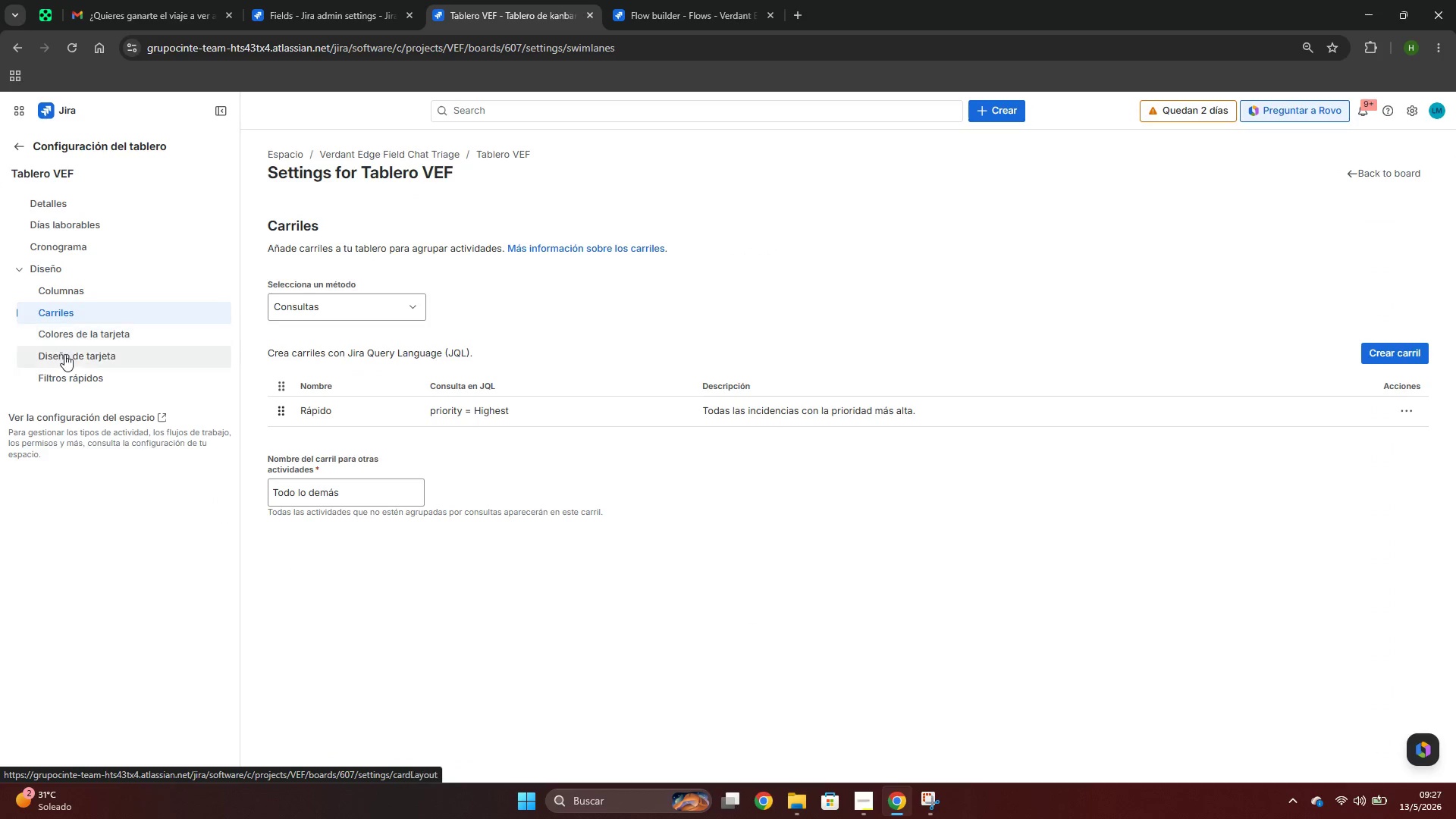 
left_click([66, 354])
 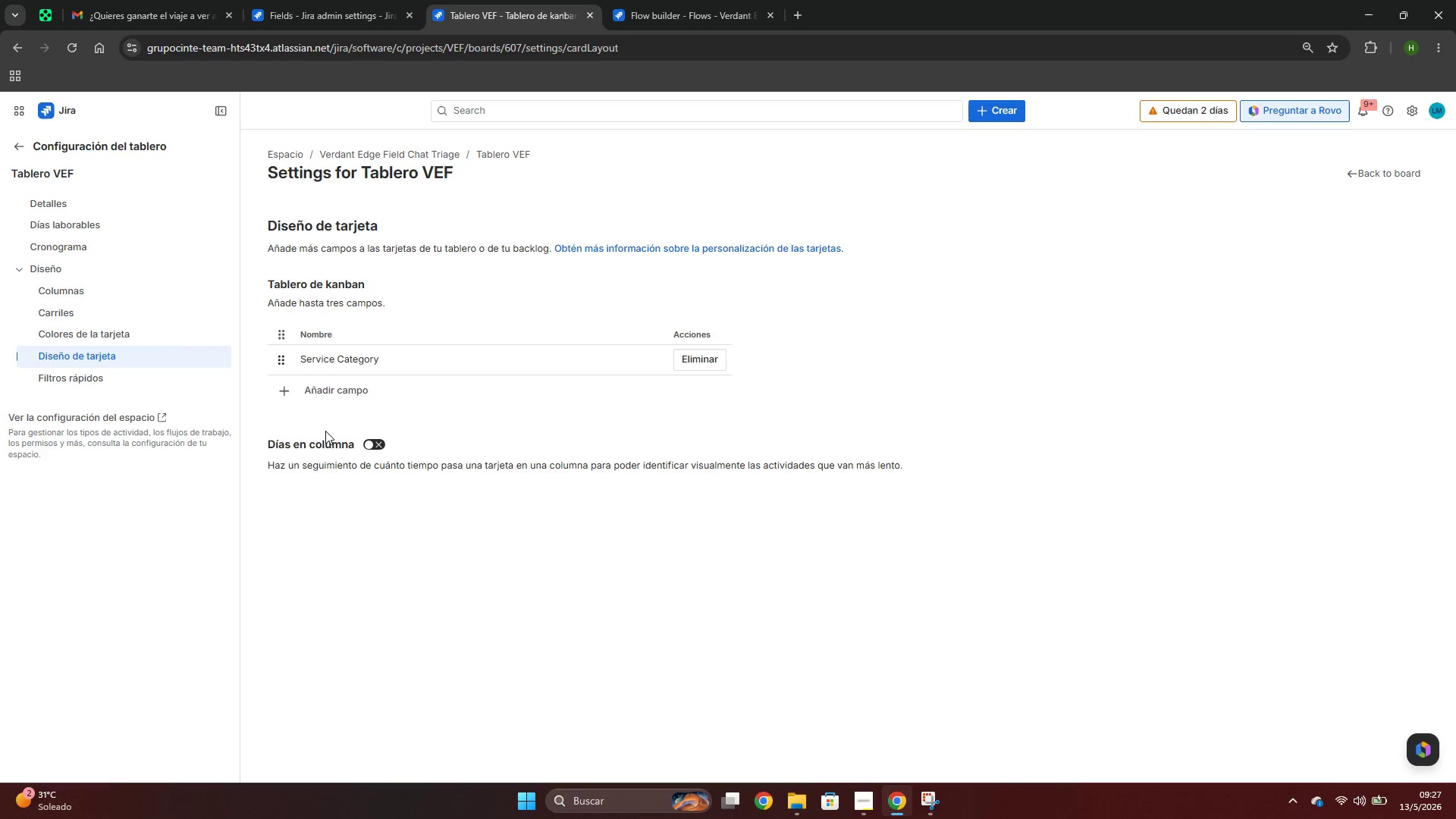 
left_click([321, 388])
 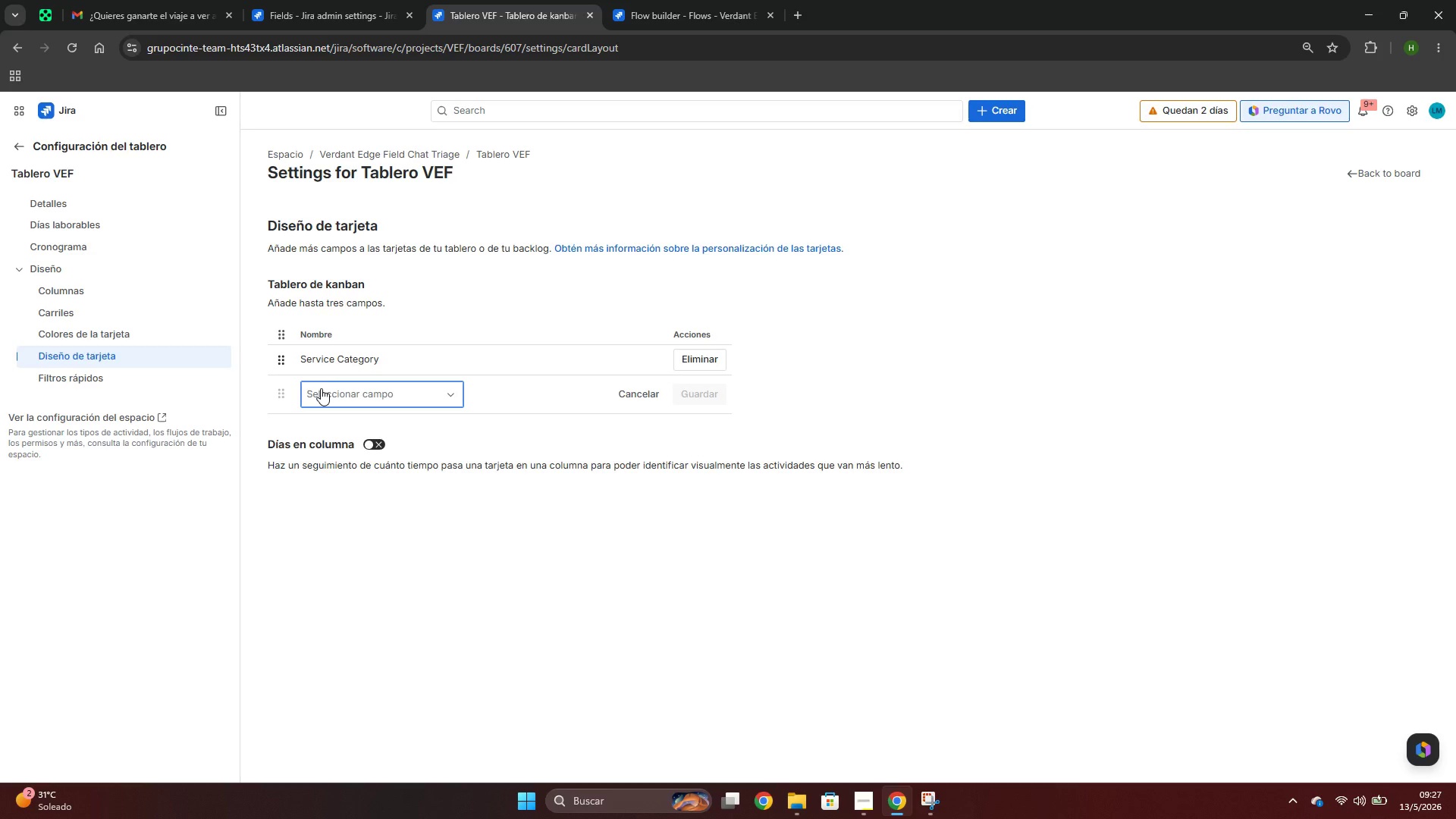 
type(flagg)
key(Backspace)
key(Backspace)
key(Backspace)
key(Backspace)
key(Backspace)
 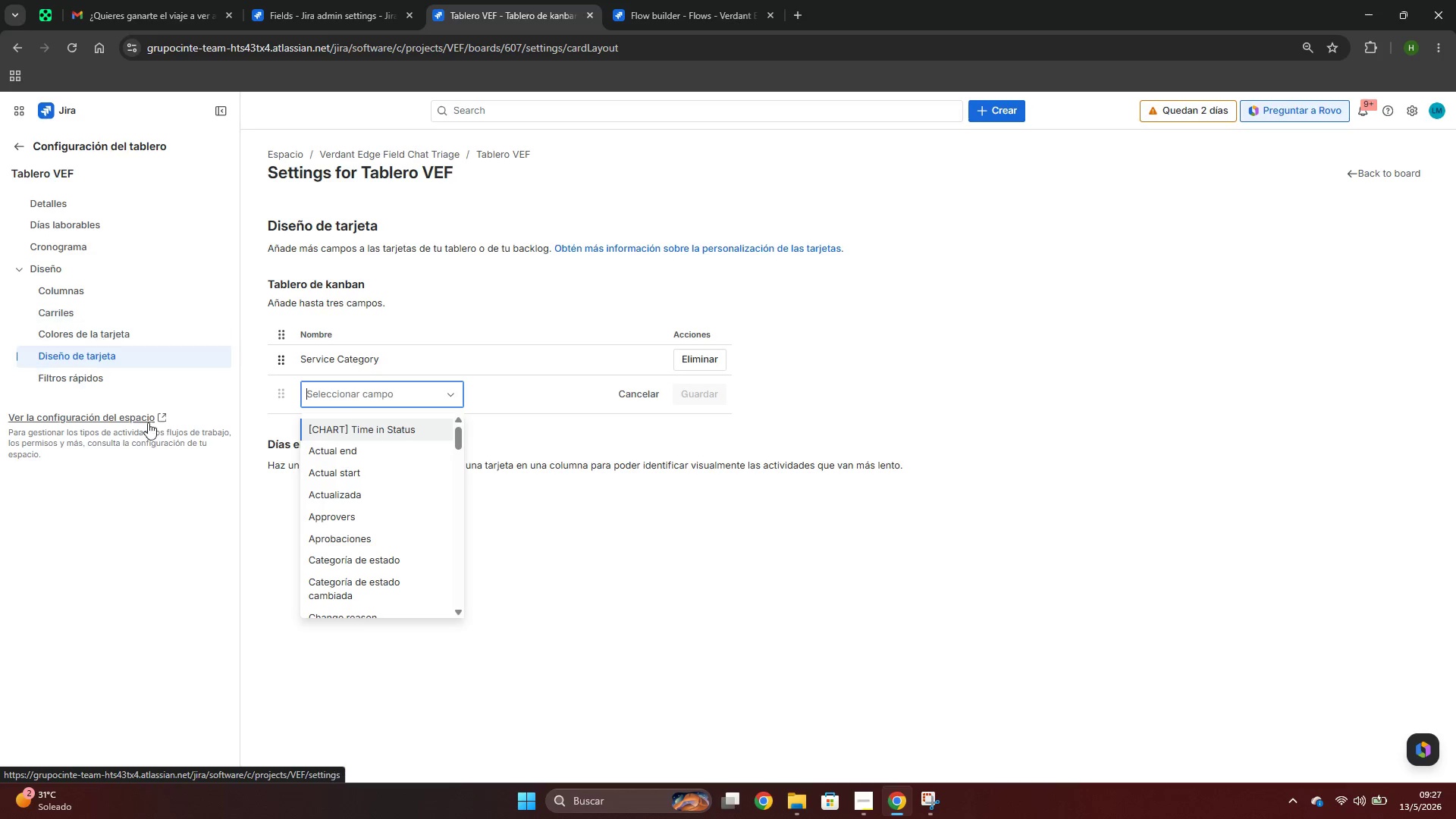 
scroll: coordinate [428, 513], scroll_direction: down, amount: 12.0
 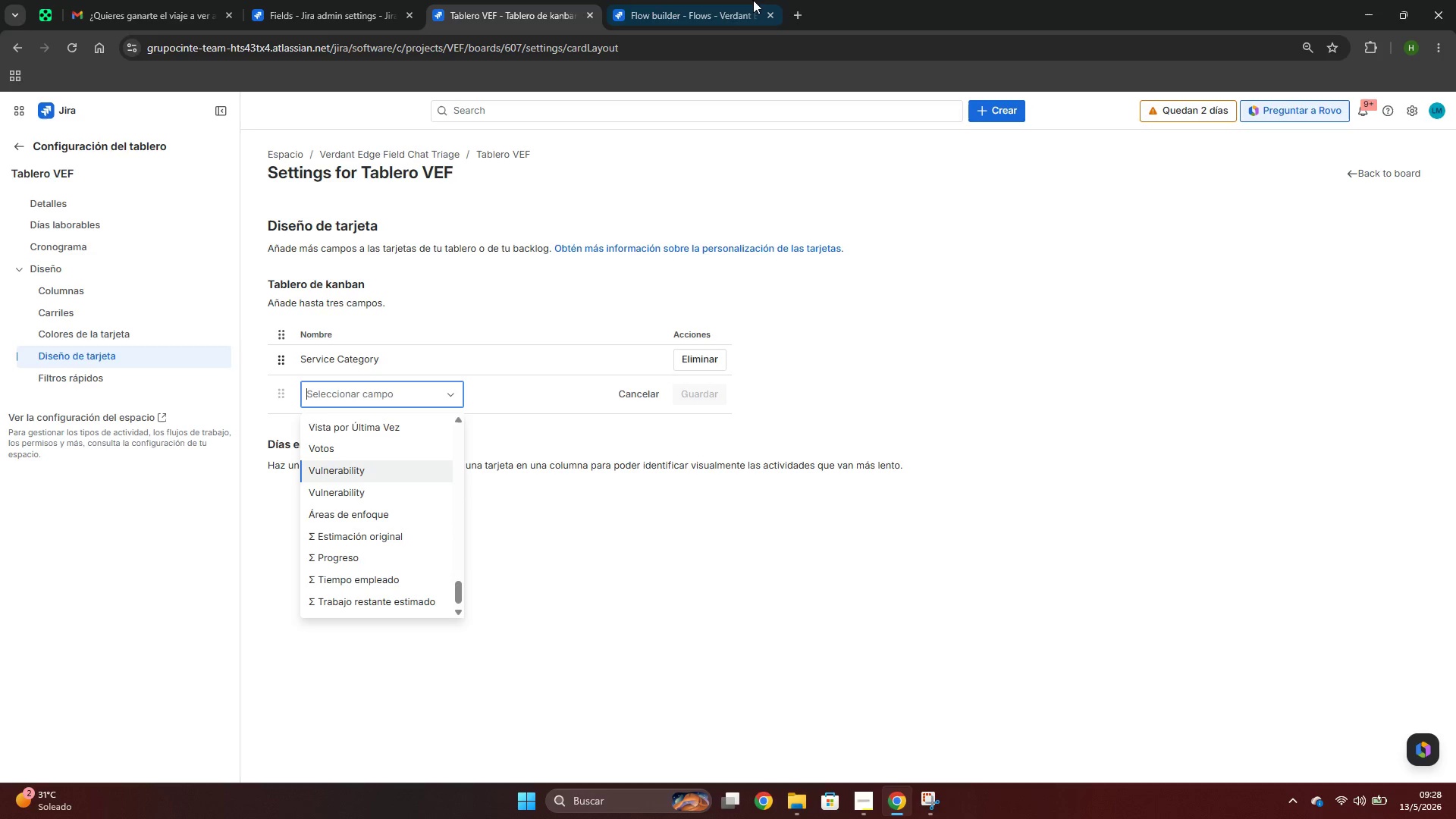 
mouse_move([621, -1])
 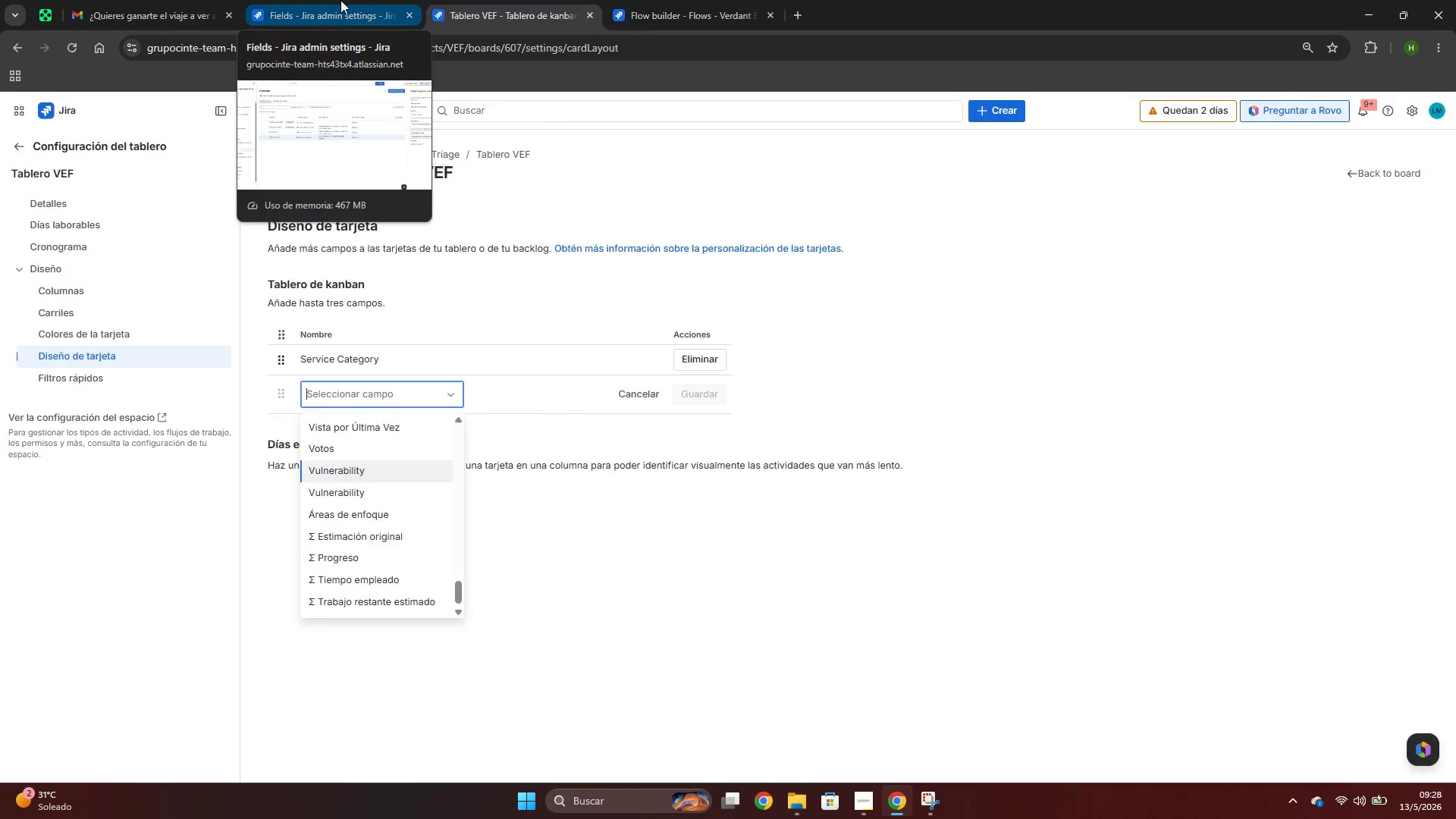 
left_click([340, 0])
 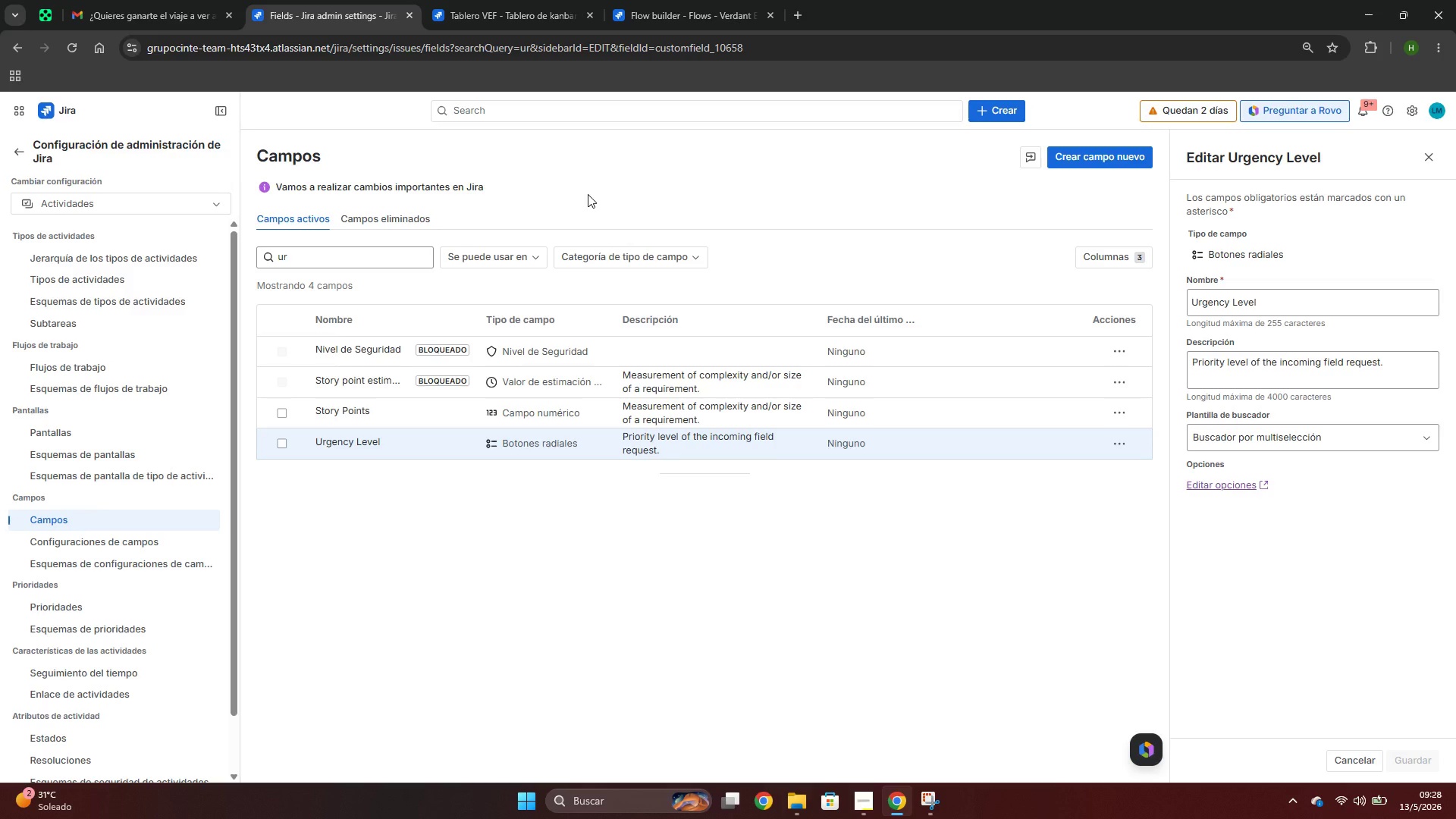 
wait(25.8)
 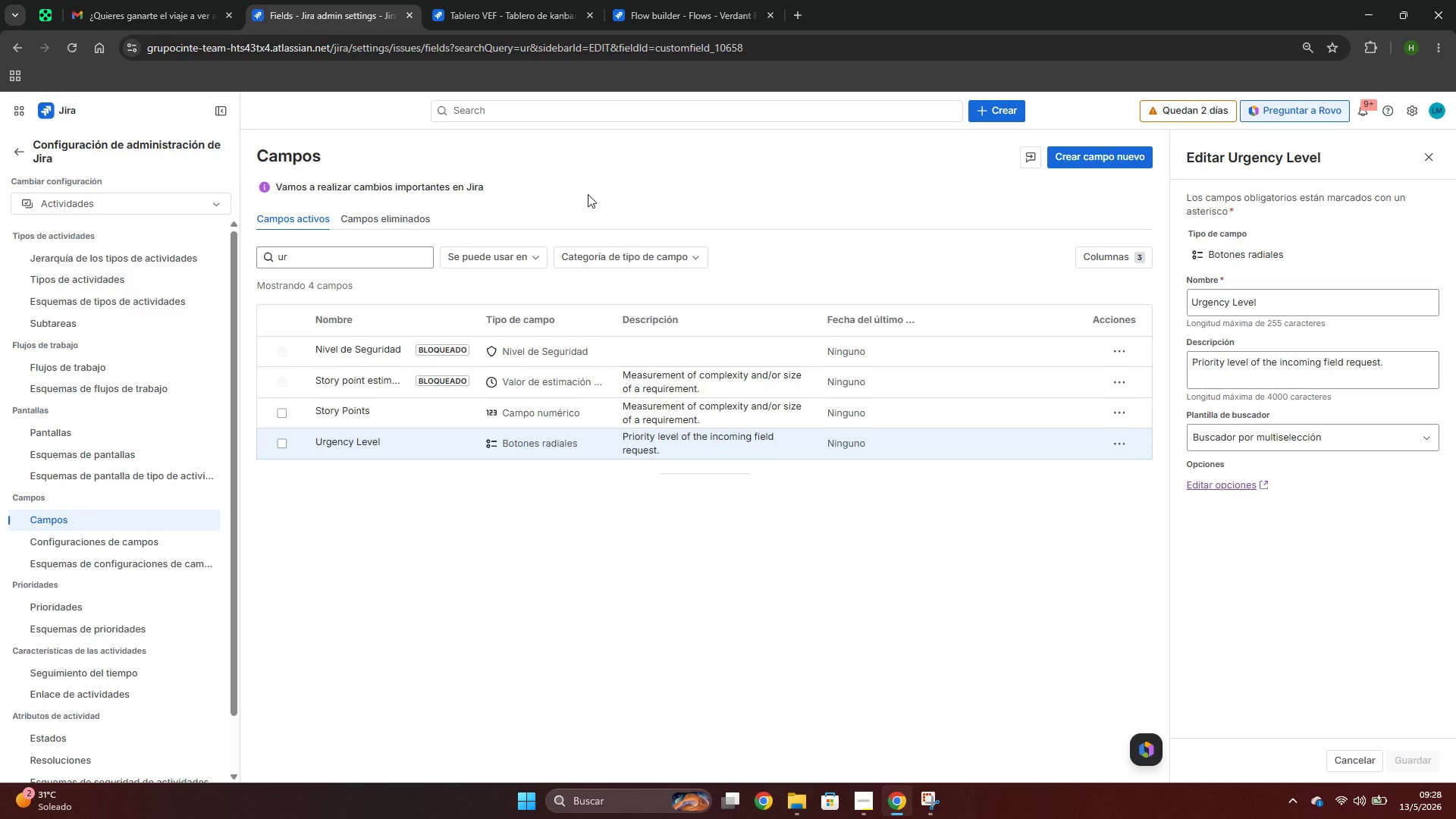 
left_click([645, 0])
 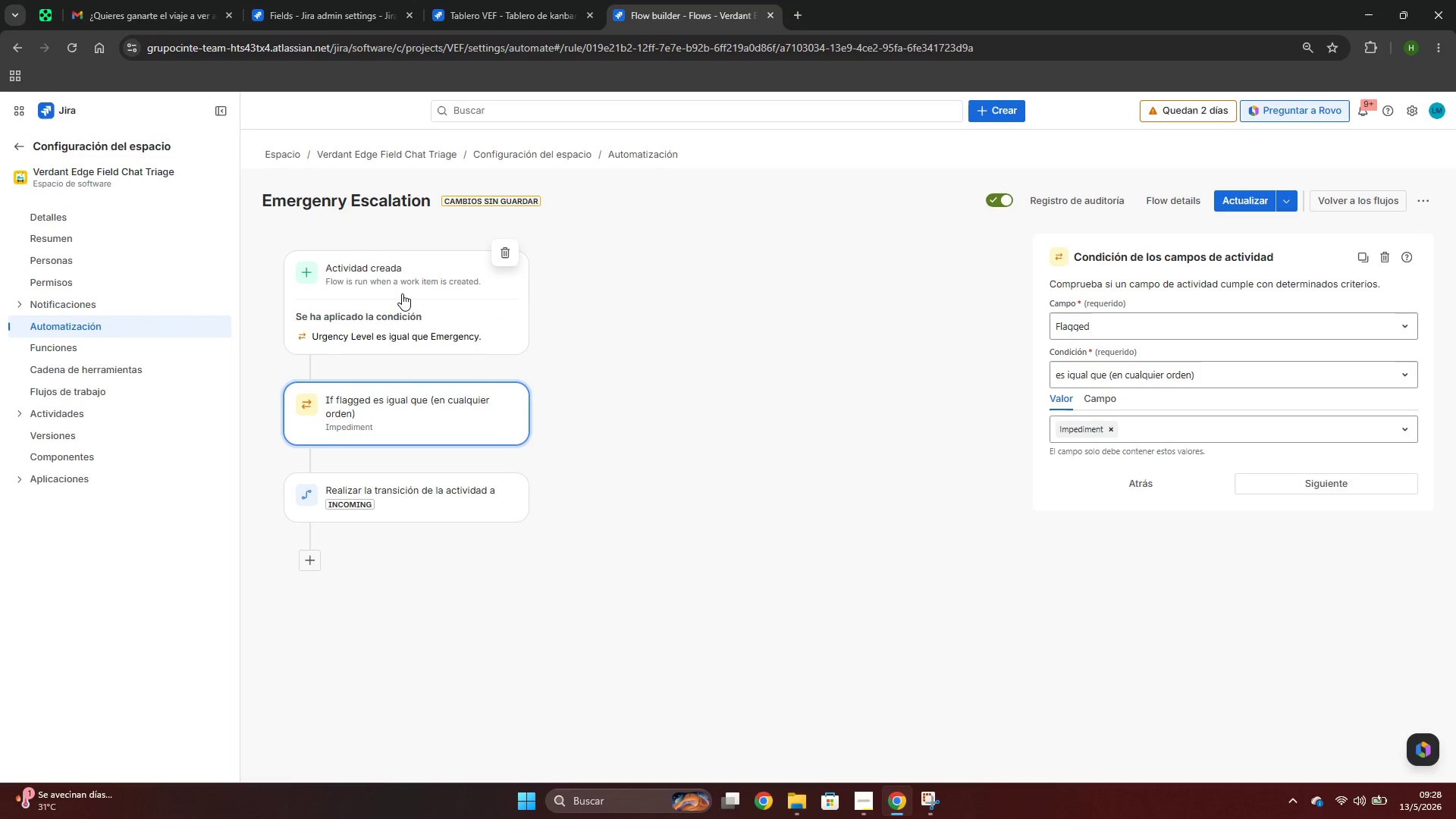 
left_click([403, 278])
 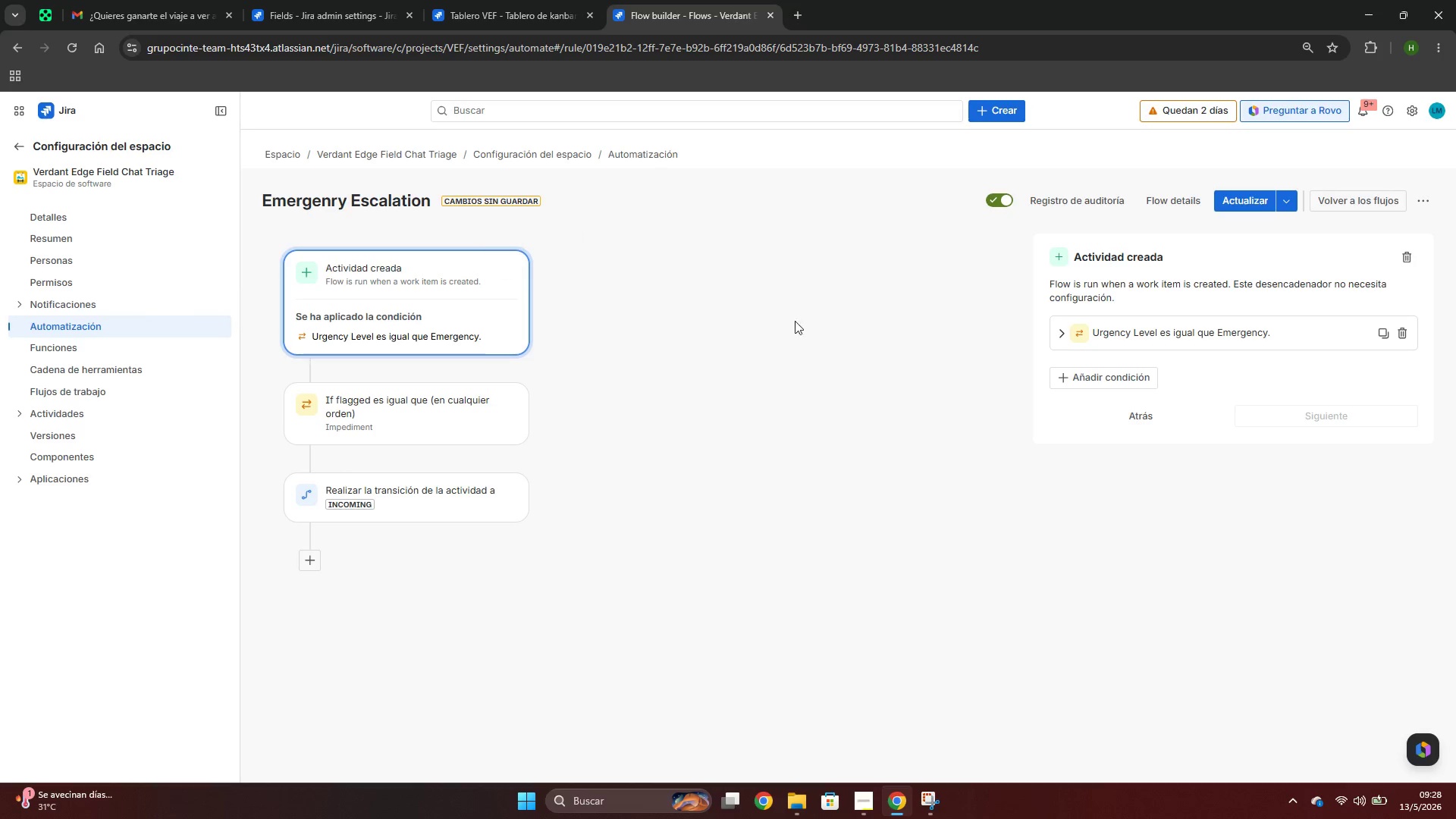 
wait(6.05)
 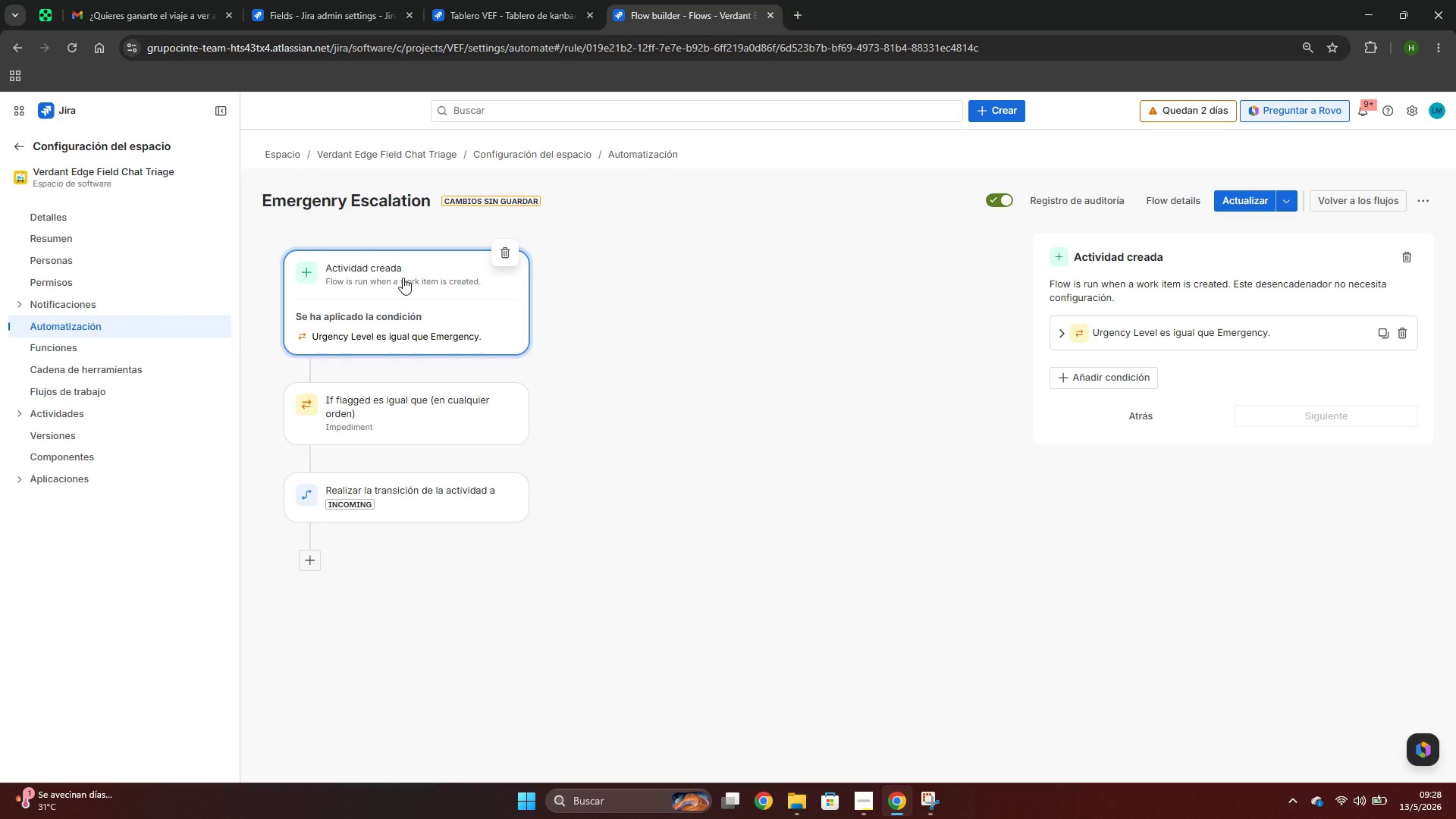 
left_click([1056, 337])
 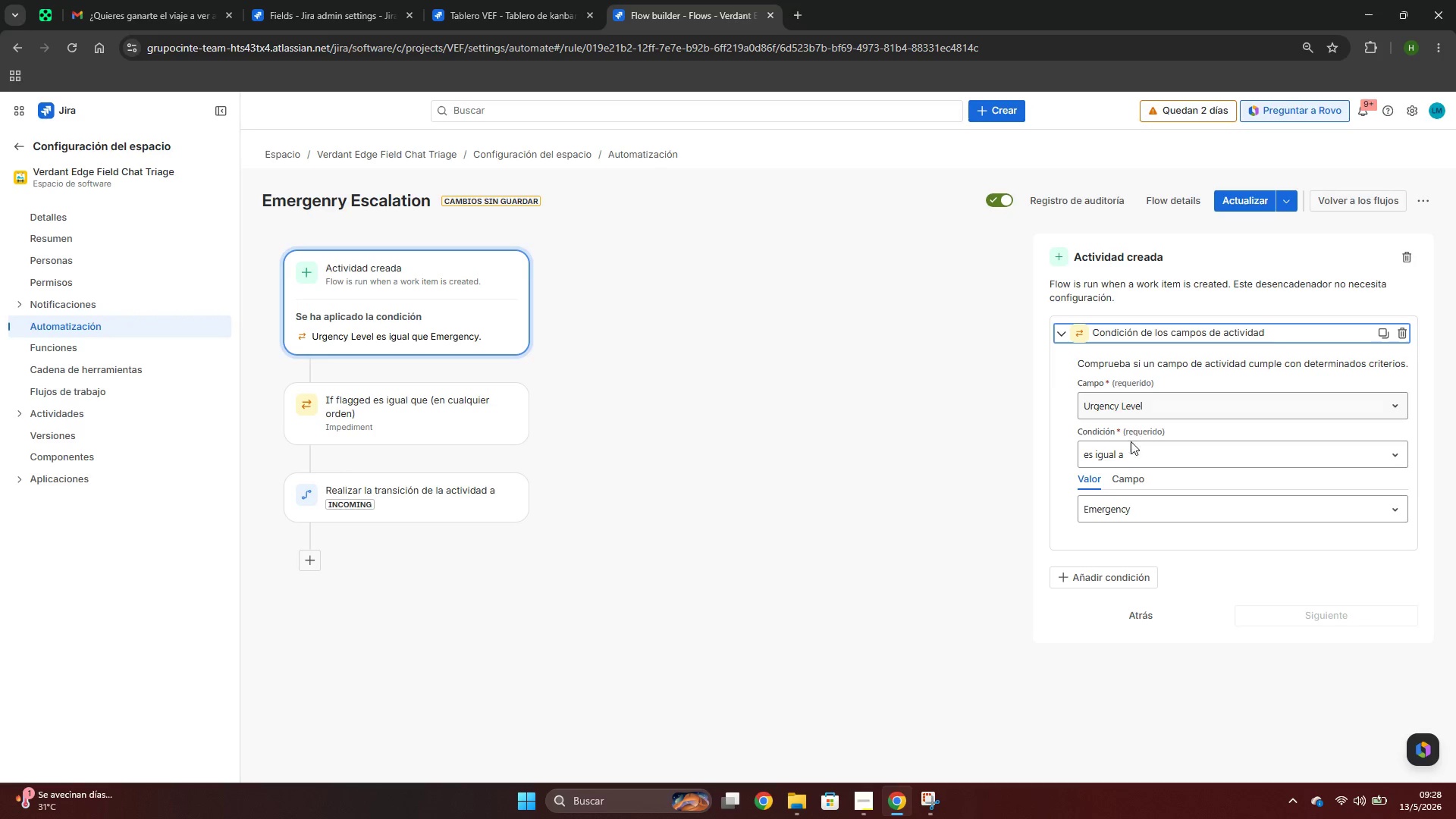 
wait(18.84)
 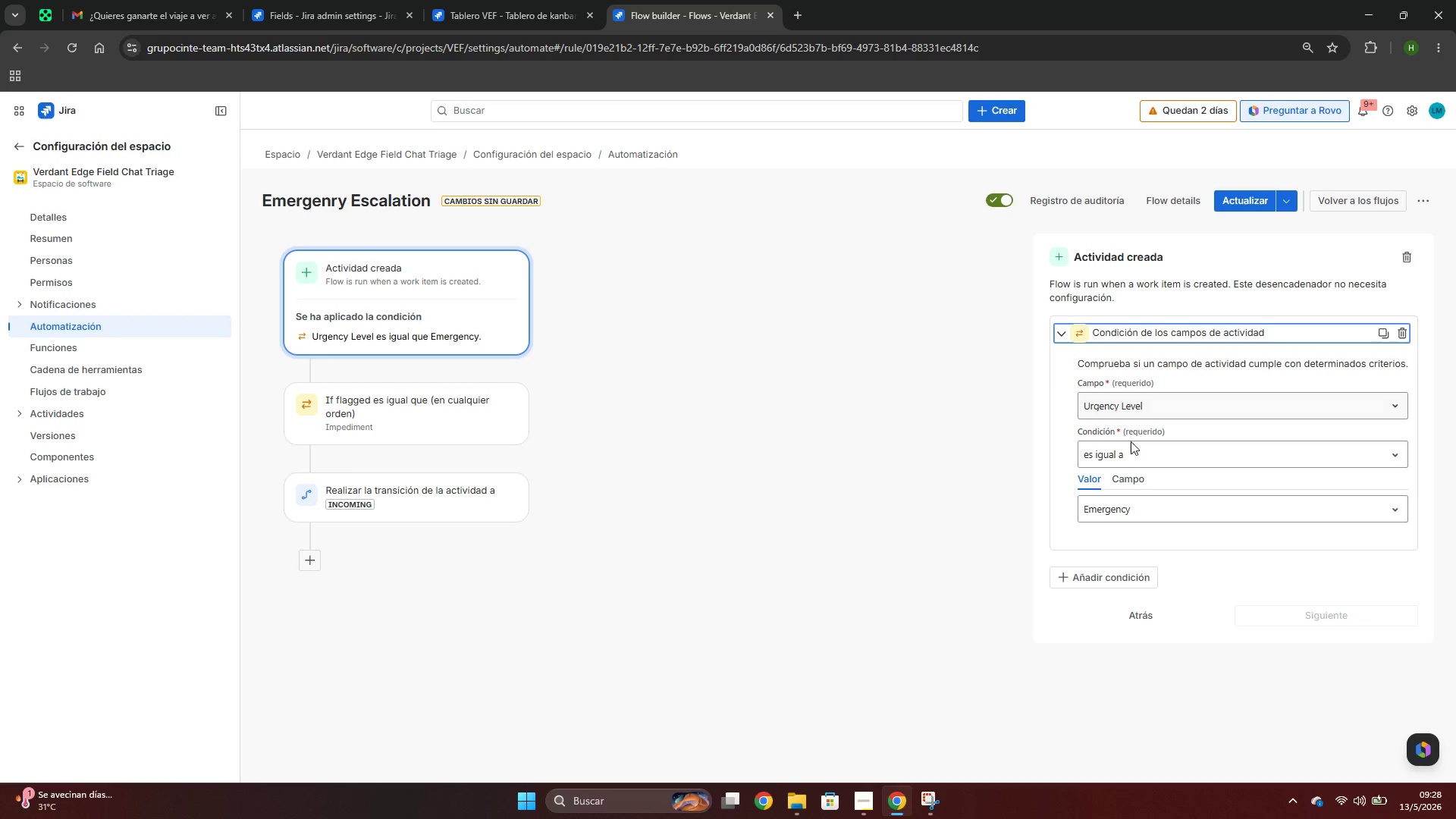 
left_click([1112, 579])
 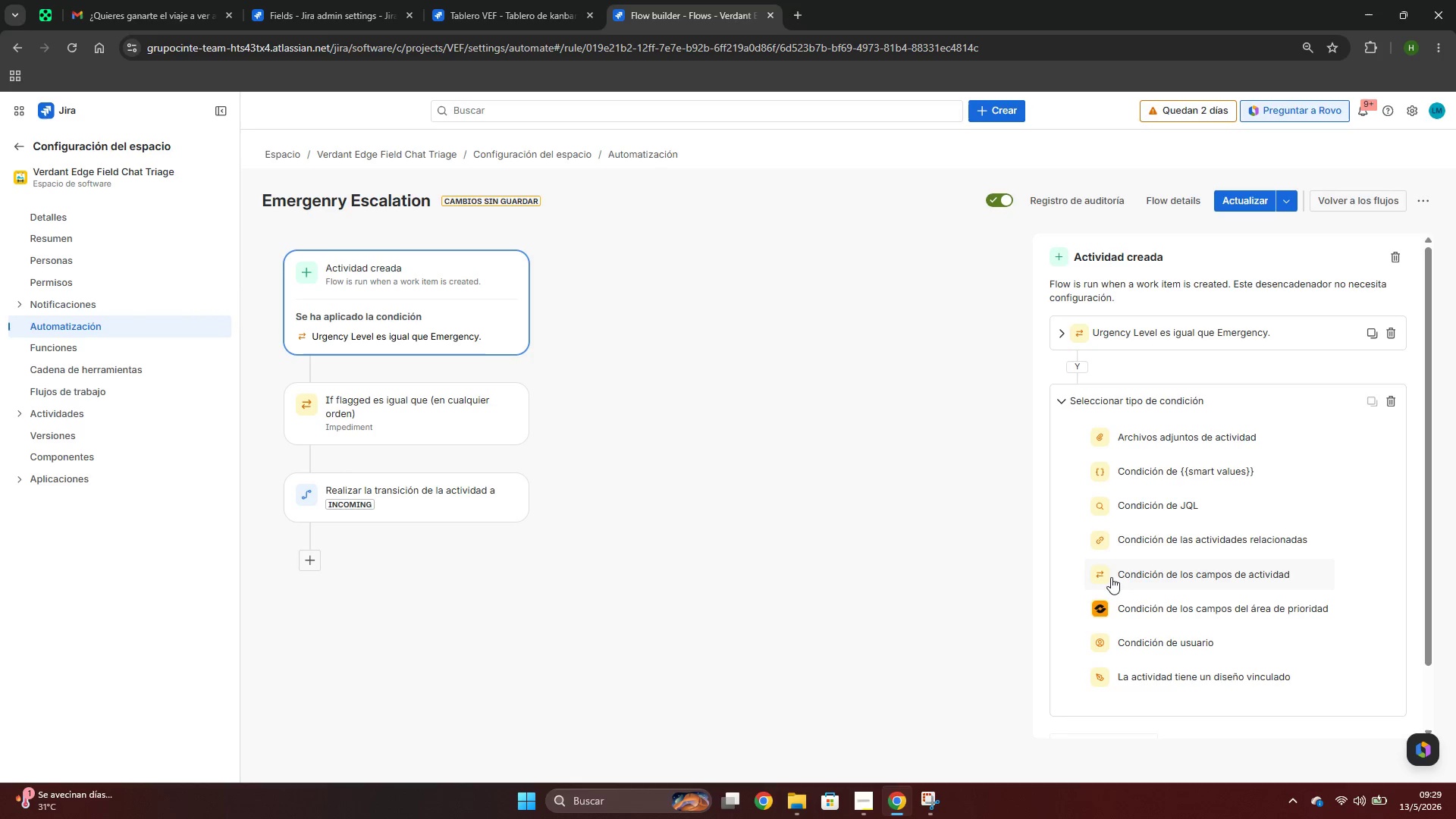 
wait(18.7)
 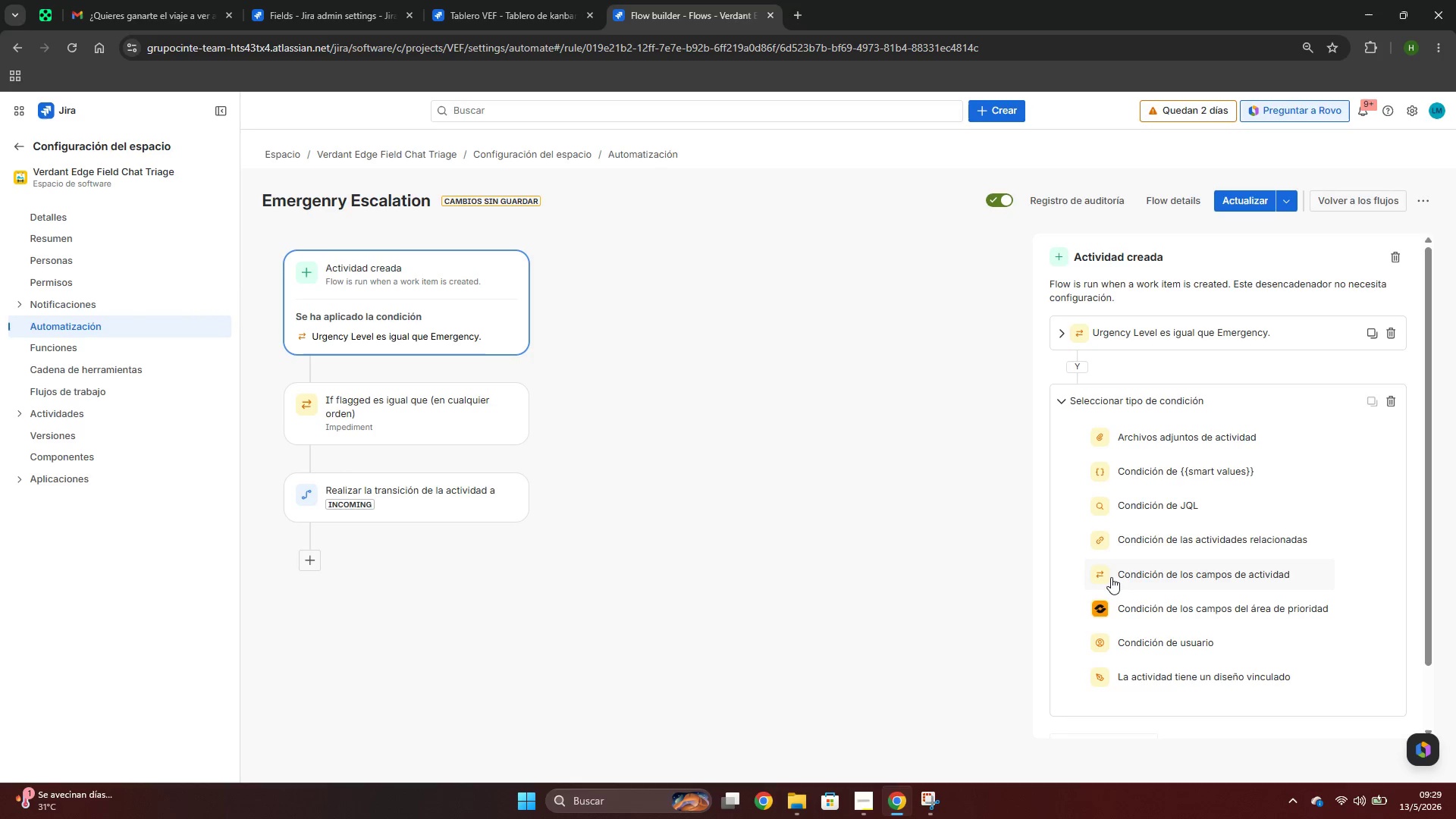 
left_click([1111, 577])
 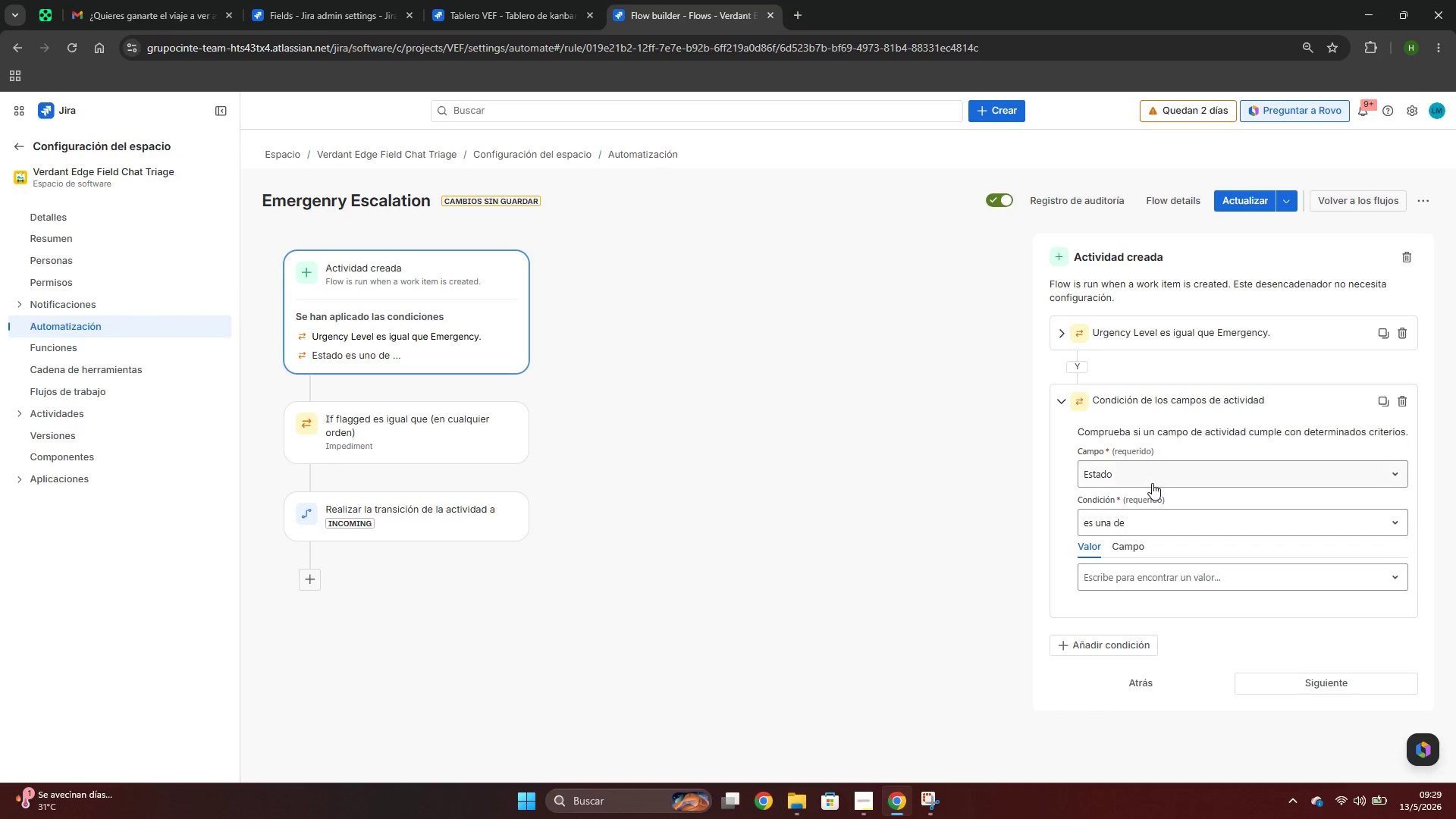 
left_click([1152, 483])
 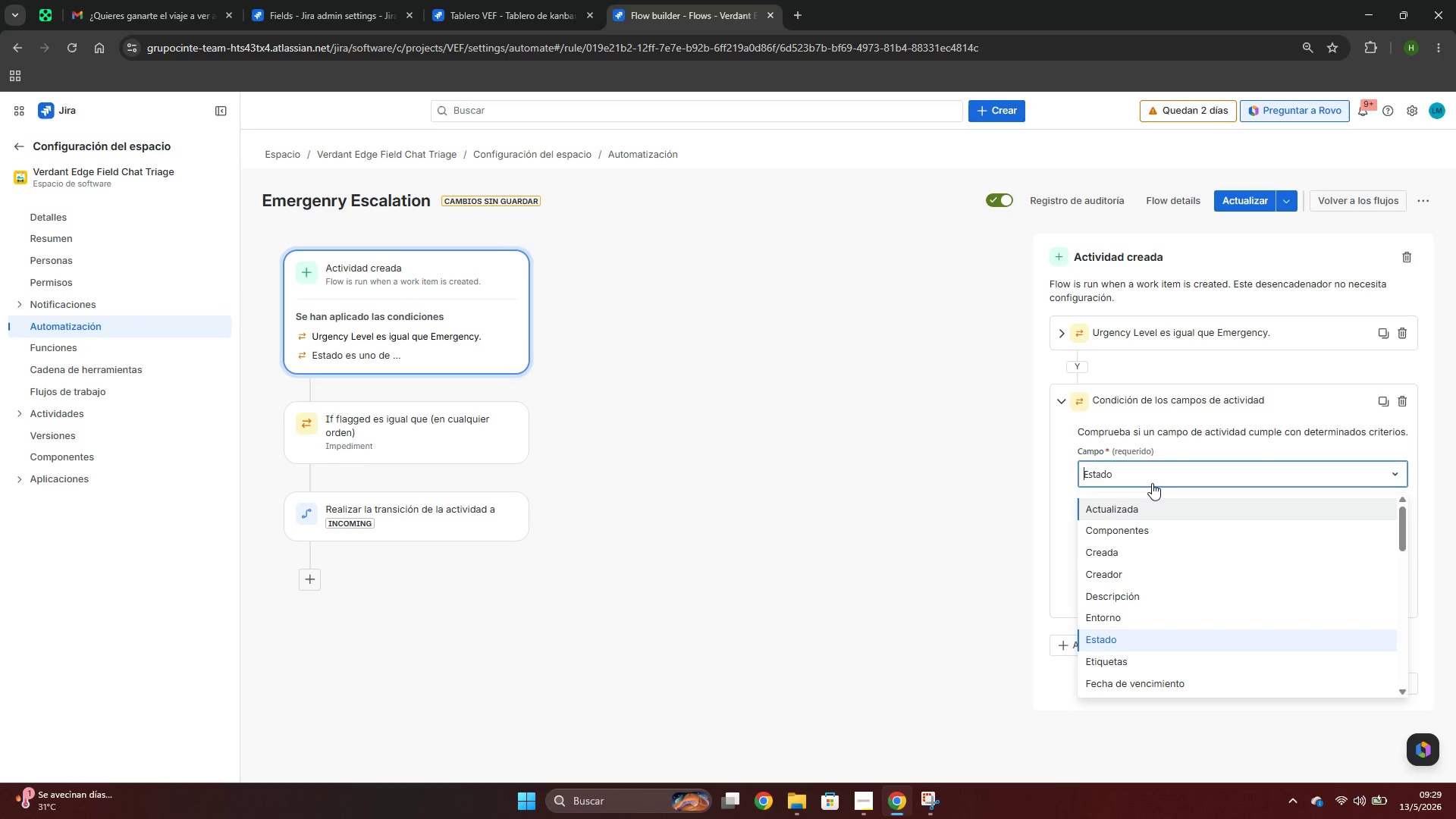 
type(fla)
 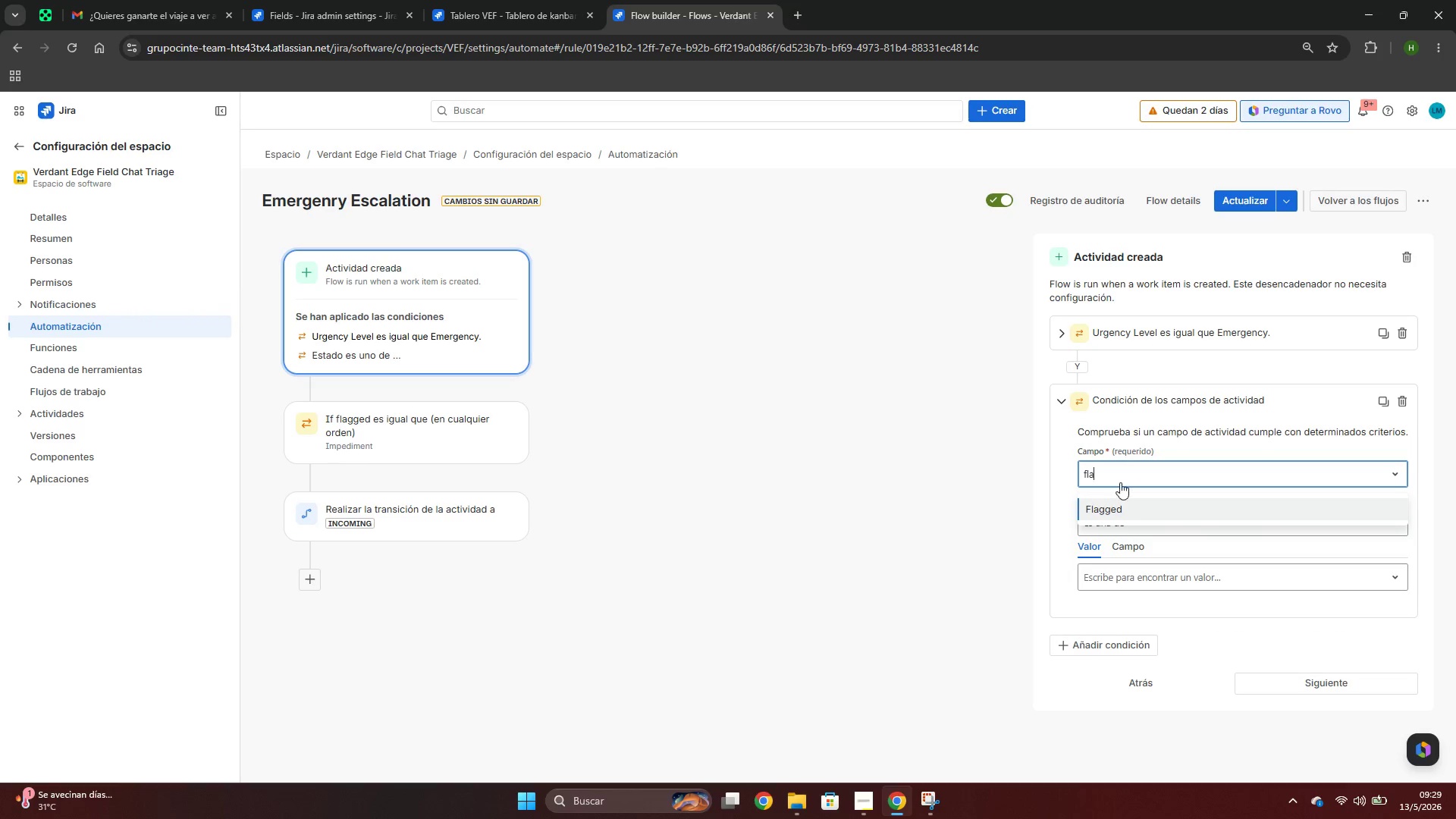 
left_click([1128, 511])
 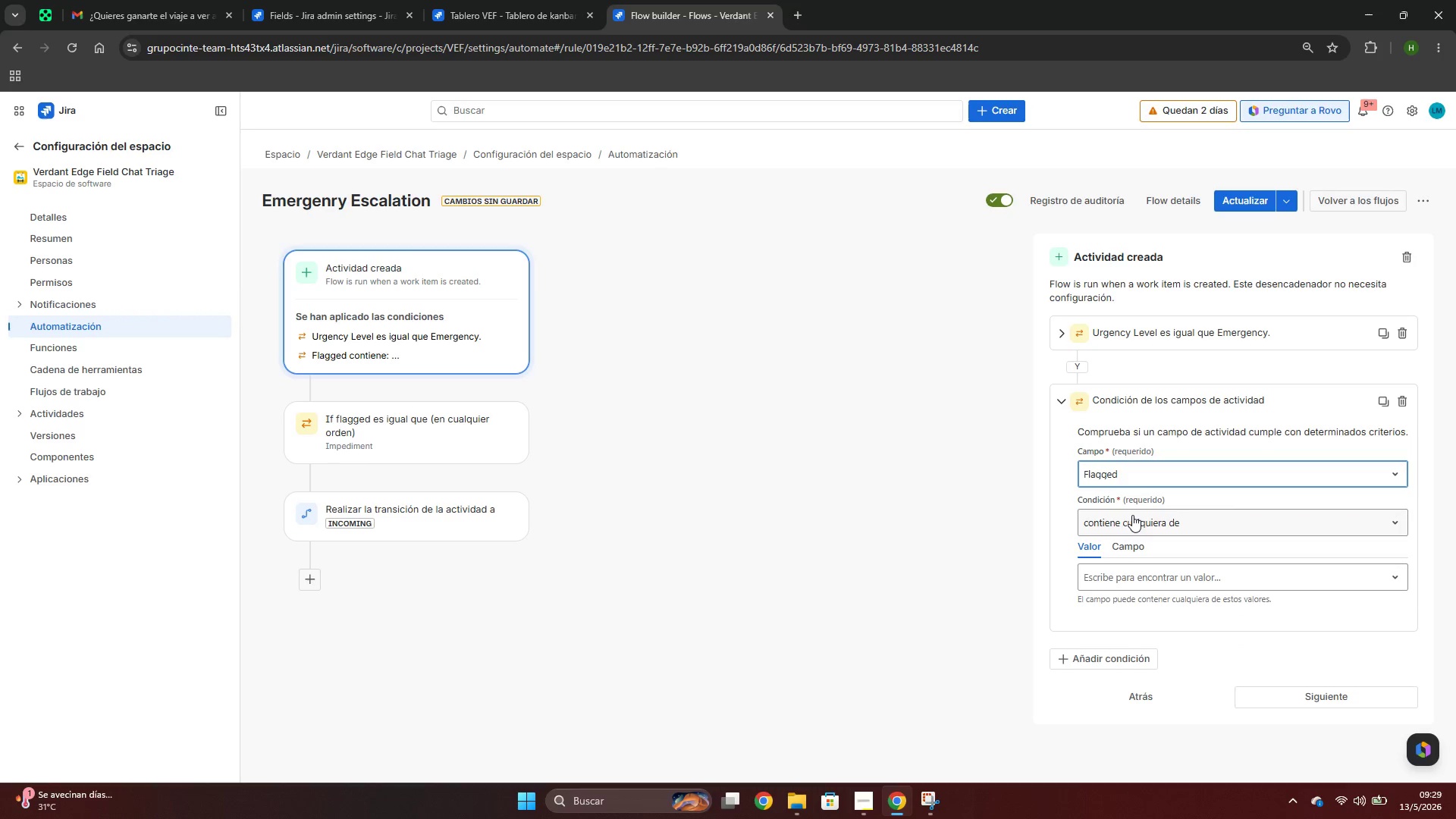 
left_click([1132, 515])
 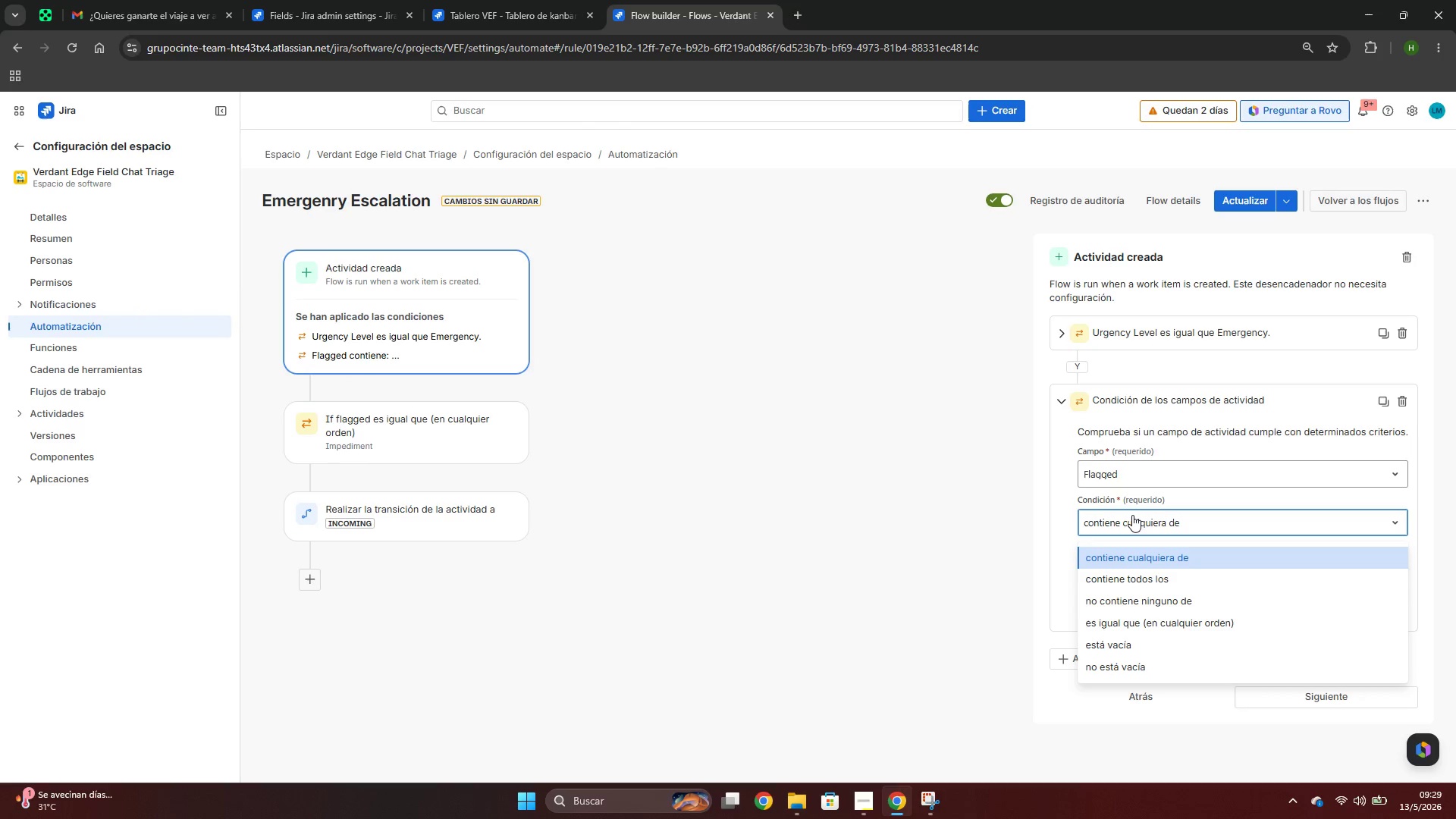 
left_click([1132, 515])
 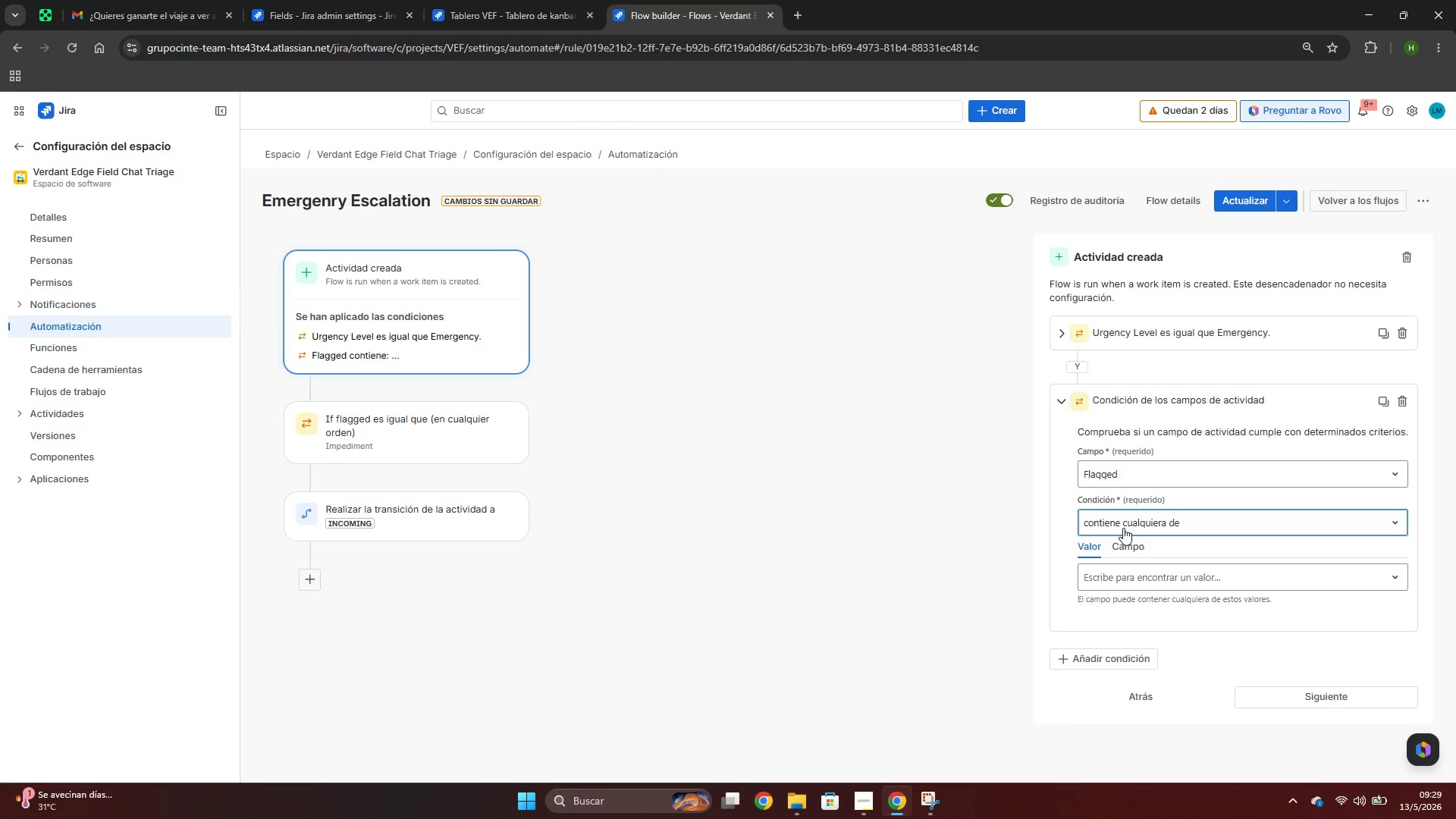 
left_click([1123, 527])
 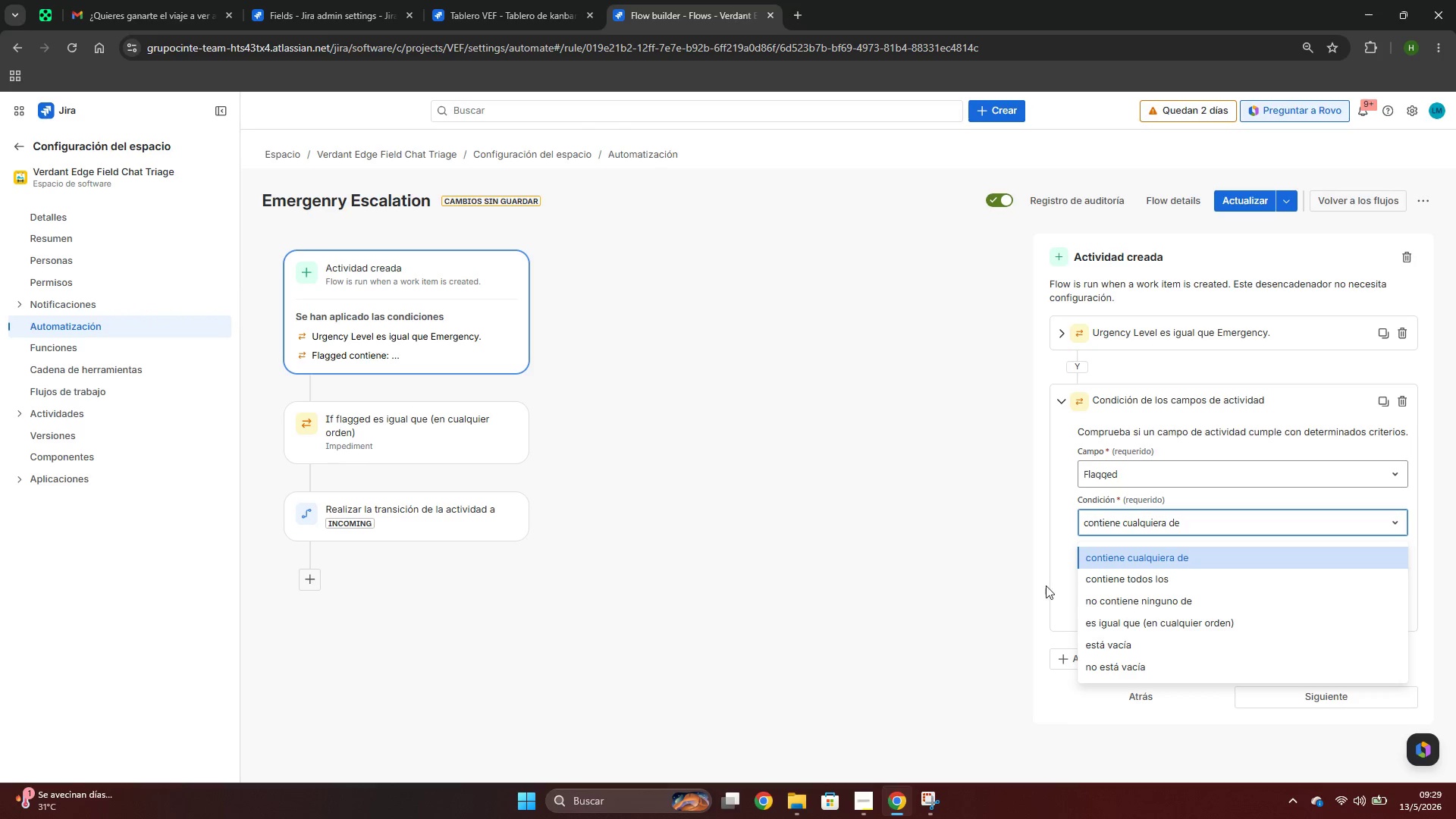 
left_click([1066, 557])
 